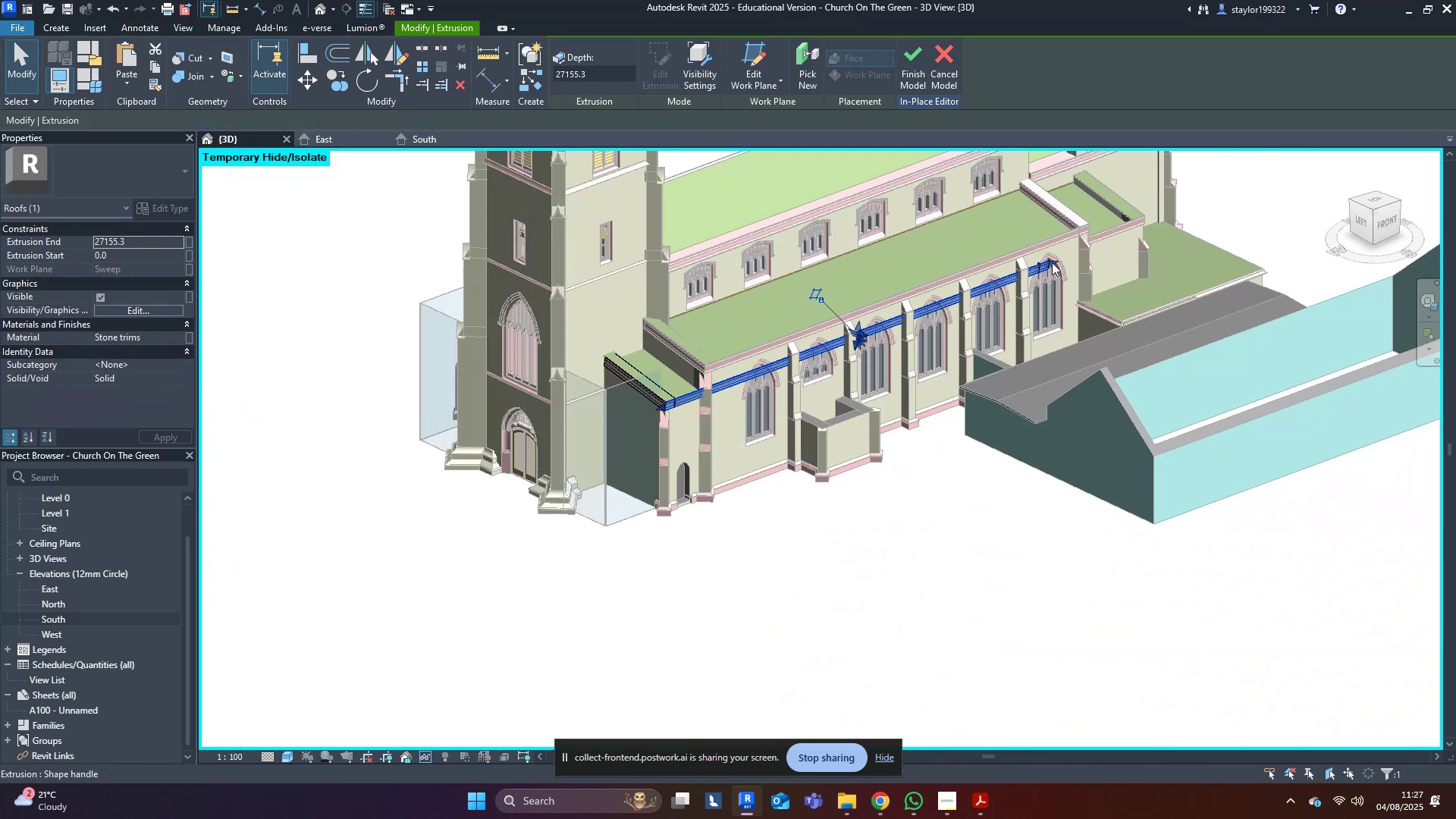 
scroll: coordinate [765, 354], scroll_direction: up, amount: 9.0
 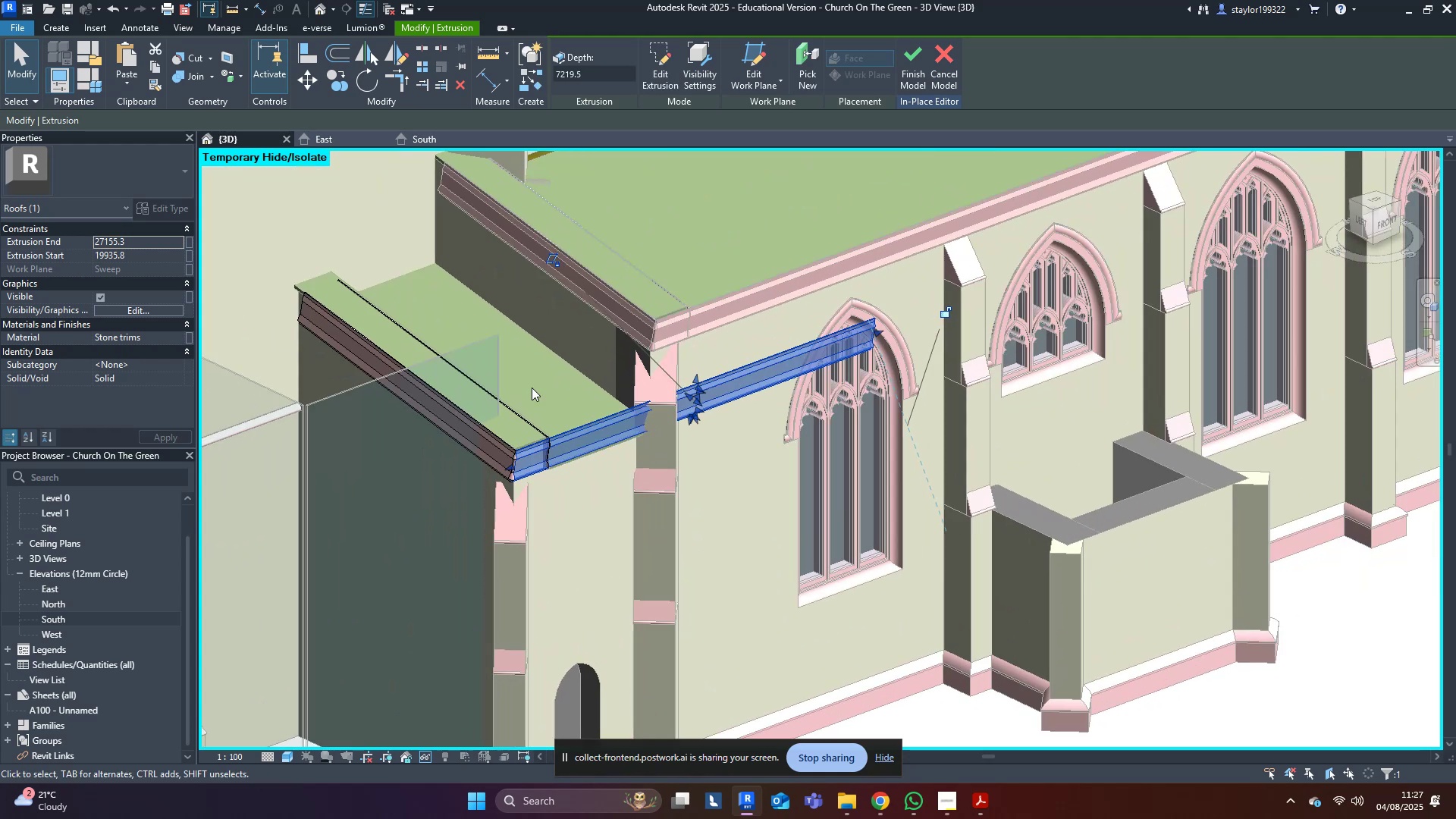 
key(L)
 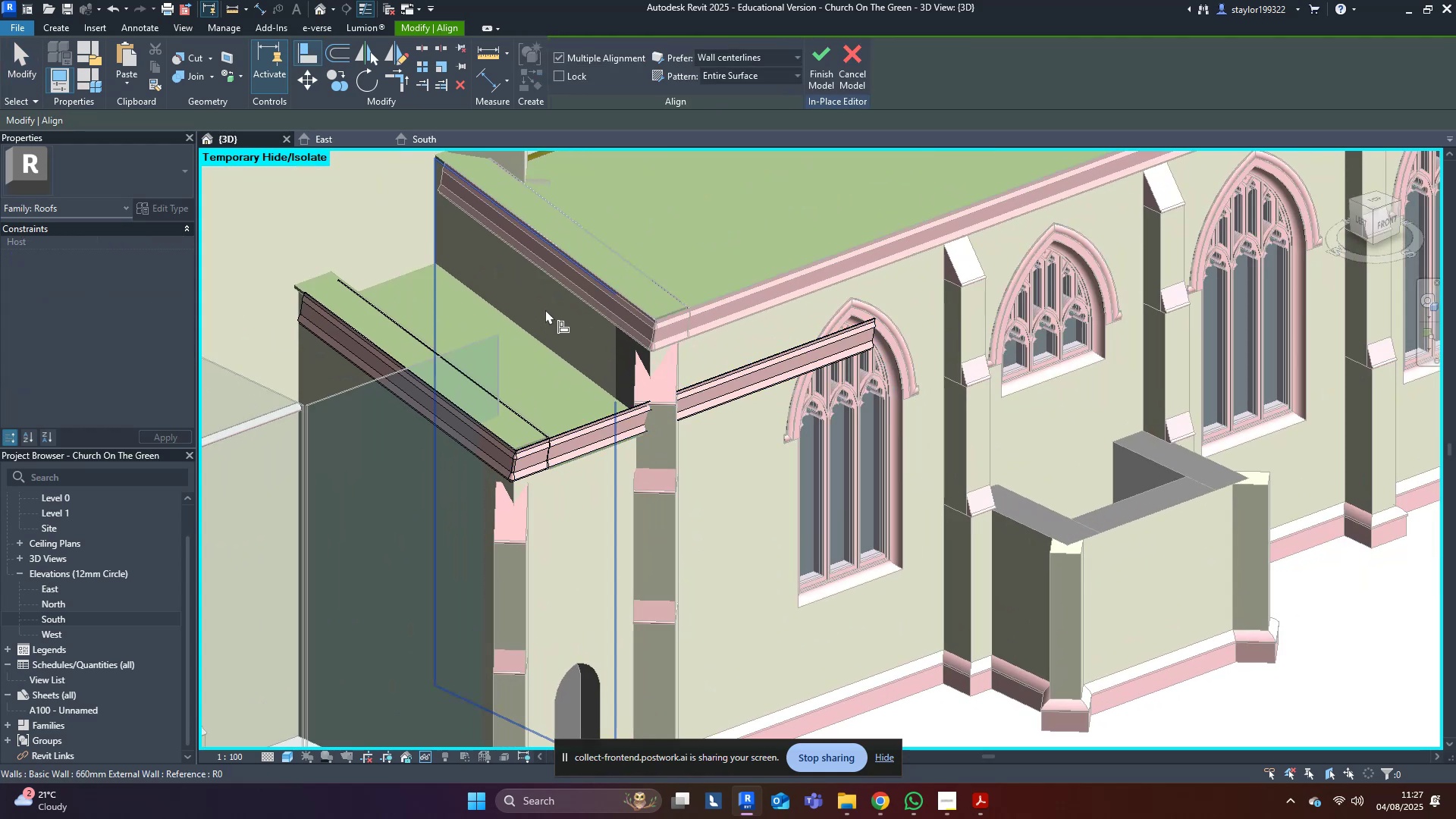 
left_click([545, 309])
 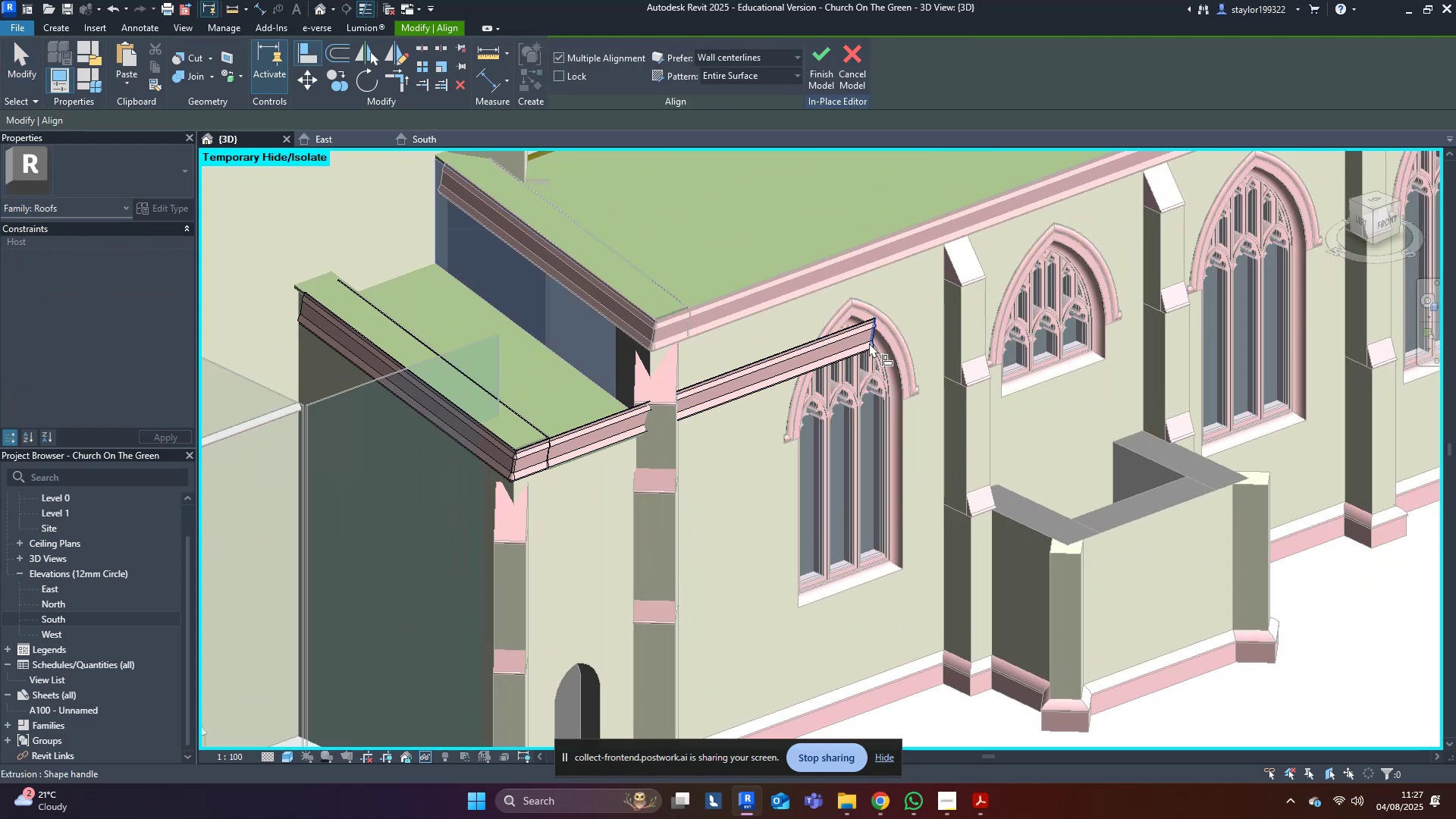 
left_click([870, 343])
 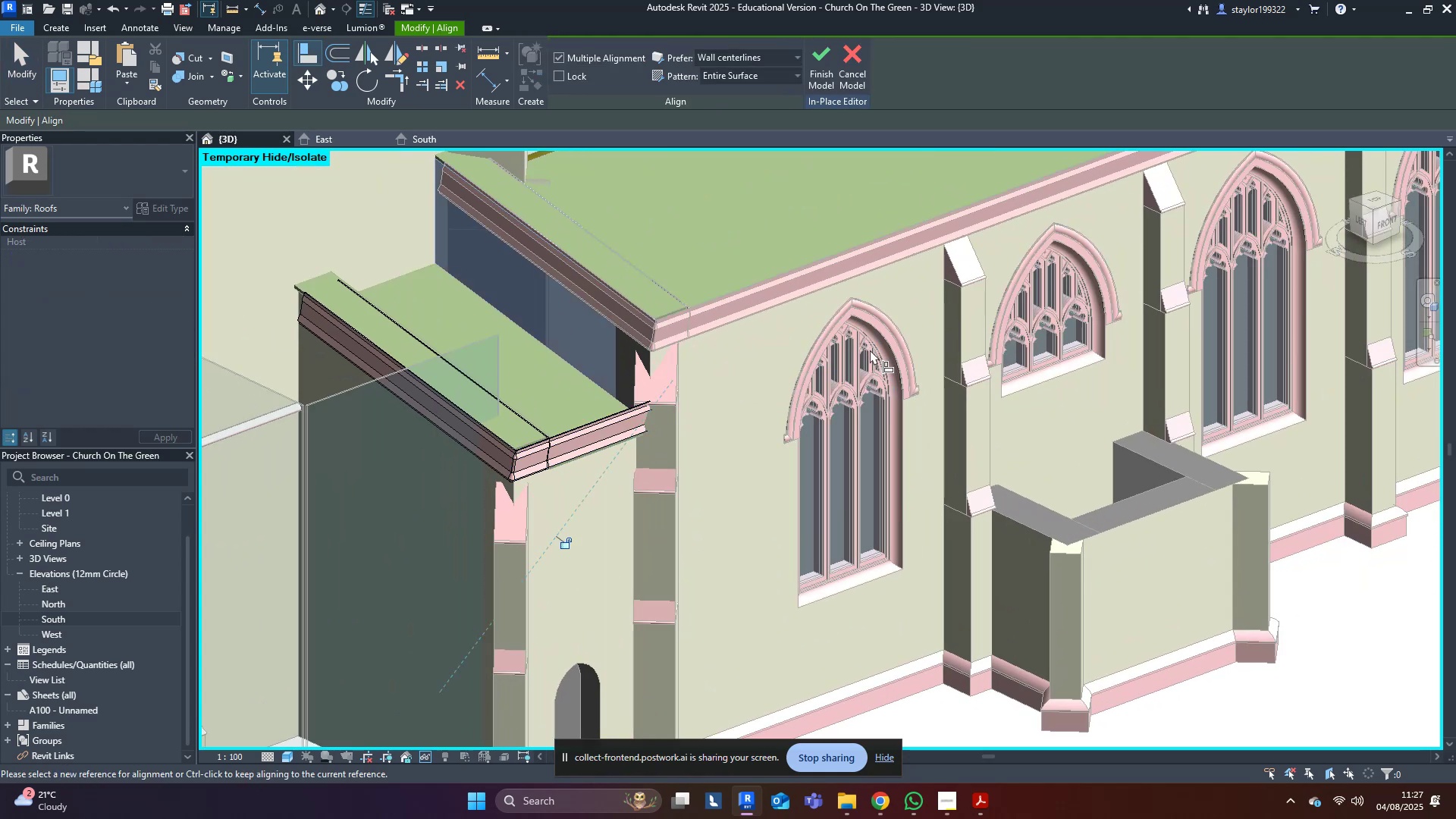 
key(Escape)
 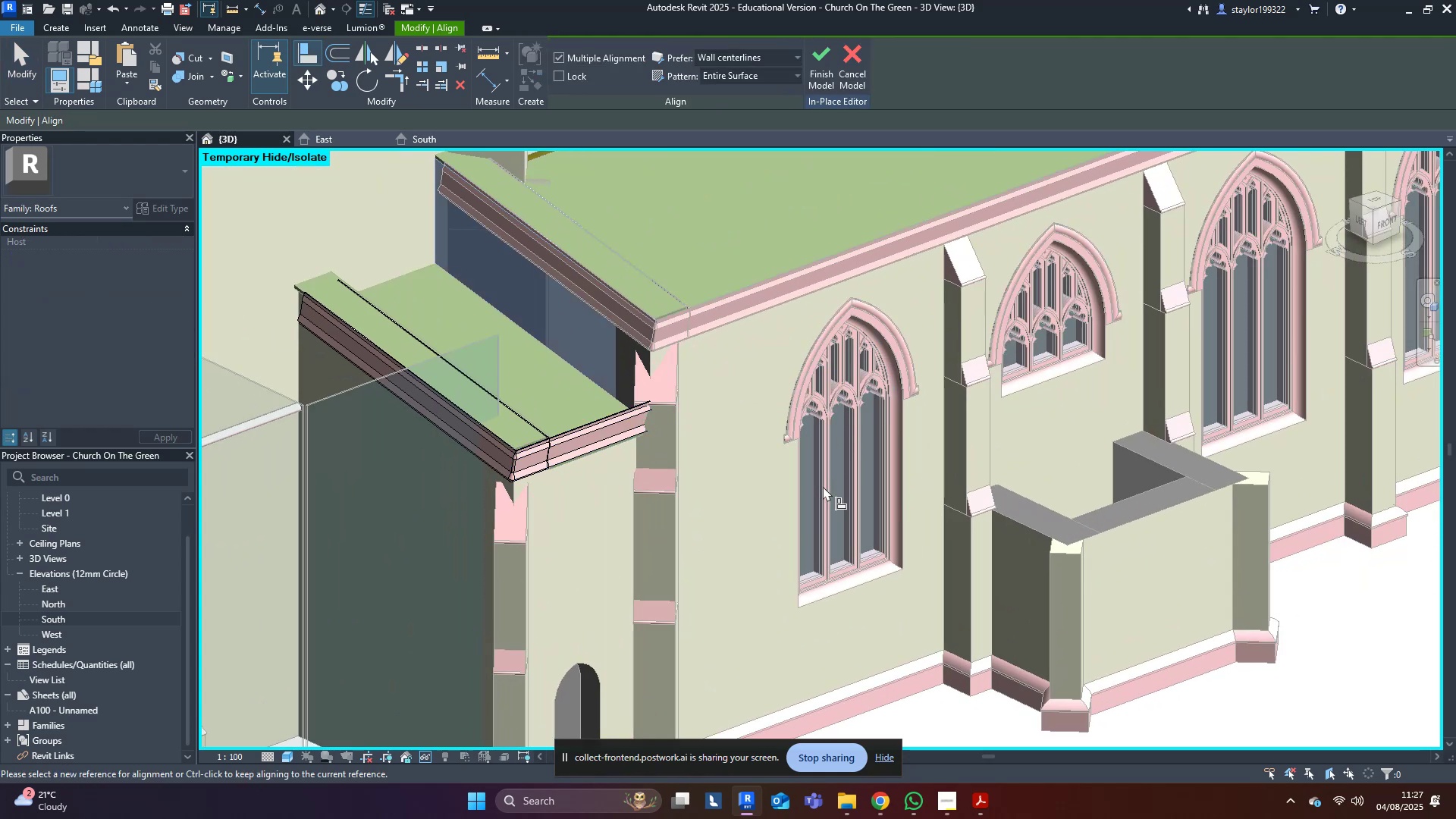 
scroll: coordinate [805, 522], scroll_direction: down, amount: 5.0
 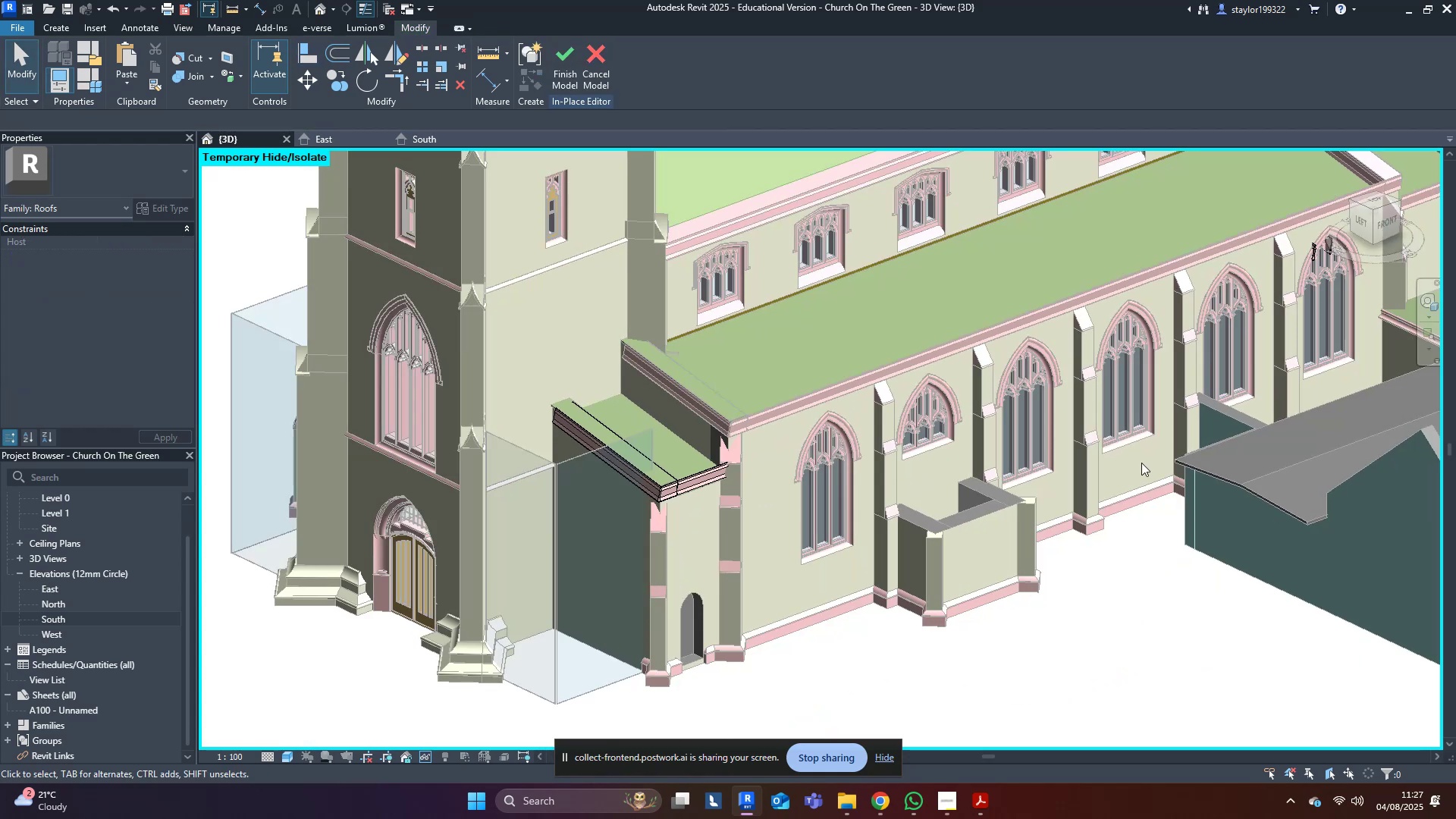 
key(Escape)
 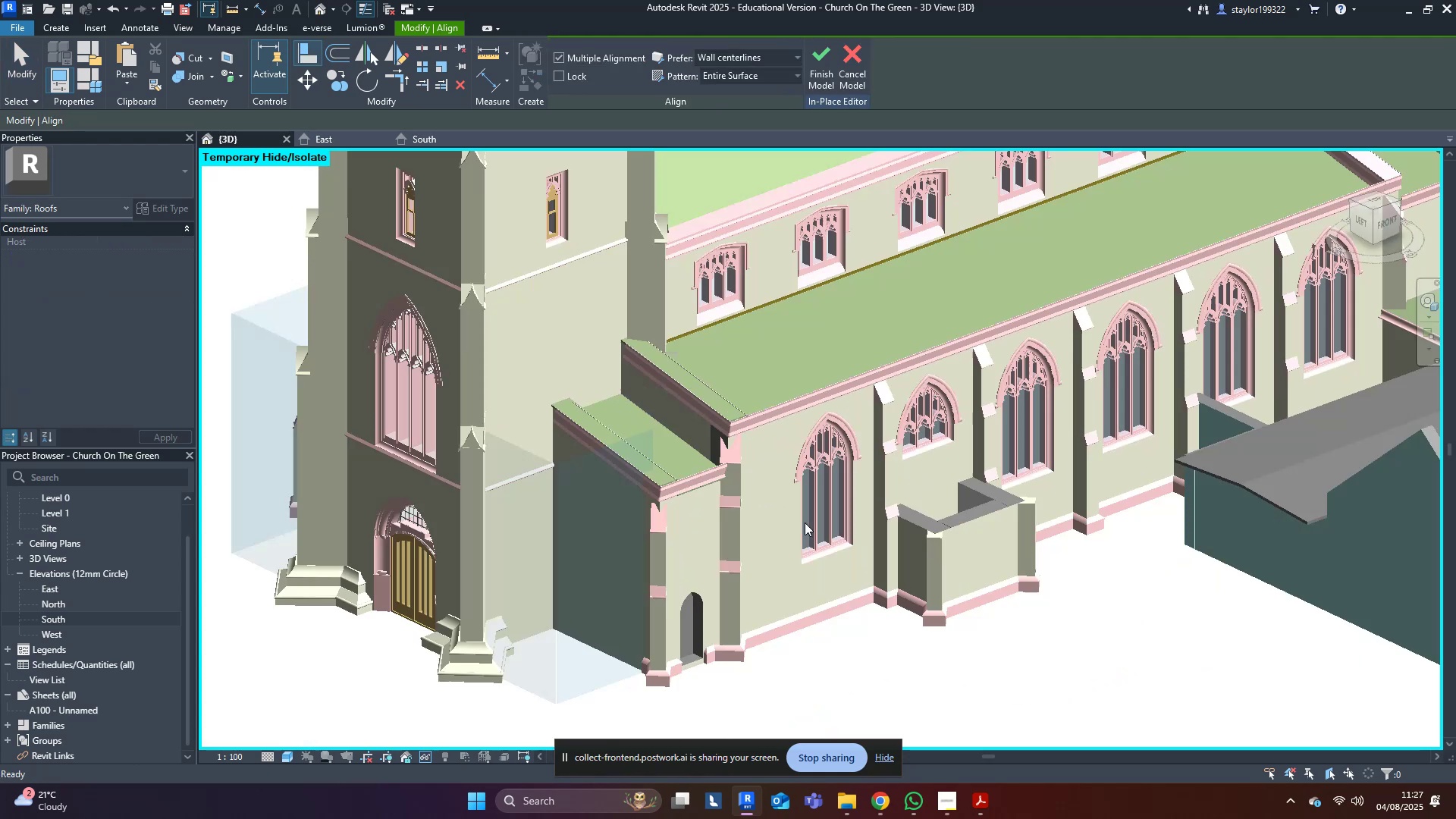 
key(Escape)
 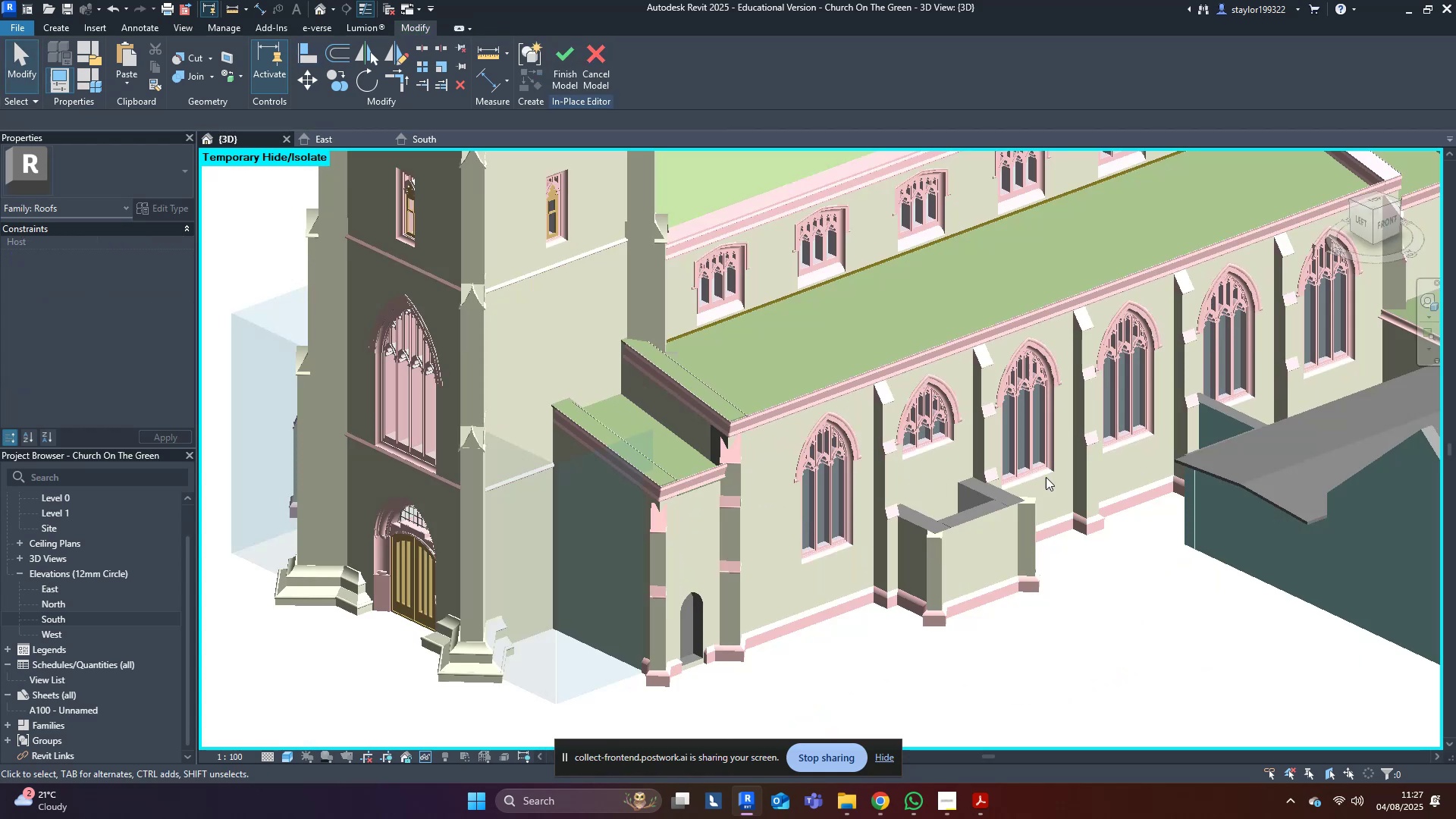 
key(Shift+ShiftLeft)
 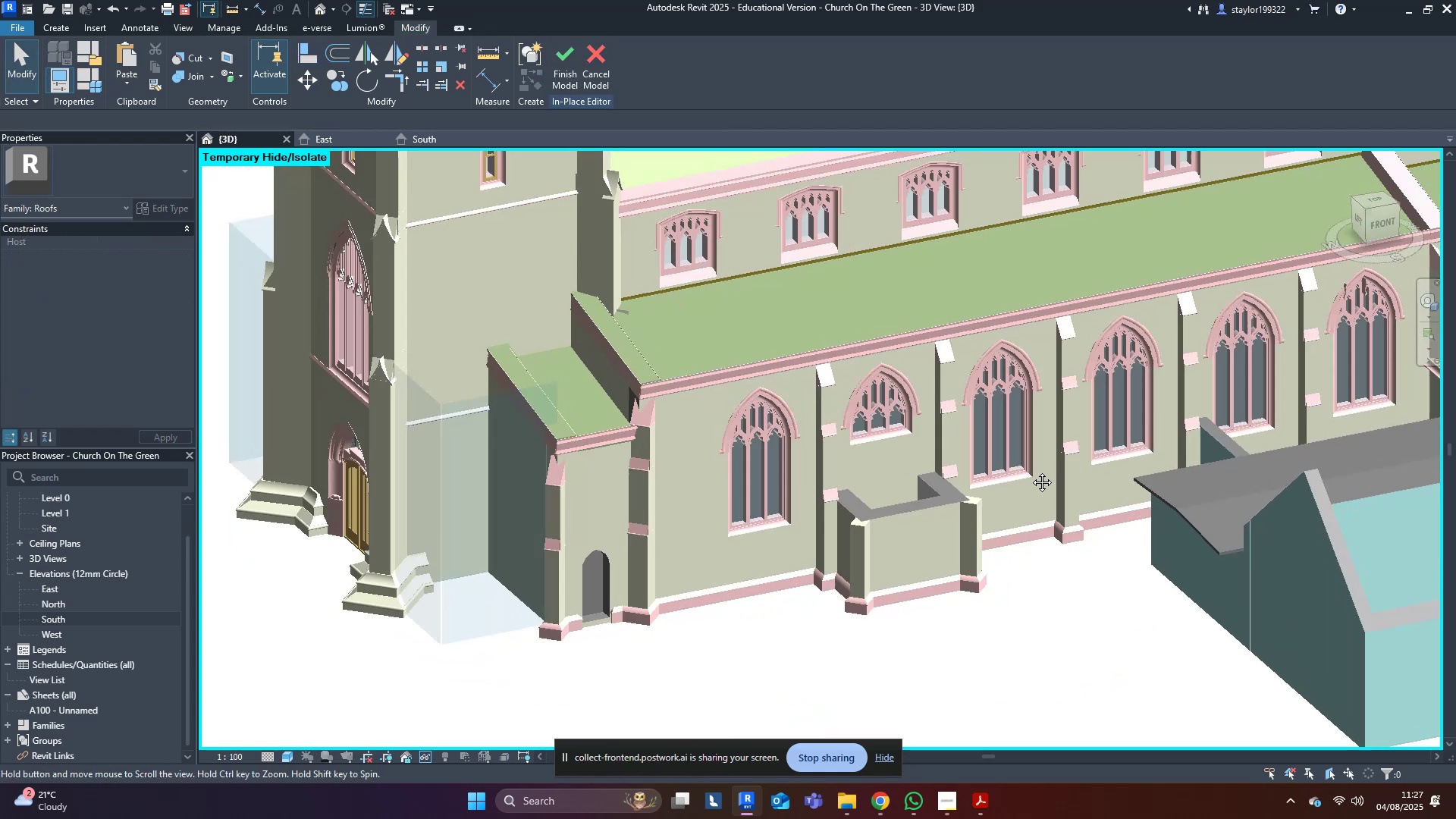 
scroll: coordinate [996, 504], scroll_direction: down, amount: 4.0
 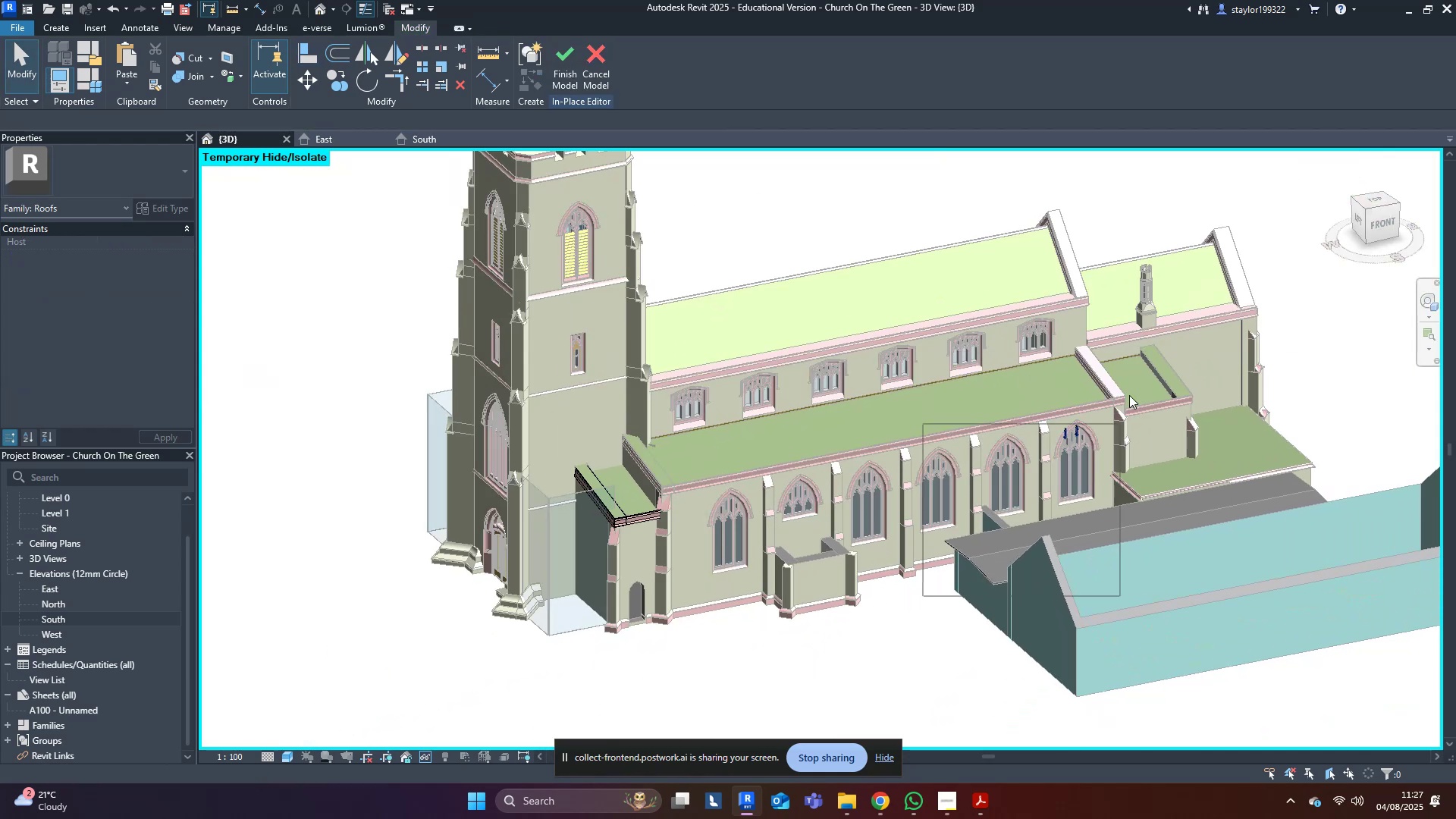 
hold_key(key=ShiftLeft, duration=0.53)
 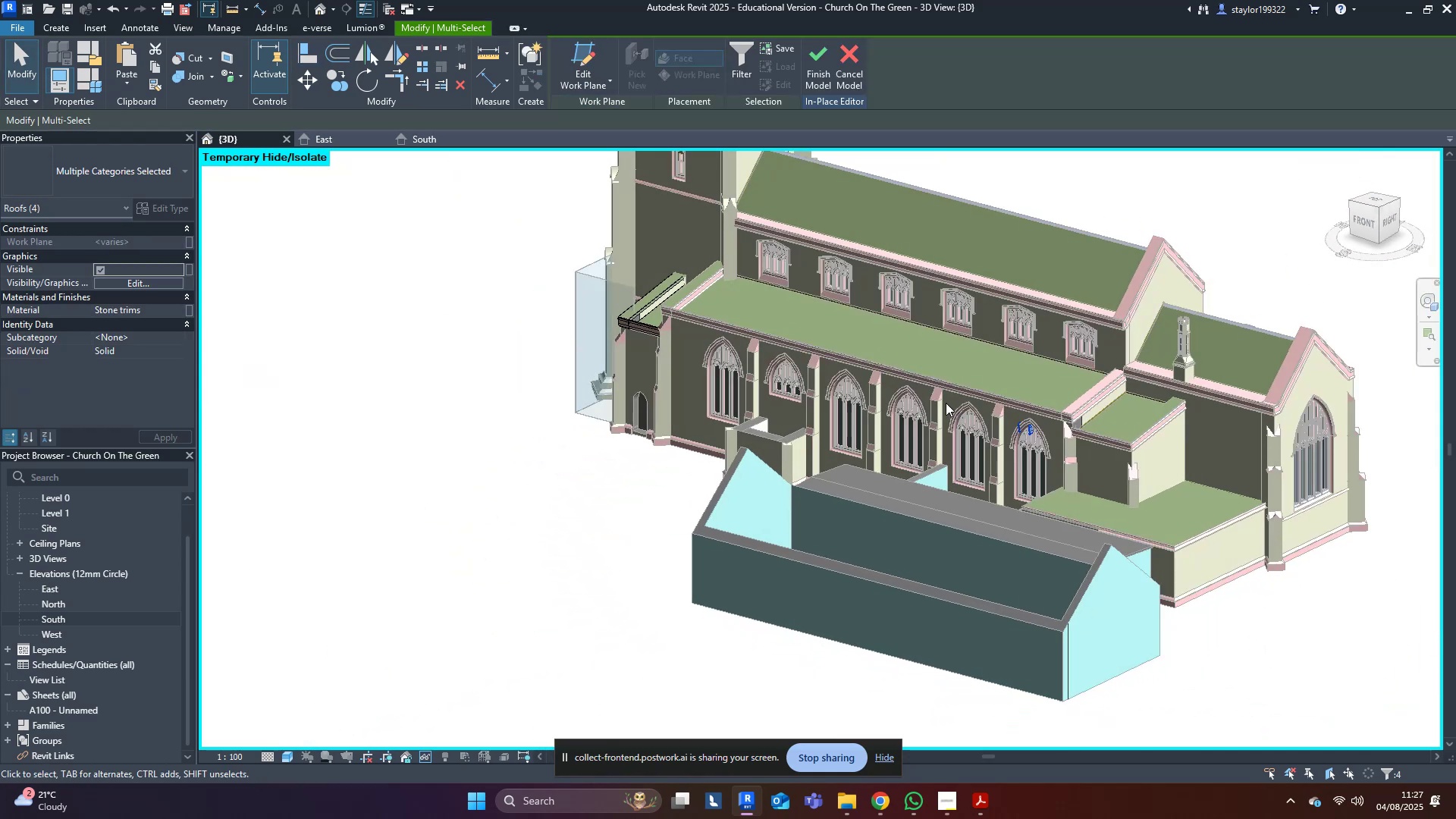 
type([Delete]wfsd)
 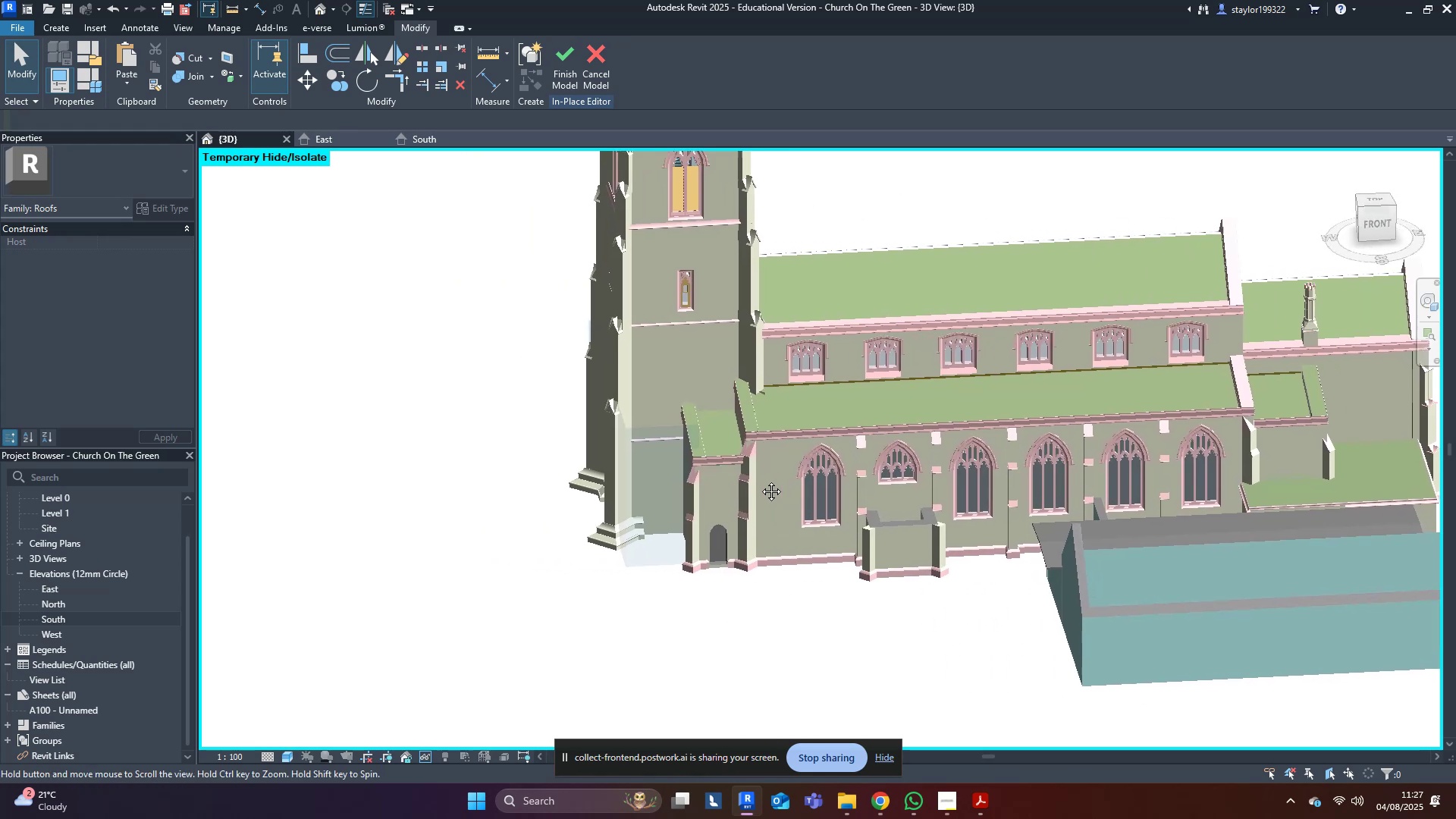 
scroll: coordinate [675, 431], scroll_direction: up, amount: 14.0
 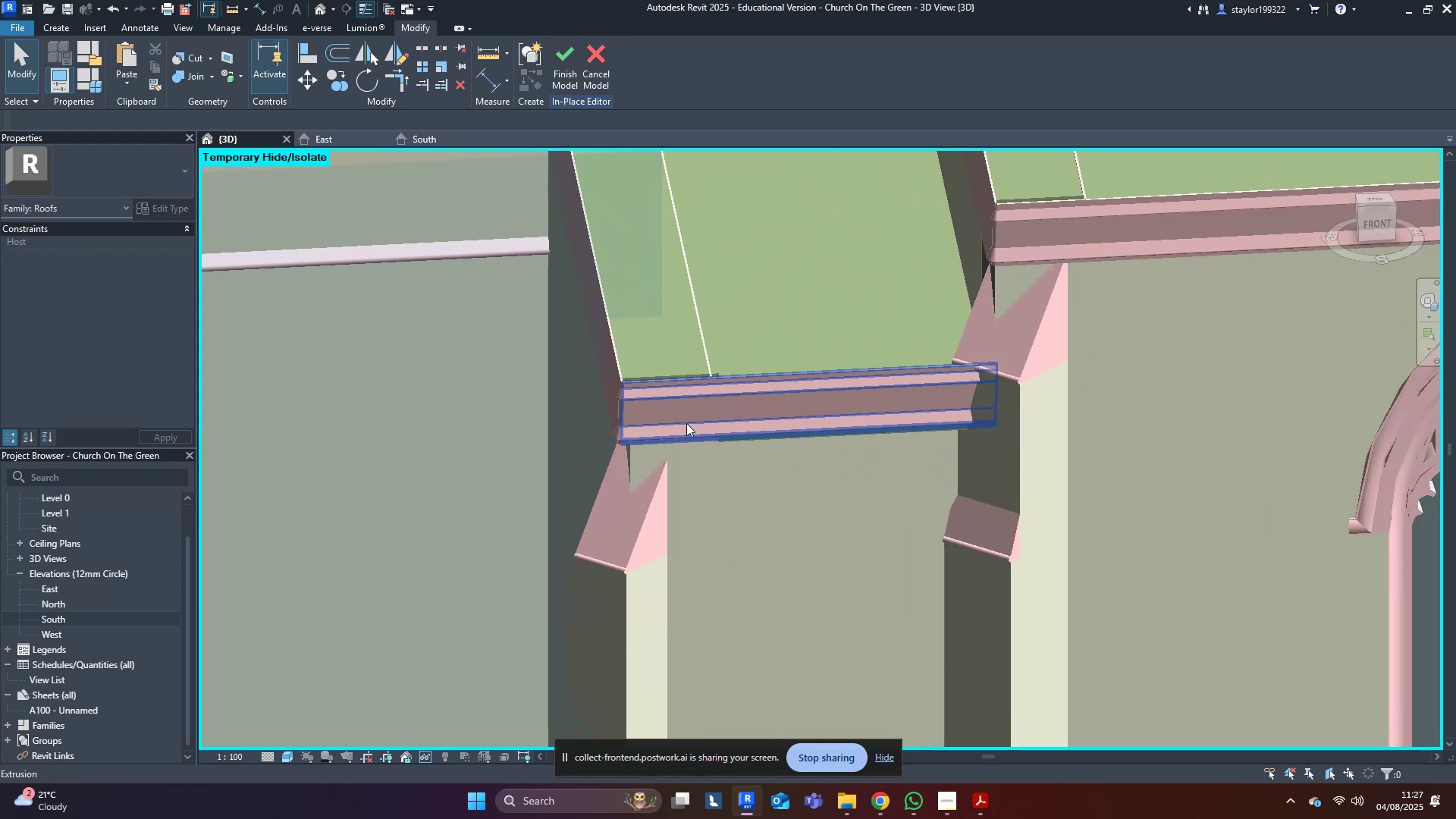 
left_click([686, 423])
 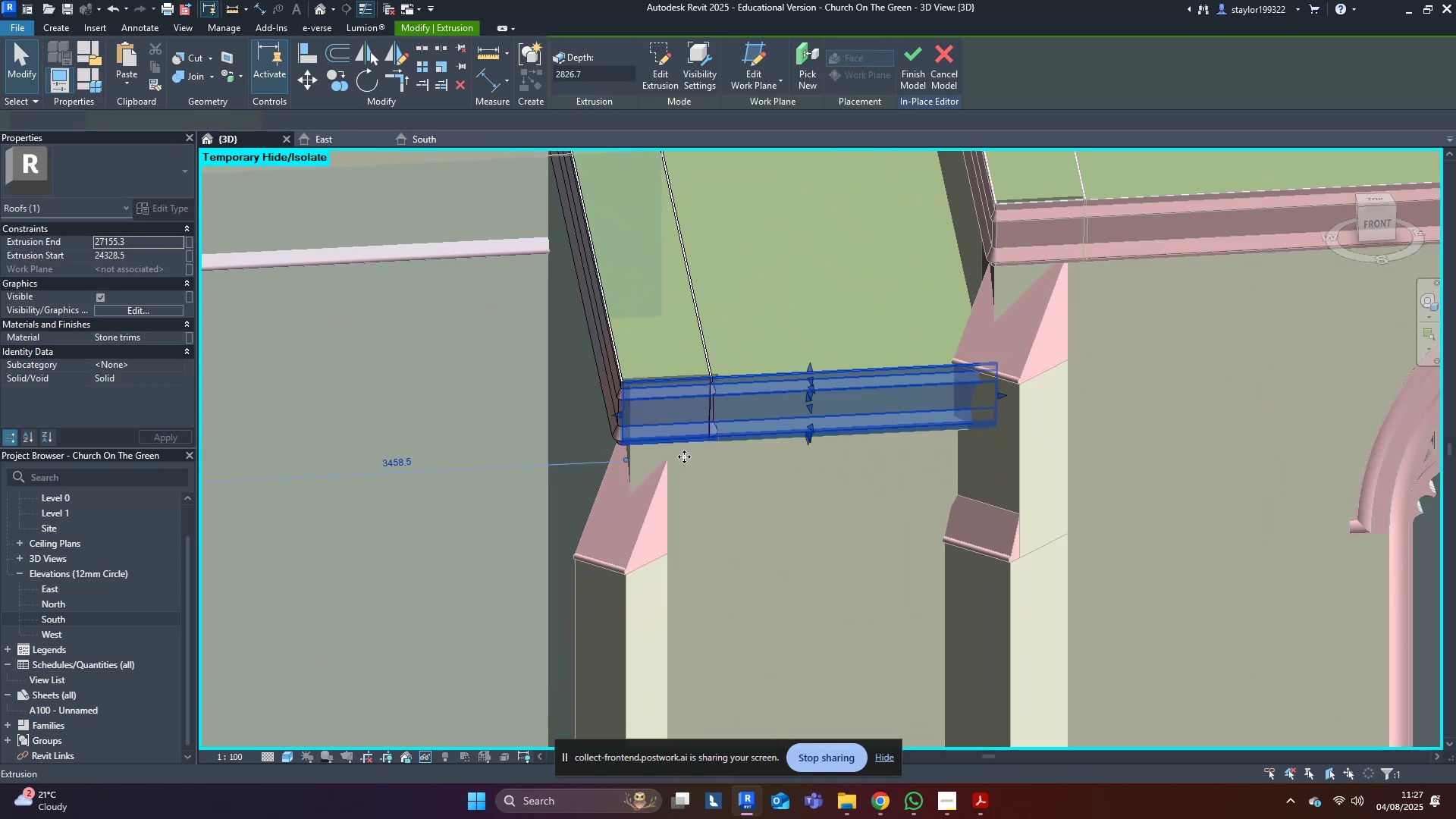 
hold_key(key=ShiftLeft, duration=0.56)
 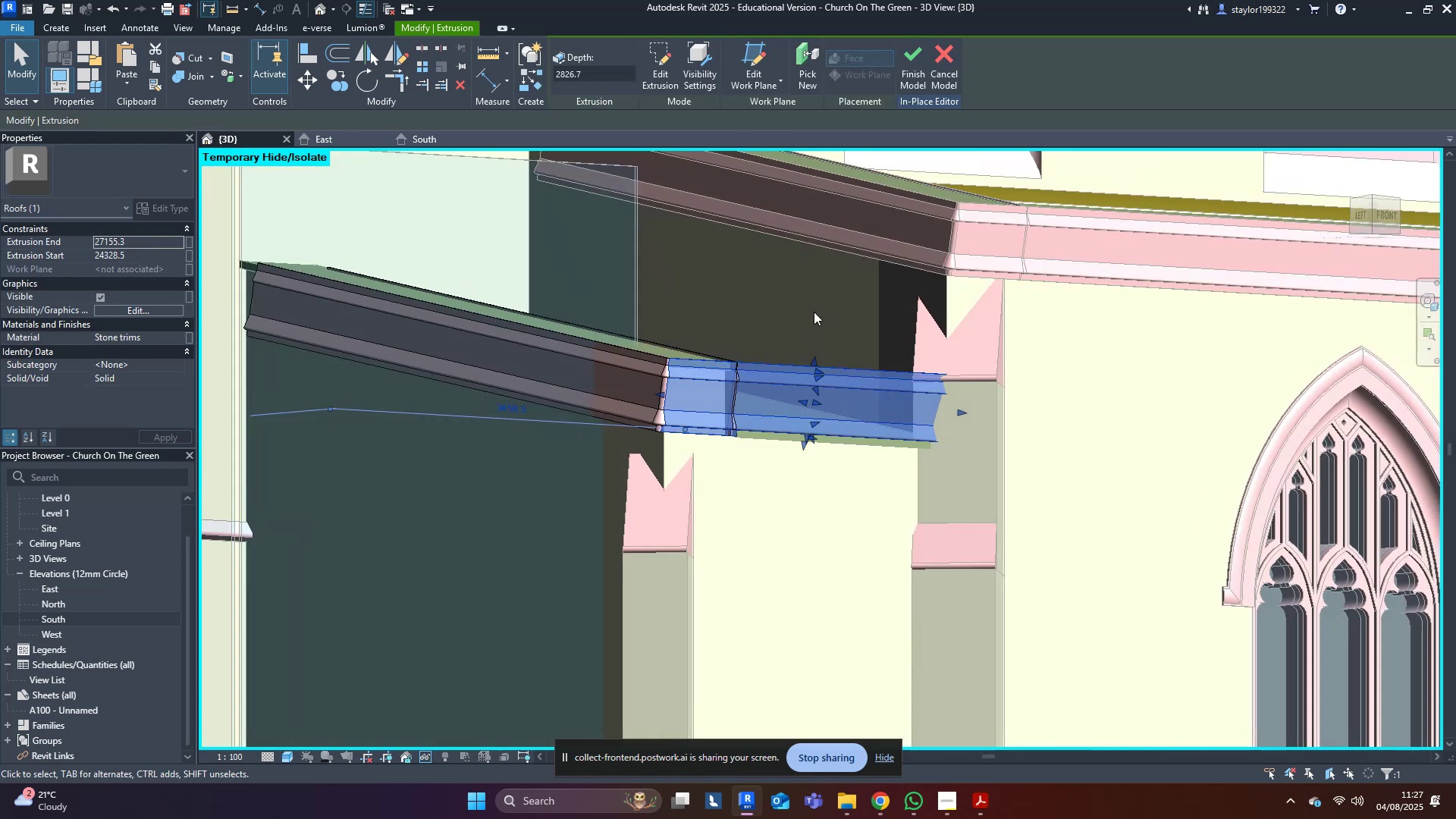 
scroll: coordinate [684, 463], scroll_direction: up, amount: 5.0
 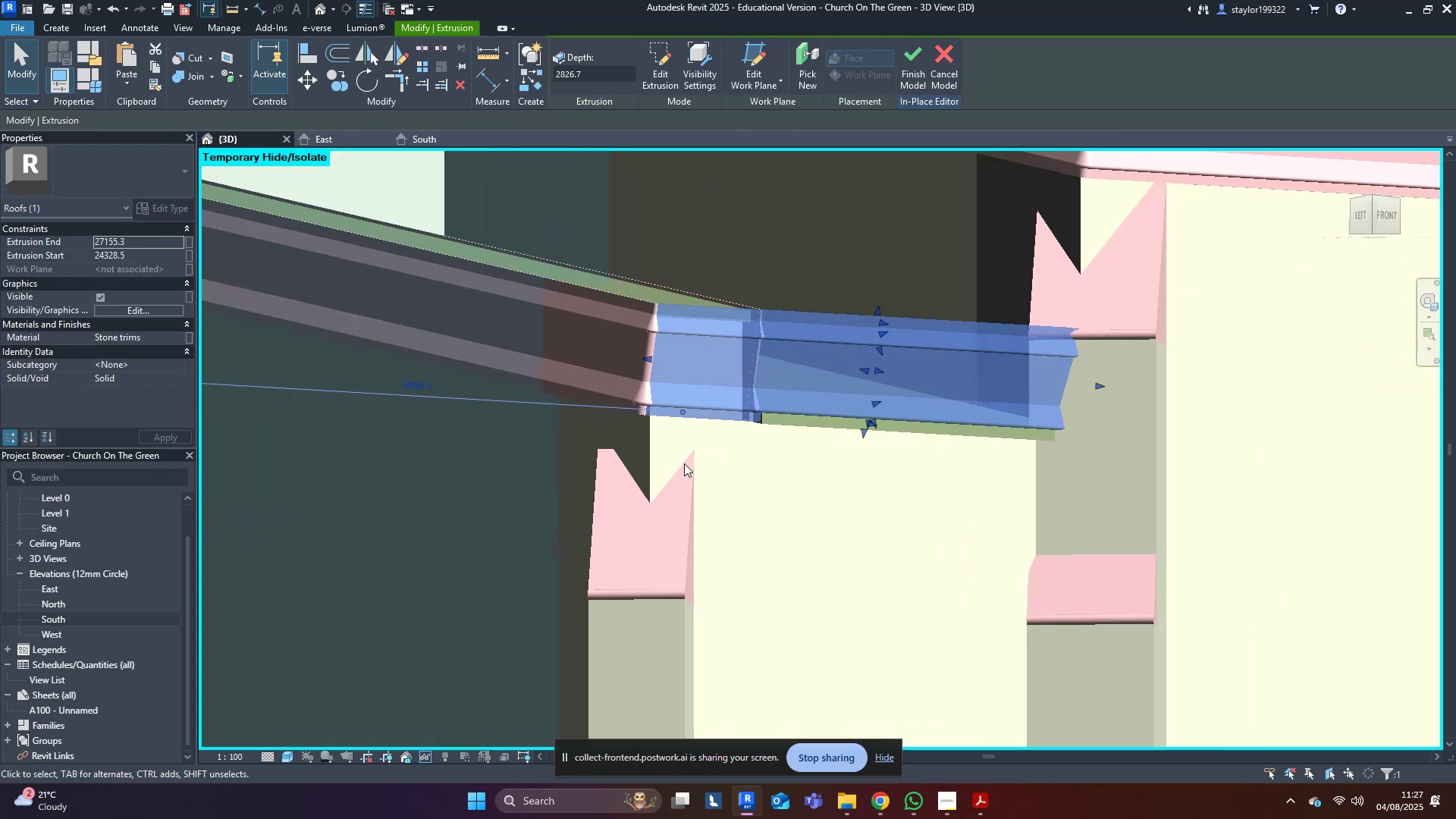 
key(Escape)
 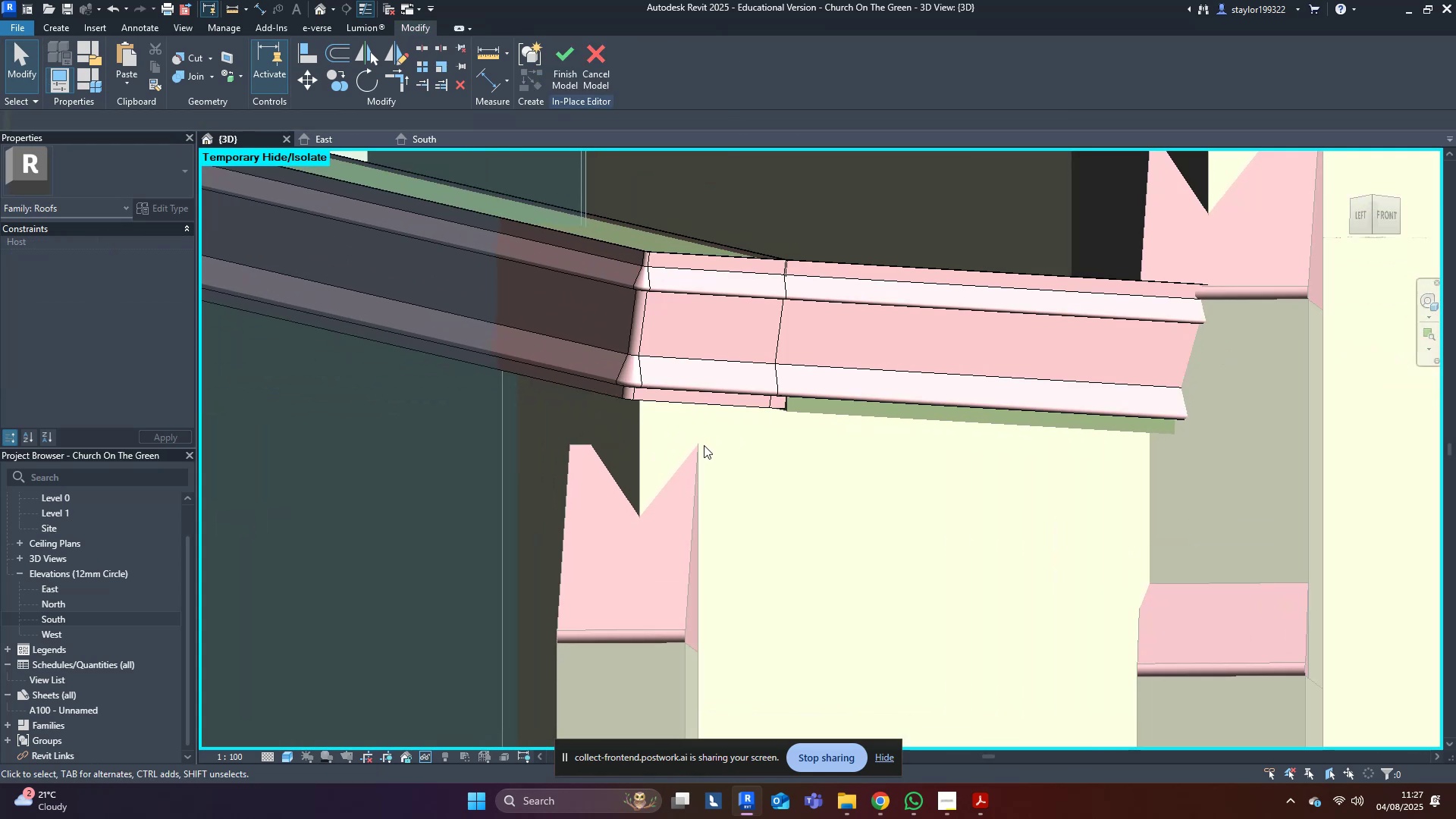 
hold_key(key=ShiftLeft, duration=0.79)
 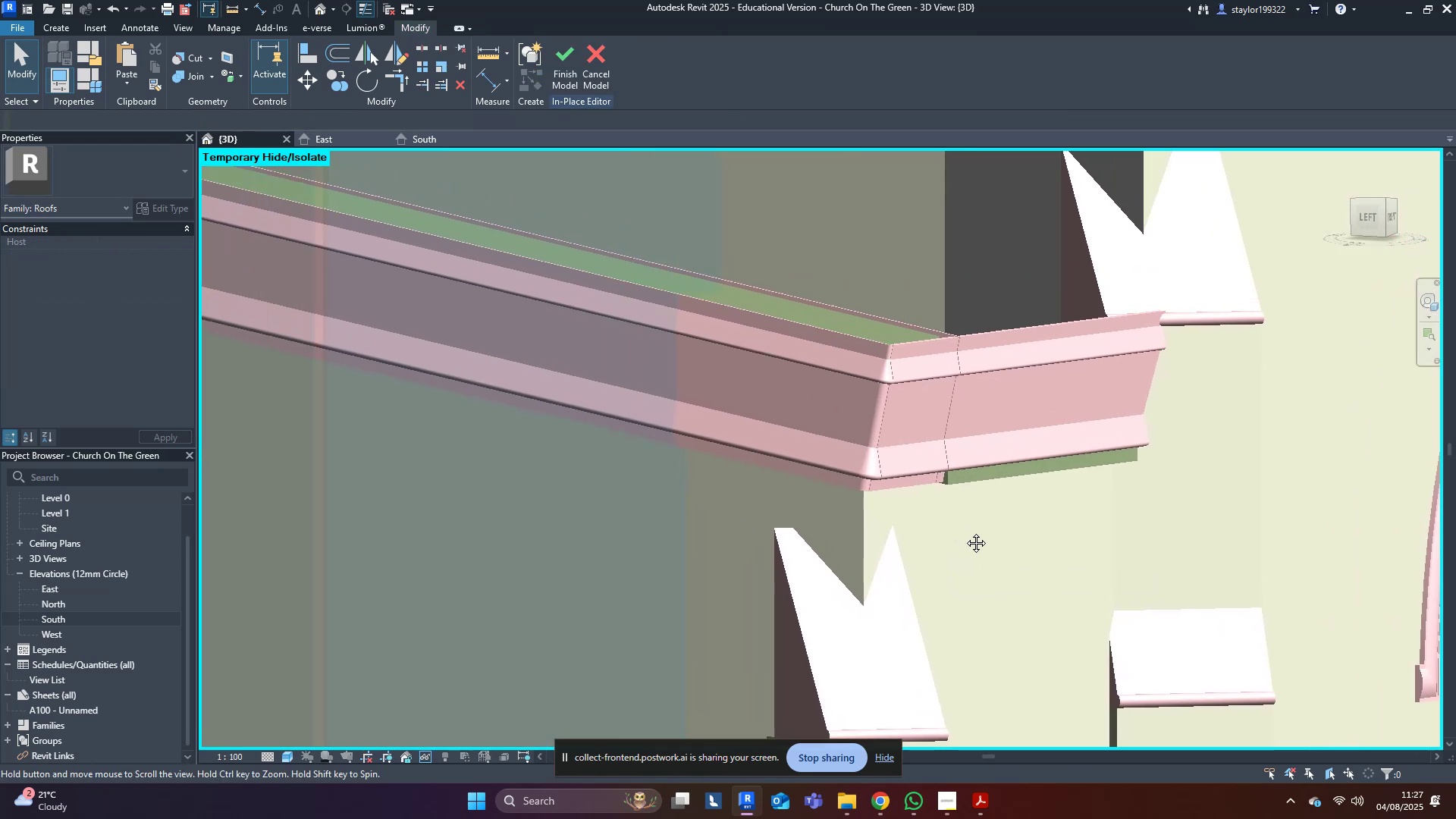 
scroll: coordinate [1111, 622], scroll_direction: down, amount: 2.0
 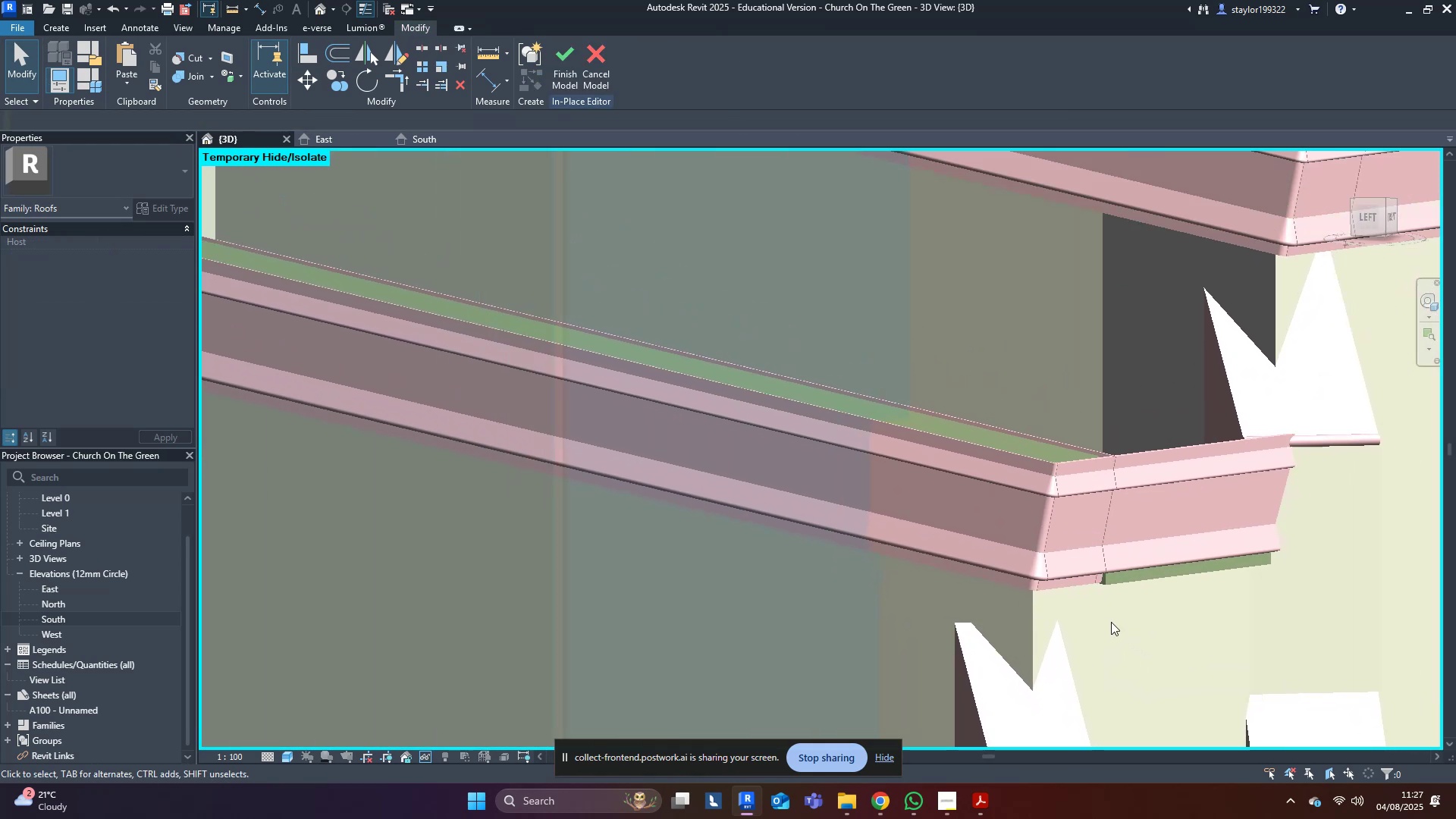 
hold_key(key=ShiftLeft, duration=0.59)
 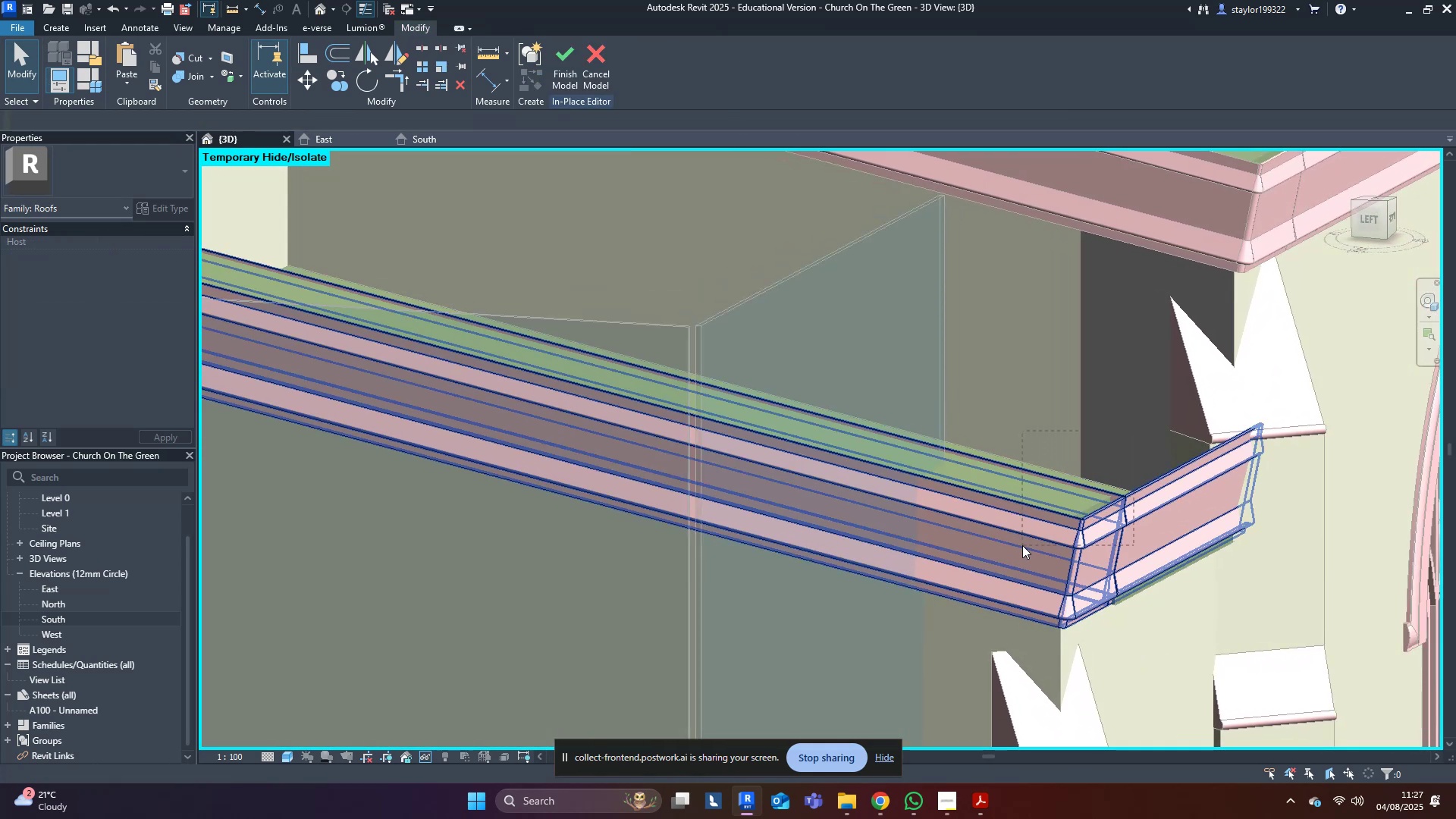 
scroll: coordinate [1017, 543], scroll_direction: down, amount: 5.0
 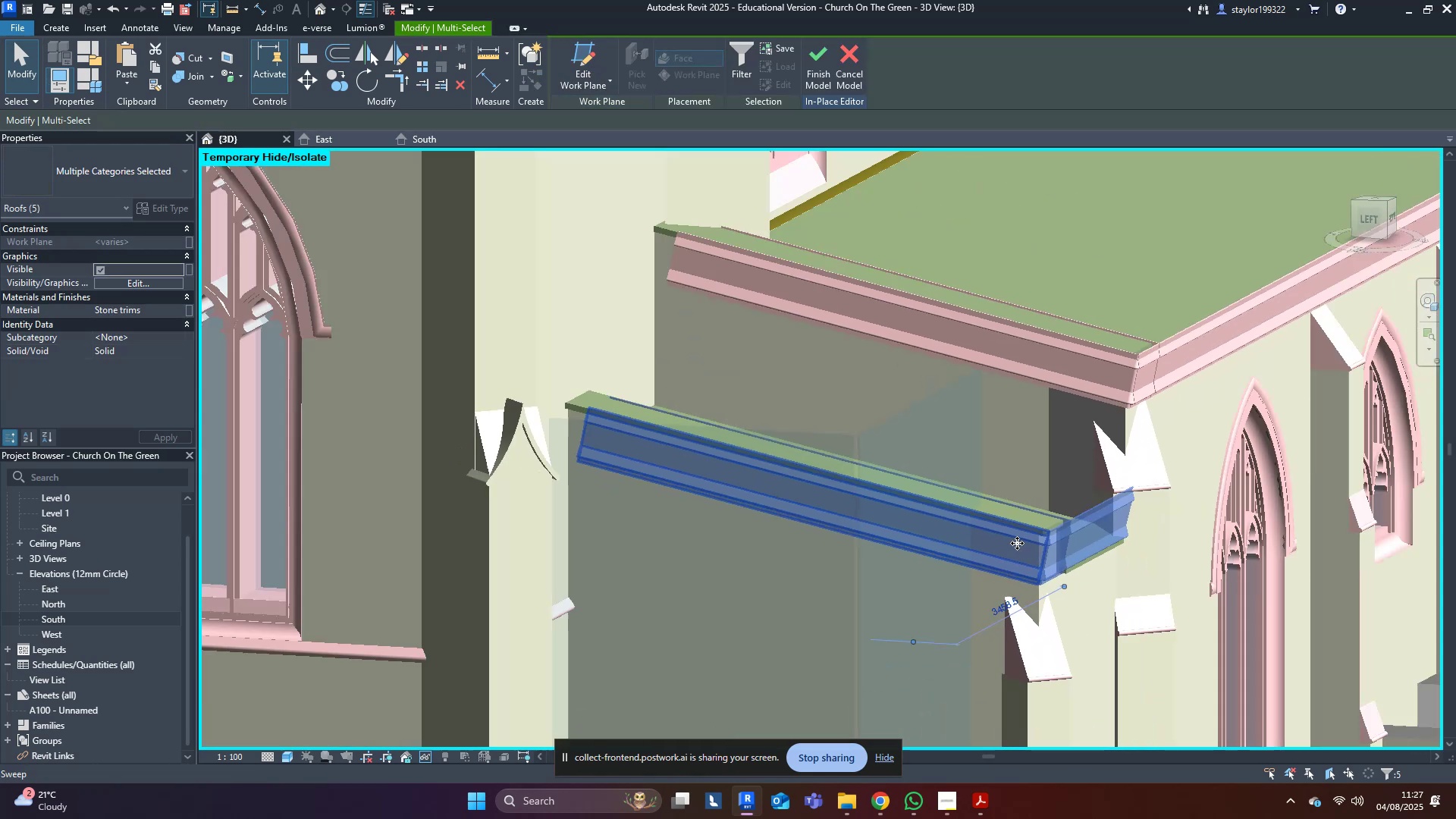 
hold_key(key=ShiftLeft, duration=0.34)
 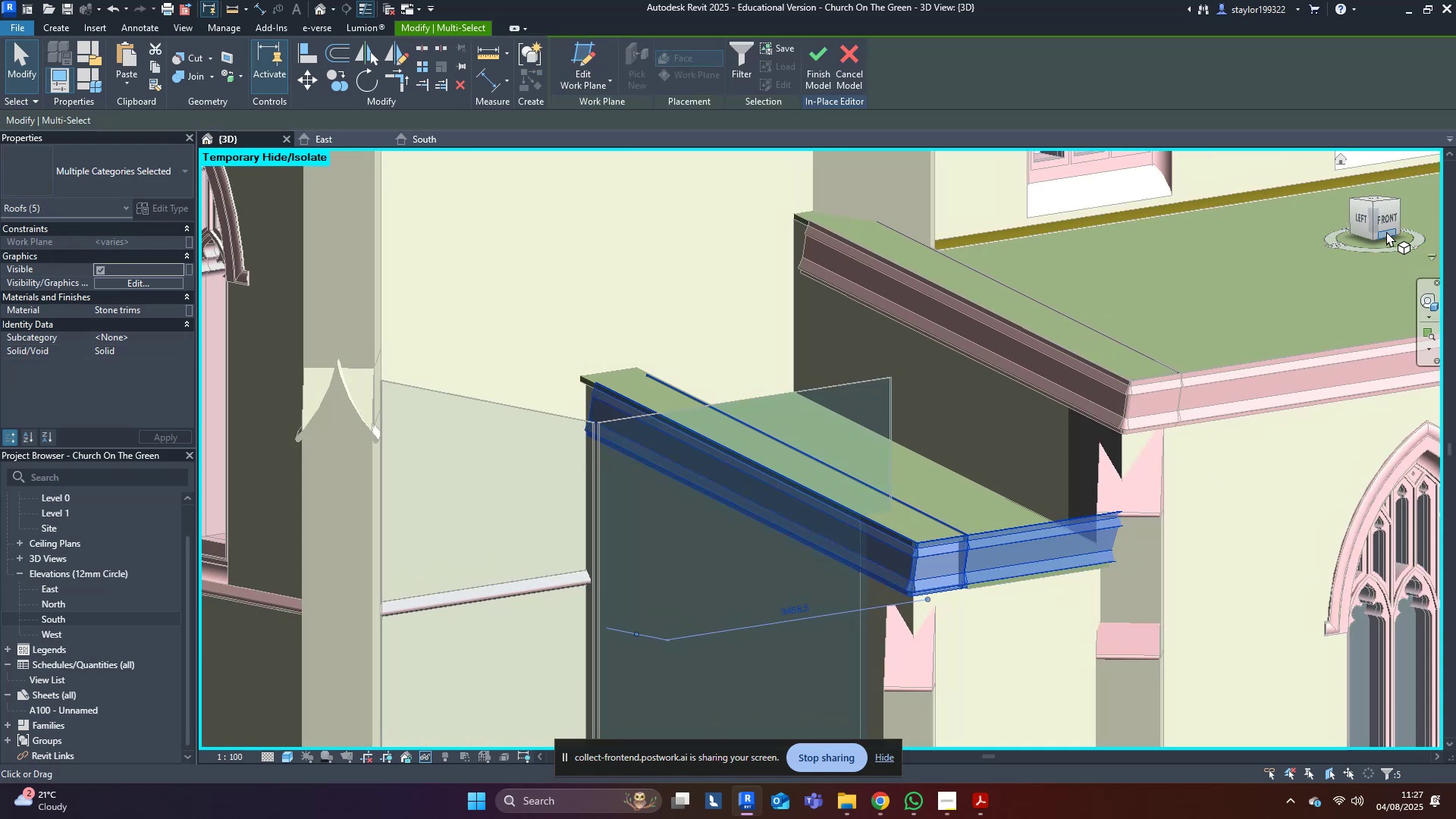 
left_click([1388, 223])
 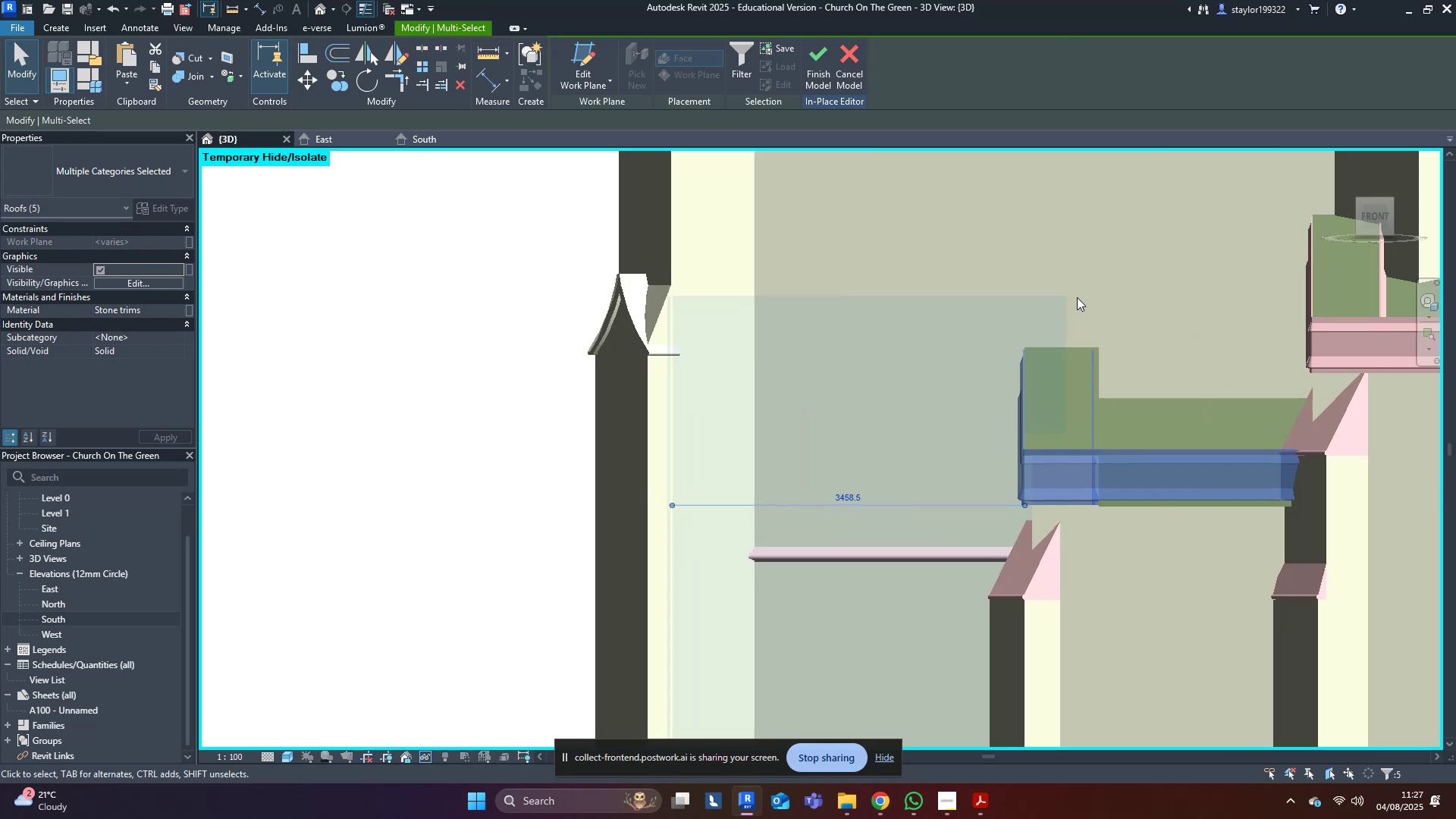 
scroll: coordinate [658, 516], scroll_direction: up, amount: 16.0
 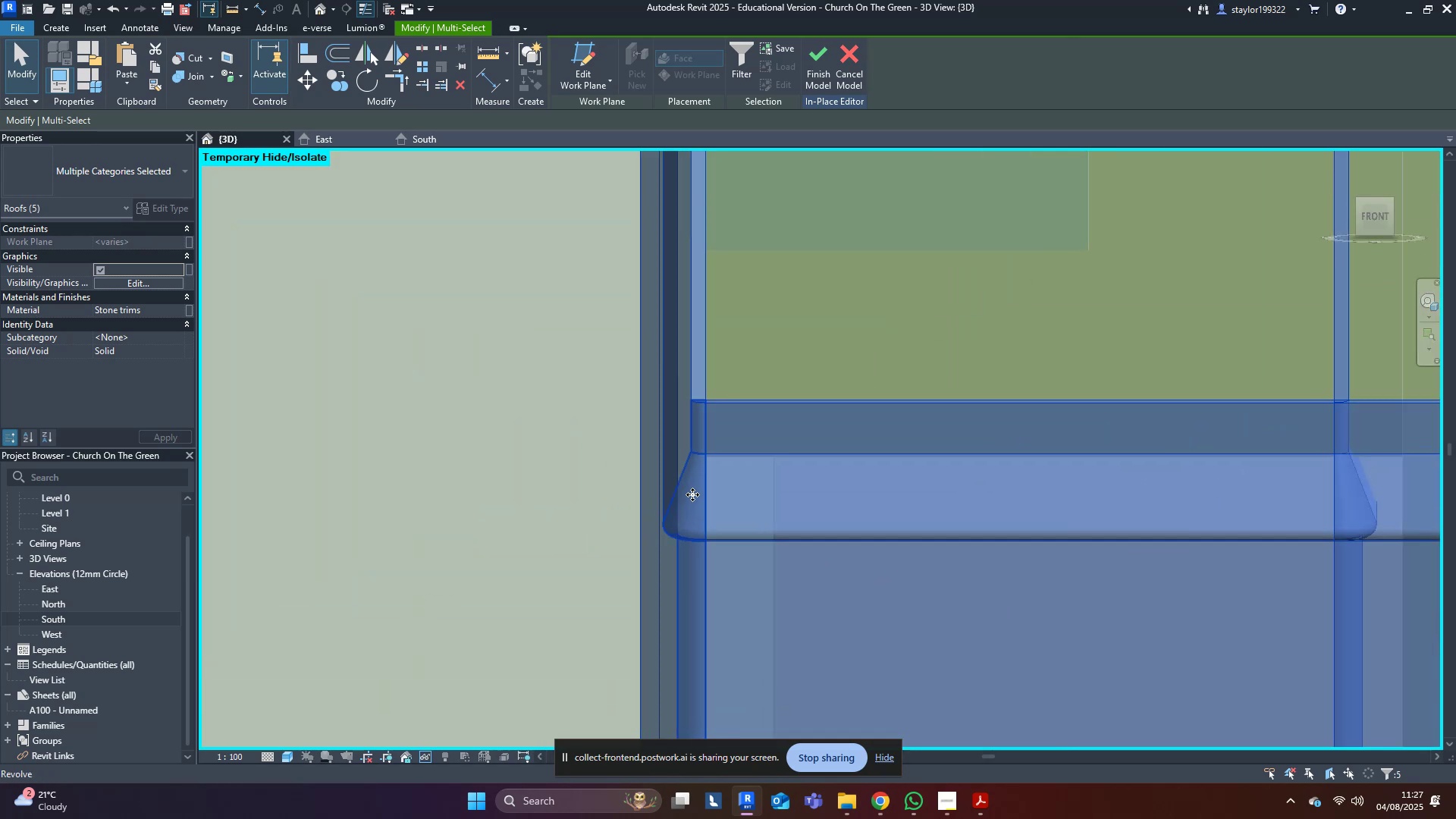 
key(Shift+ArrowDown)
 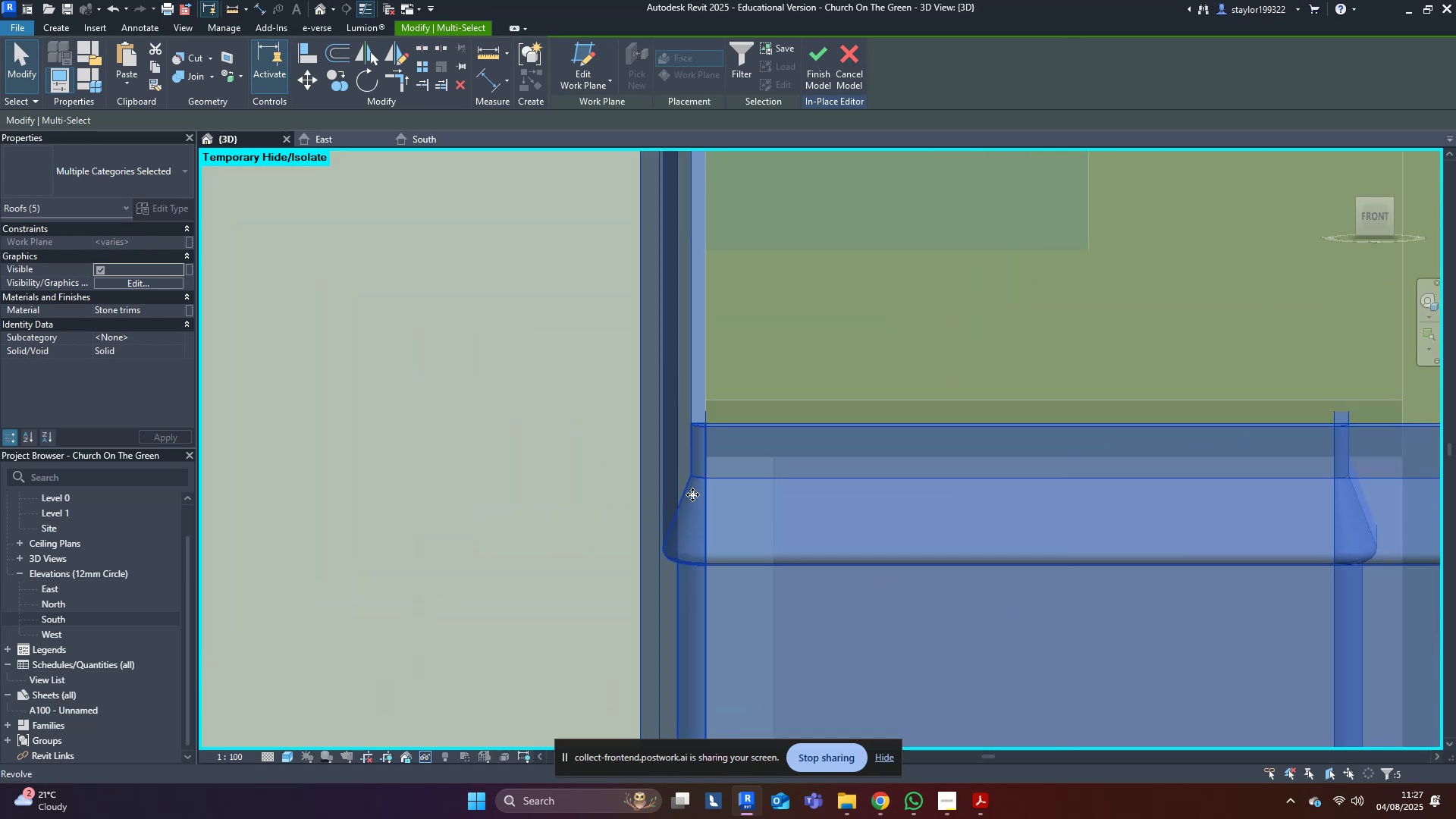 
type(mv)
 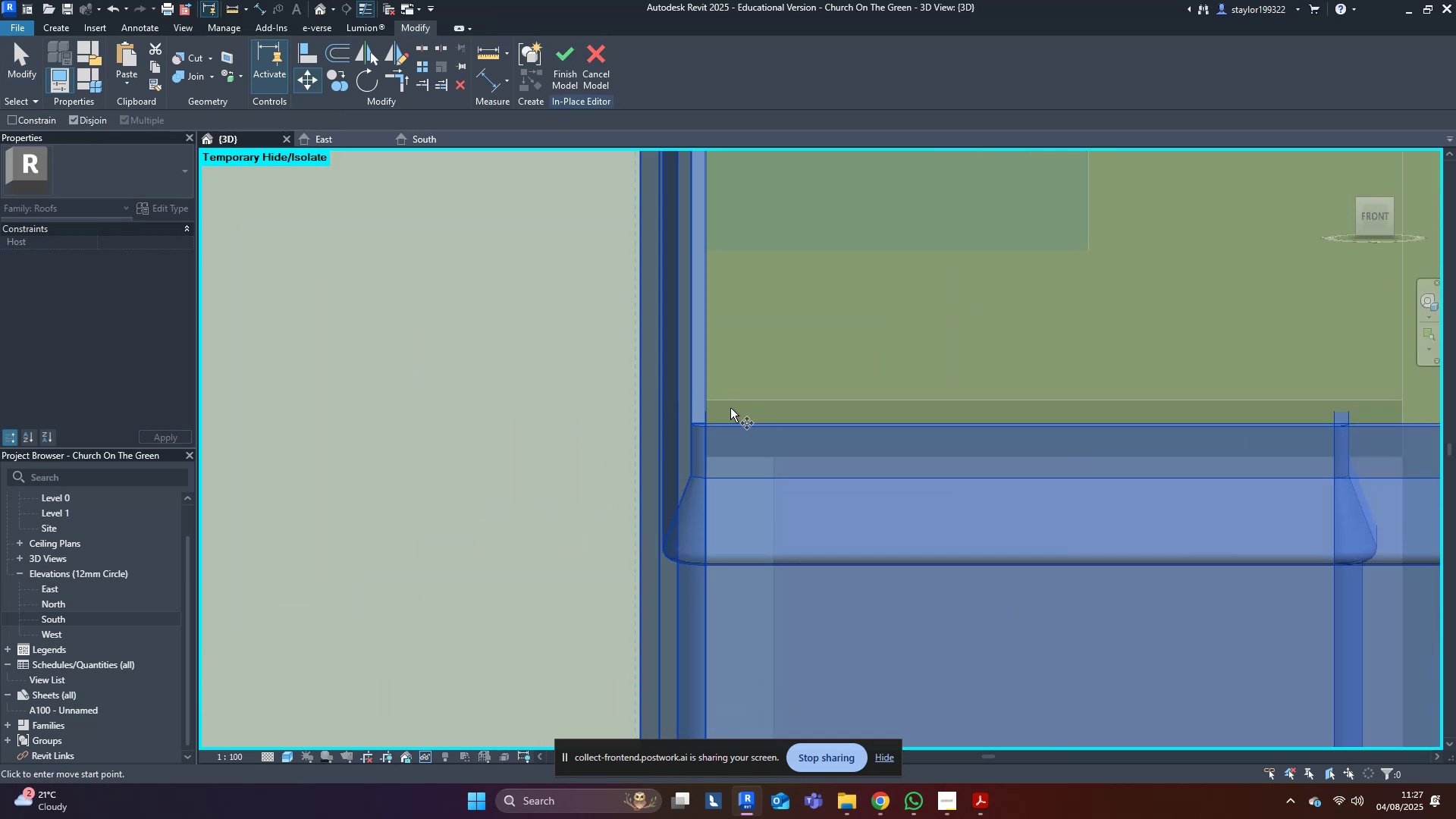 
scroll: coordinate [727, 422], scroll_direction: up, amount: 4.0
 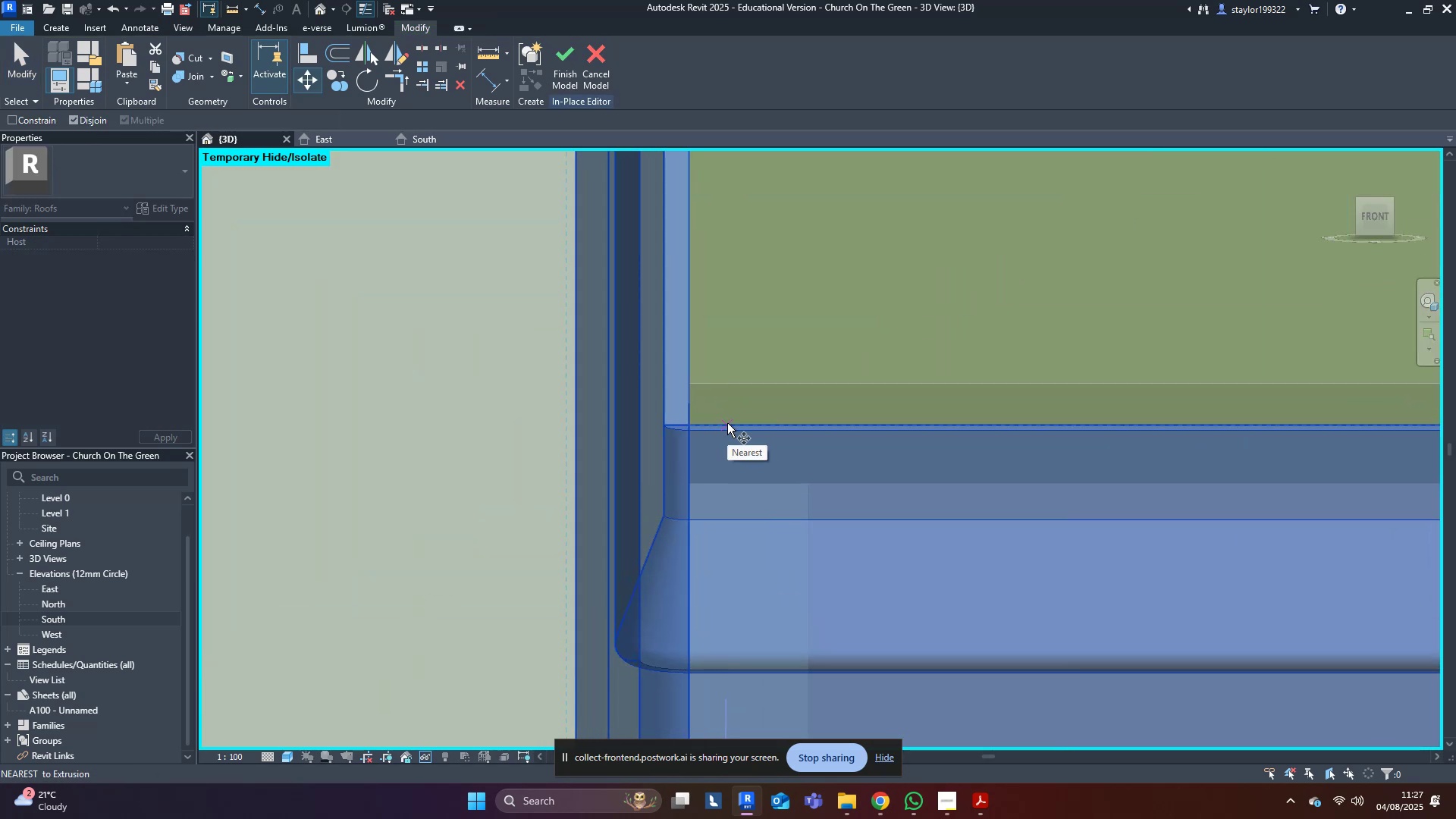 
left_click([727, 423])
 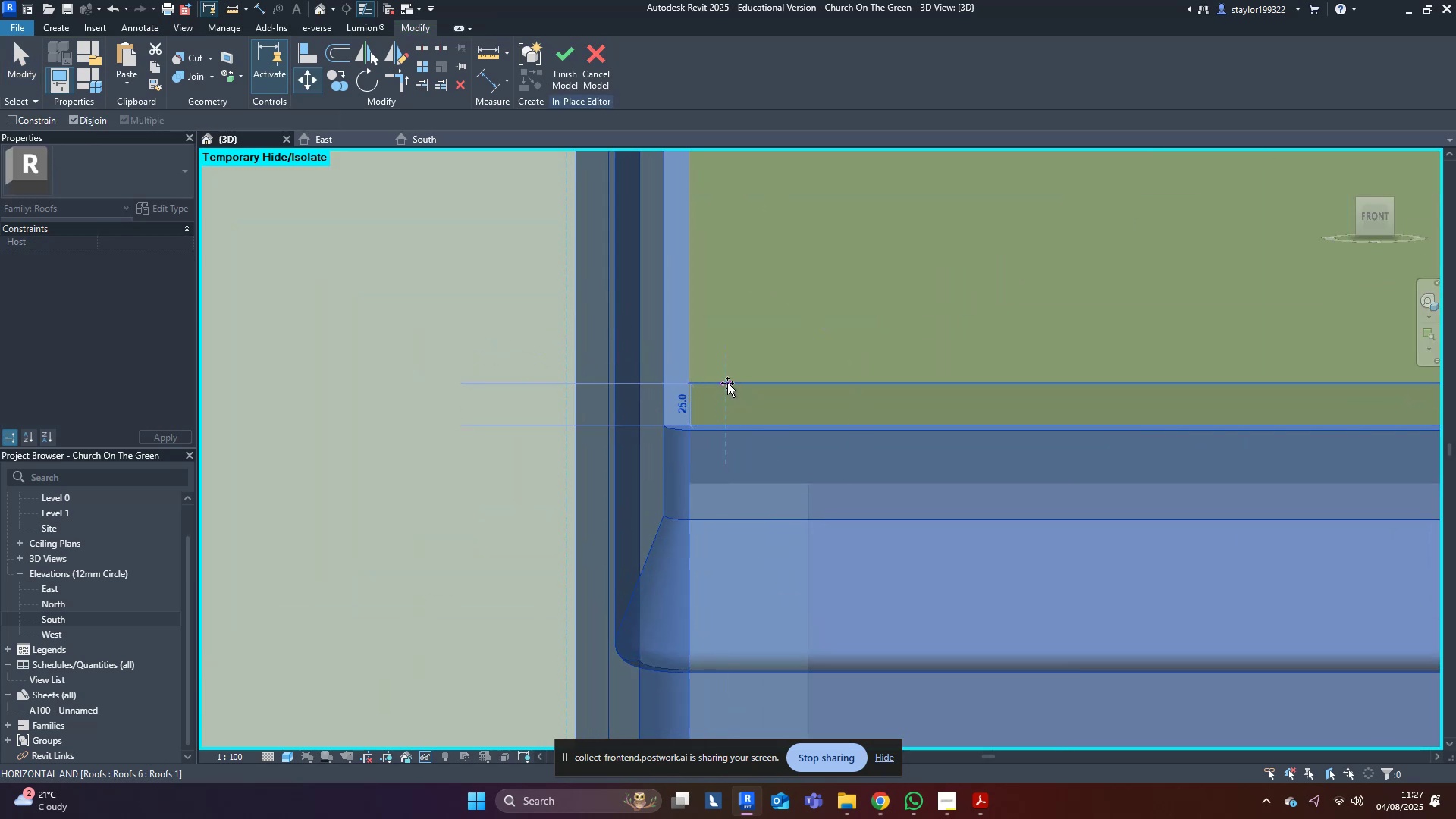 
left_click([727, 383])
 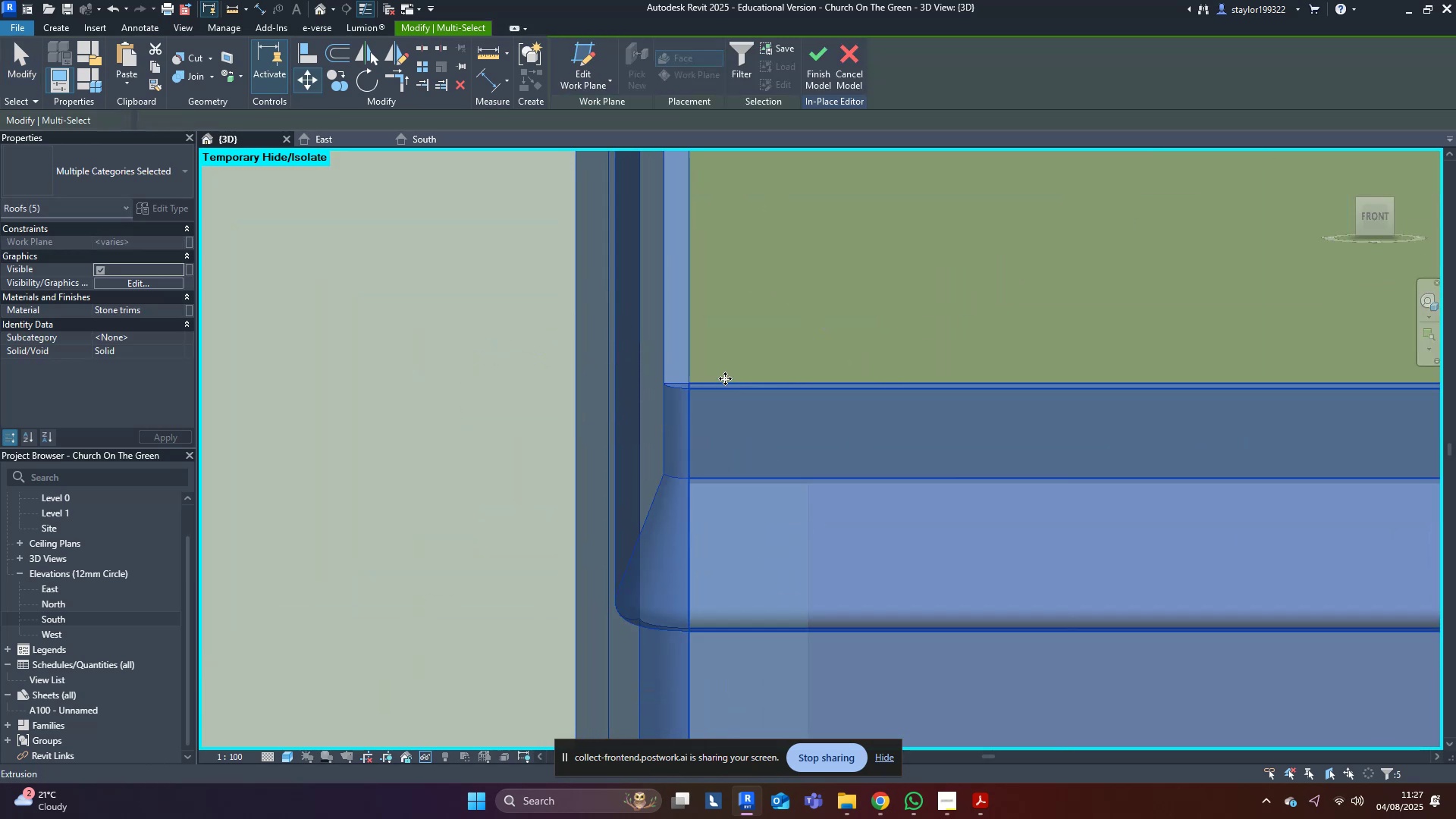 
scroll: coordinate [761, 337], scroll_direction: down, amount: 10.0
 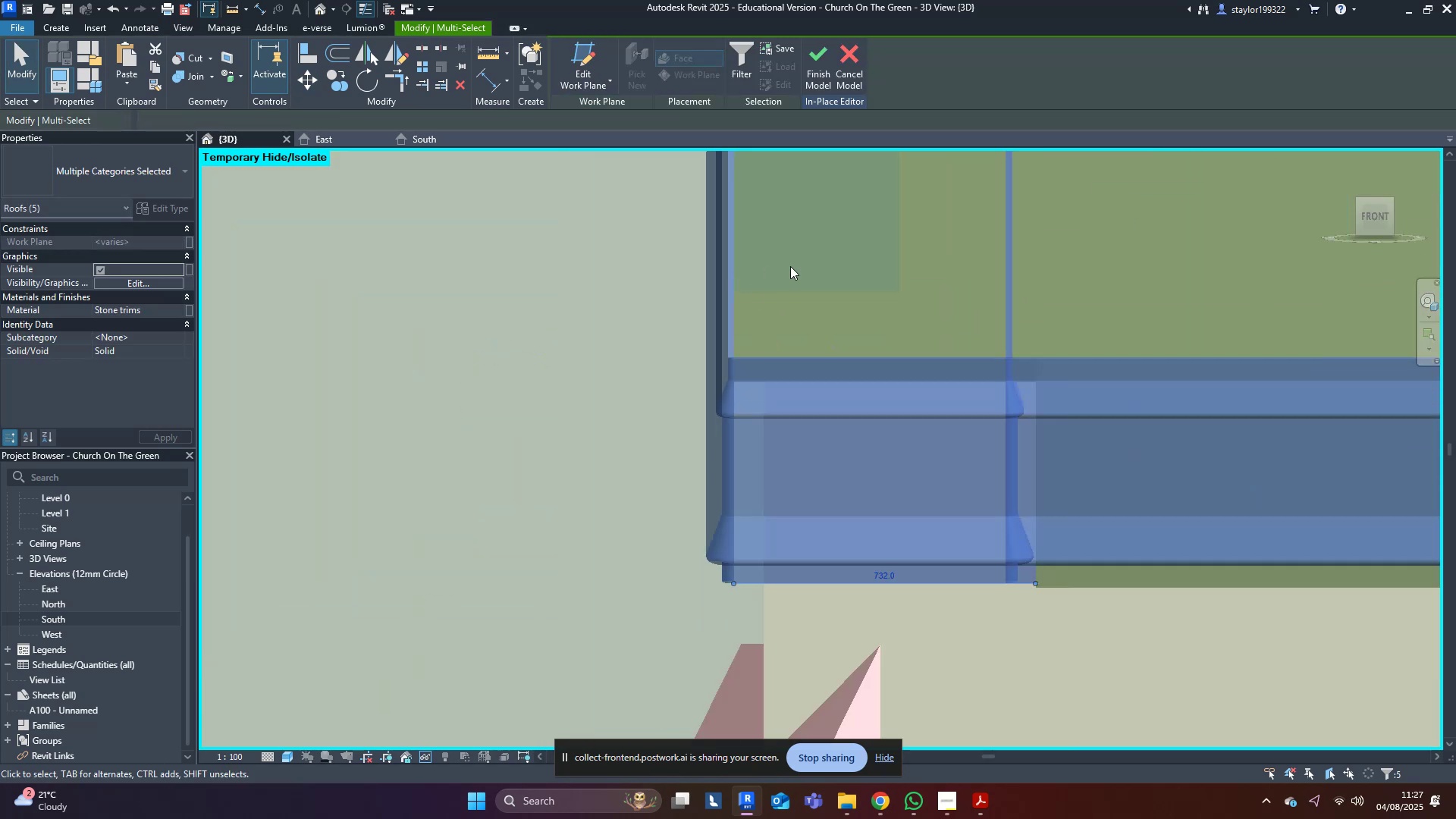 
key(Escape)
 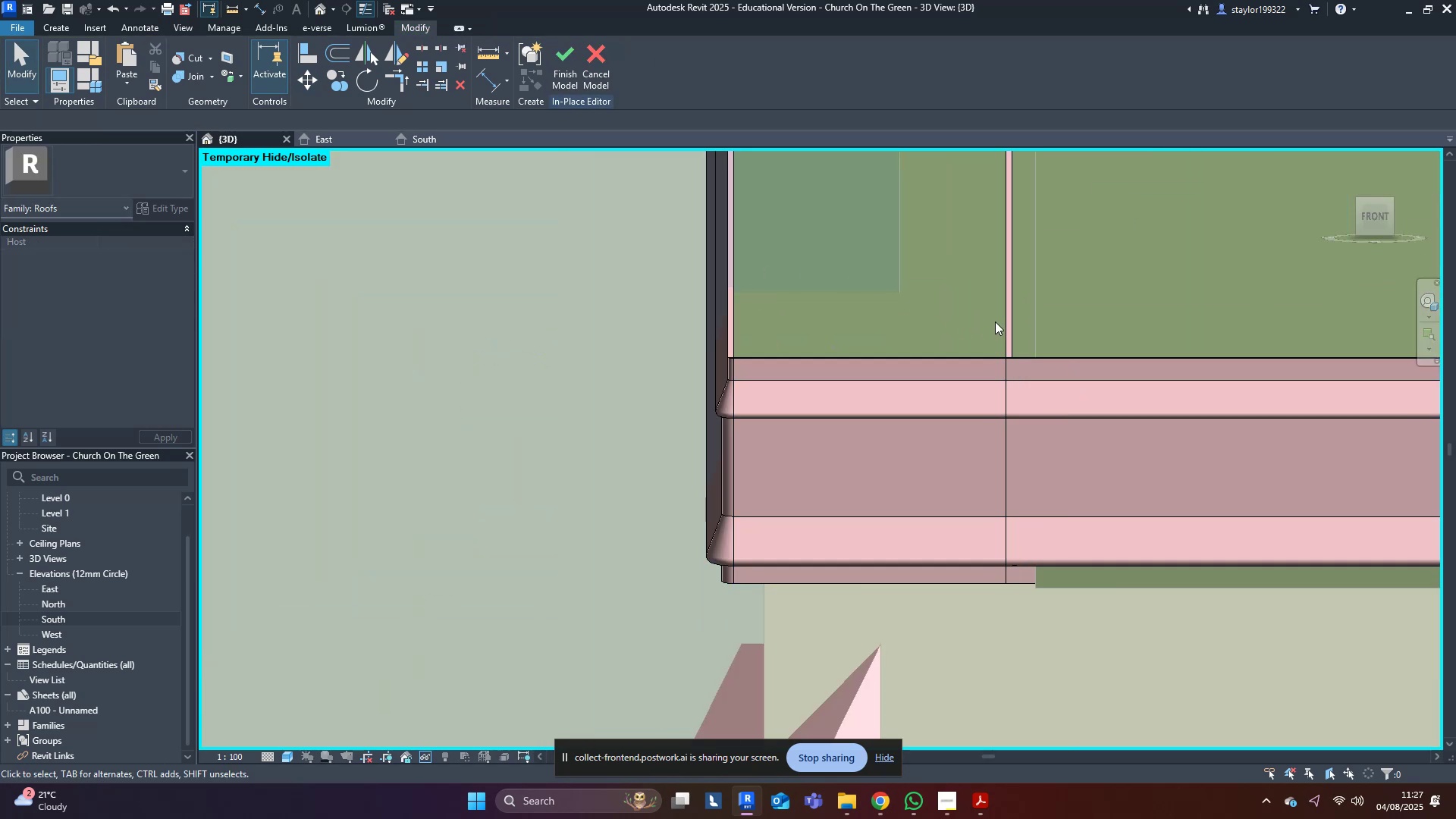 
double_click([1007, 325])
 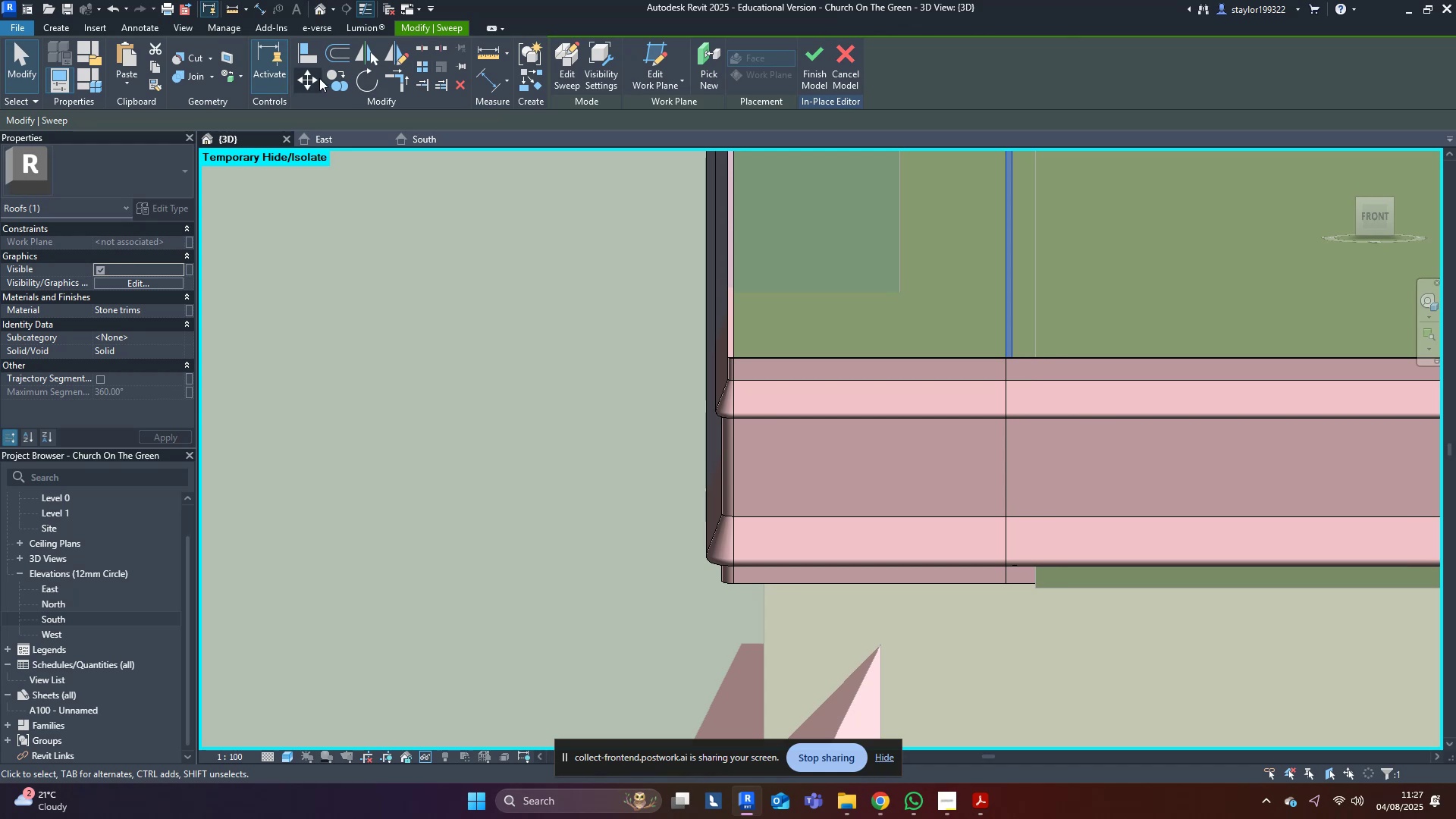 
scroll: coordinate [1008, 350], scroll_direction: up, amount: 4.0
 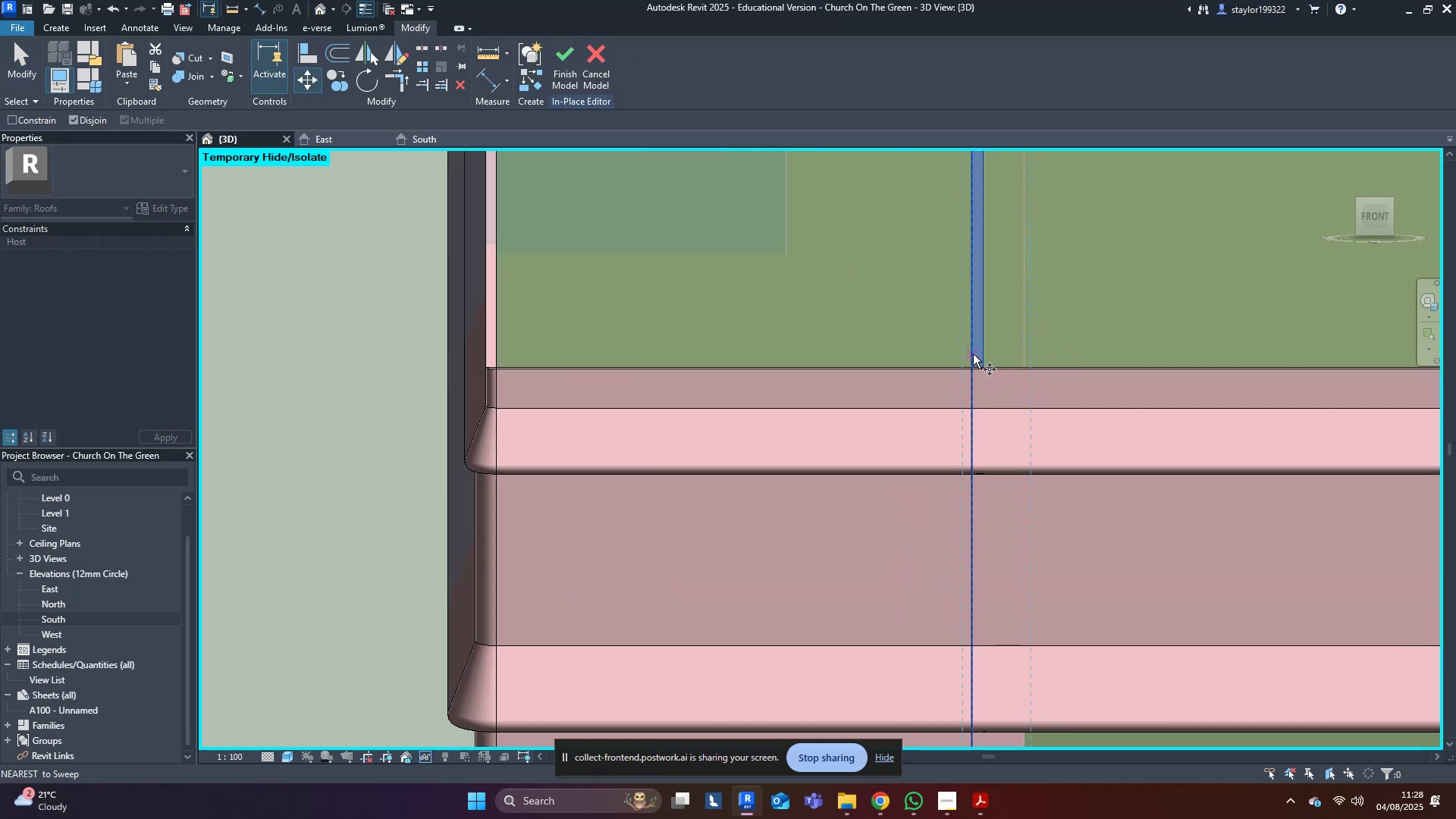 
left_click([973, 354])
 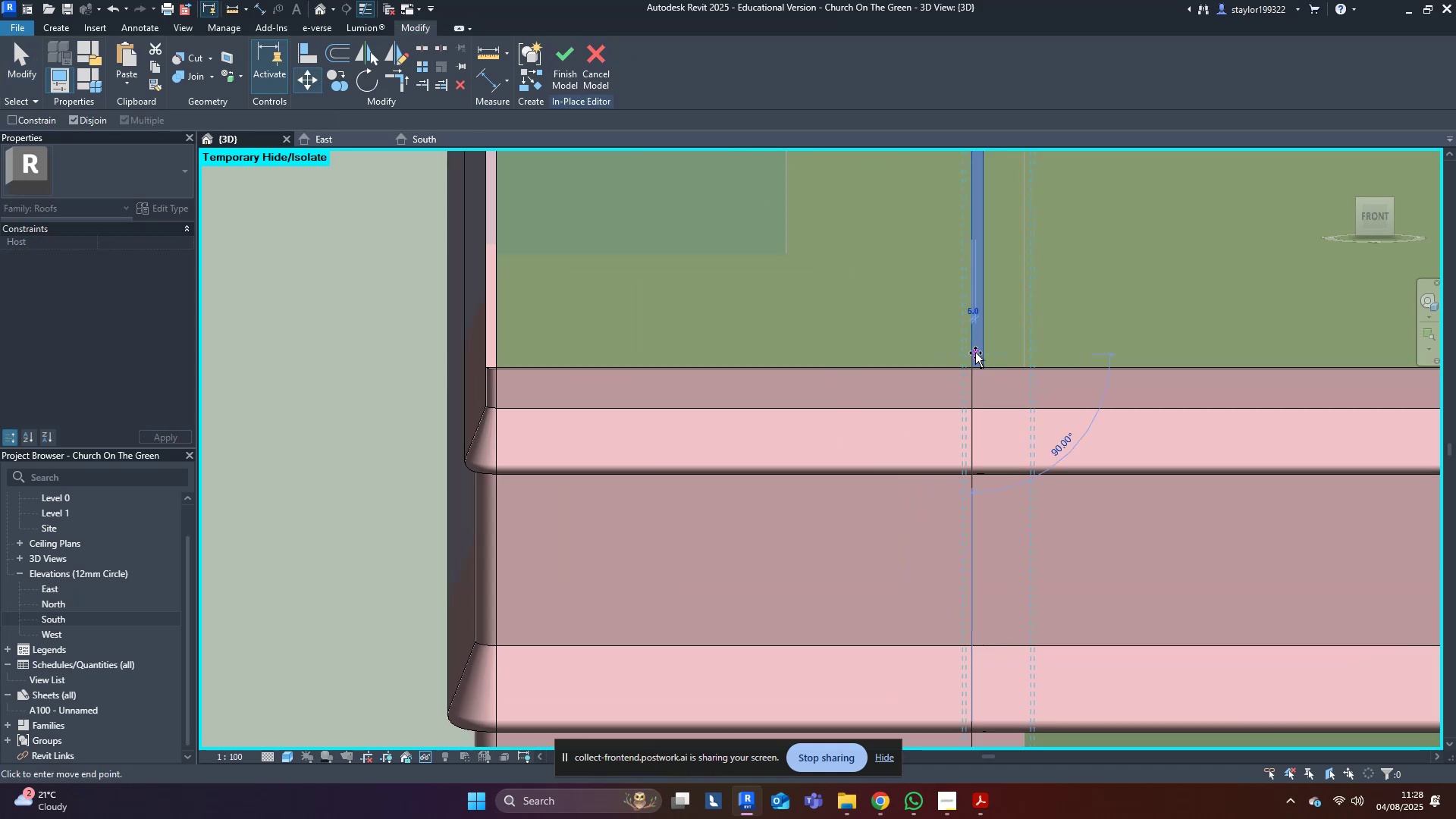 
hold_key(key=ShiftLeft, duration=1.5)
 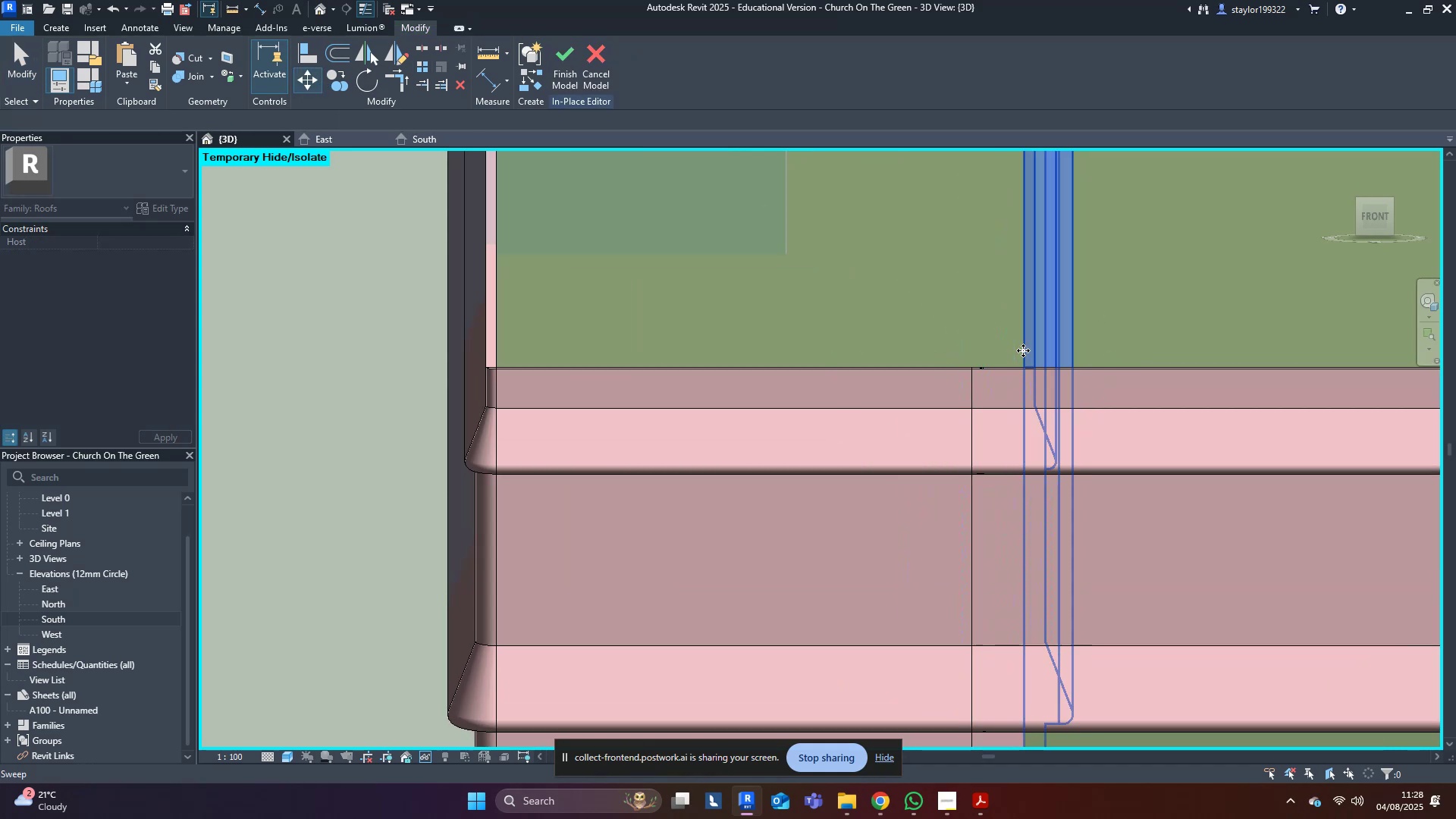 
left_click([1023, 350])
 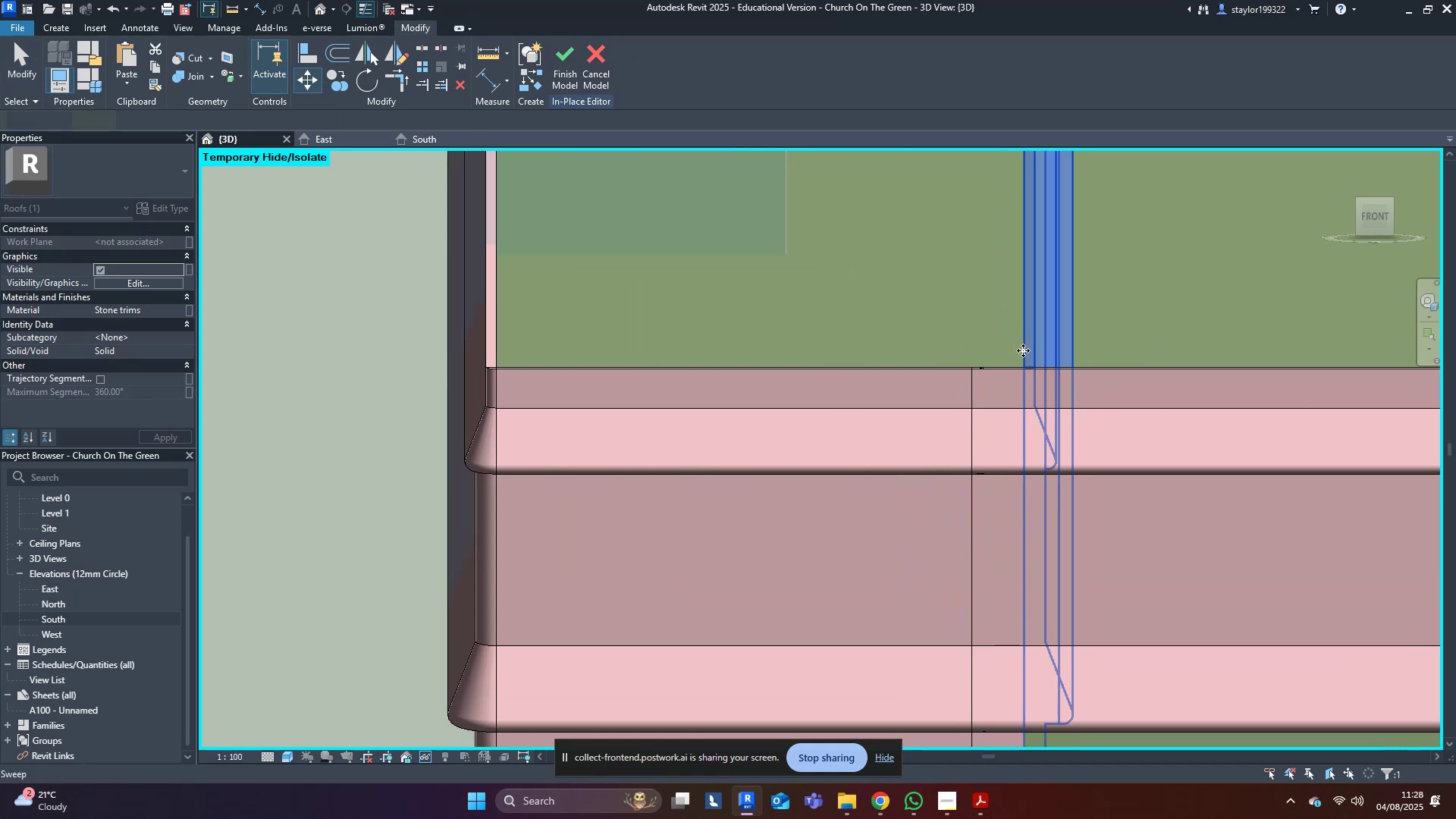 
key(Shift+ShiftLeft)
 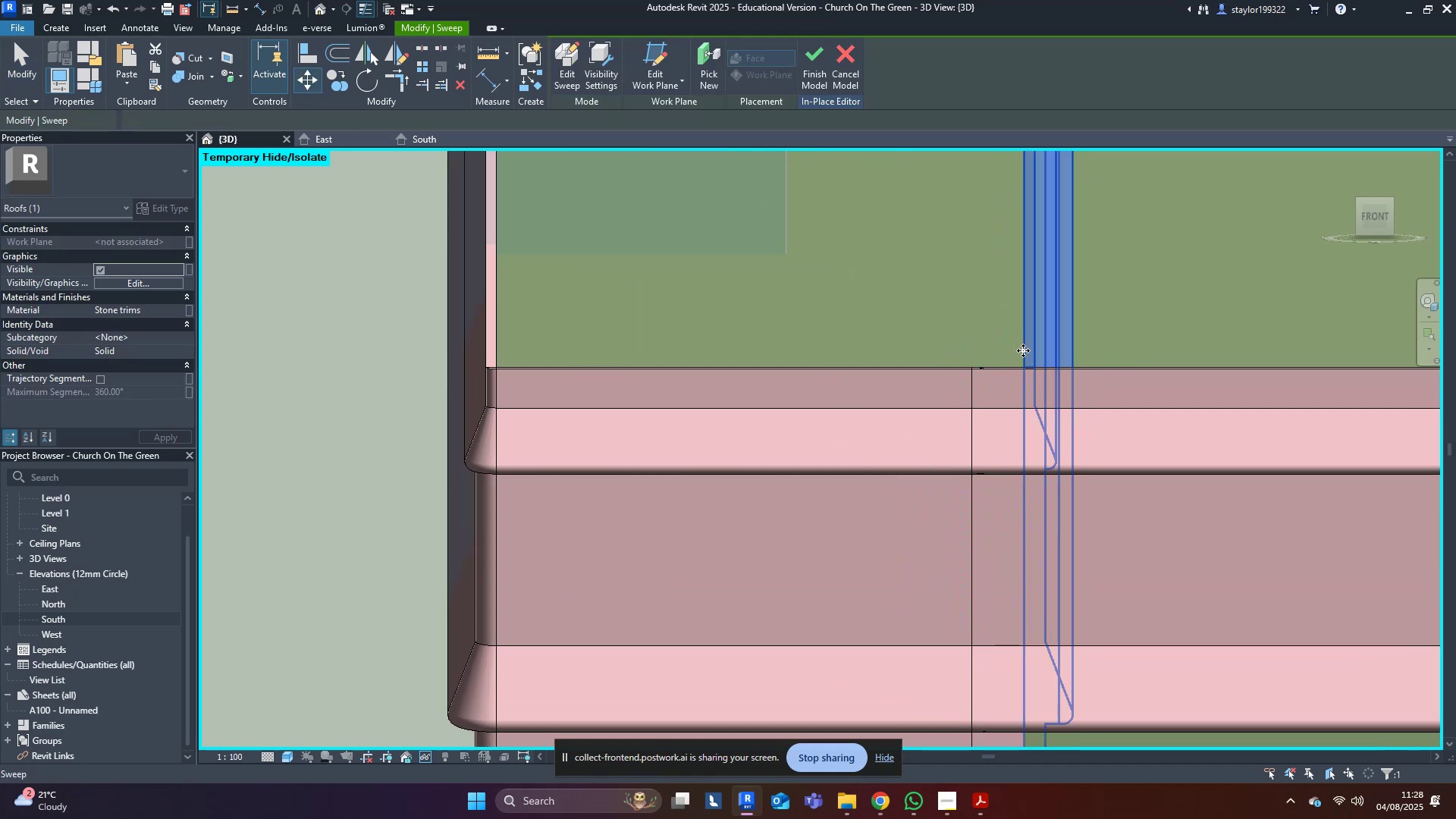 
key(Shift+ShiftLeft)
 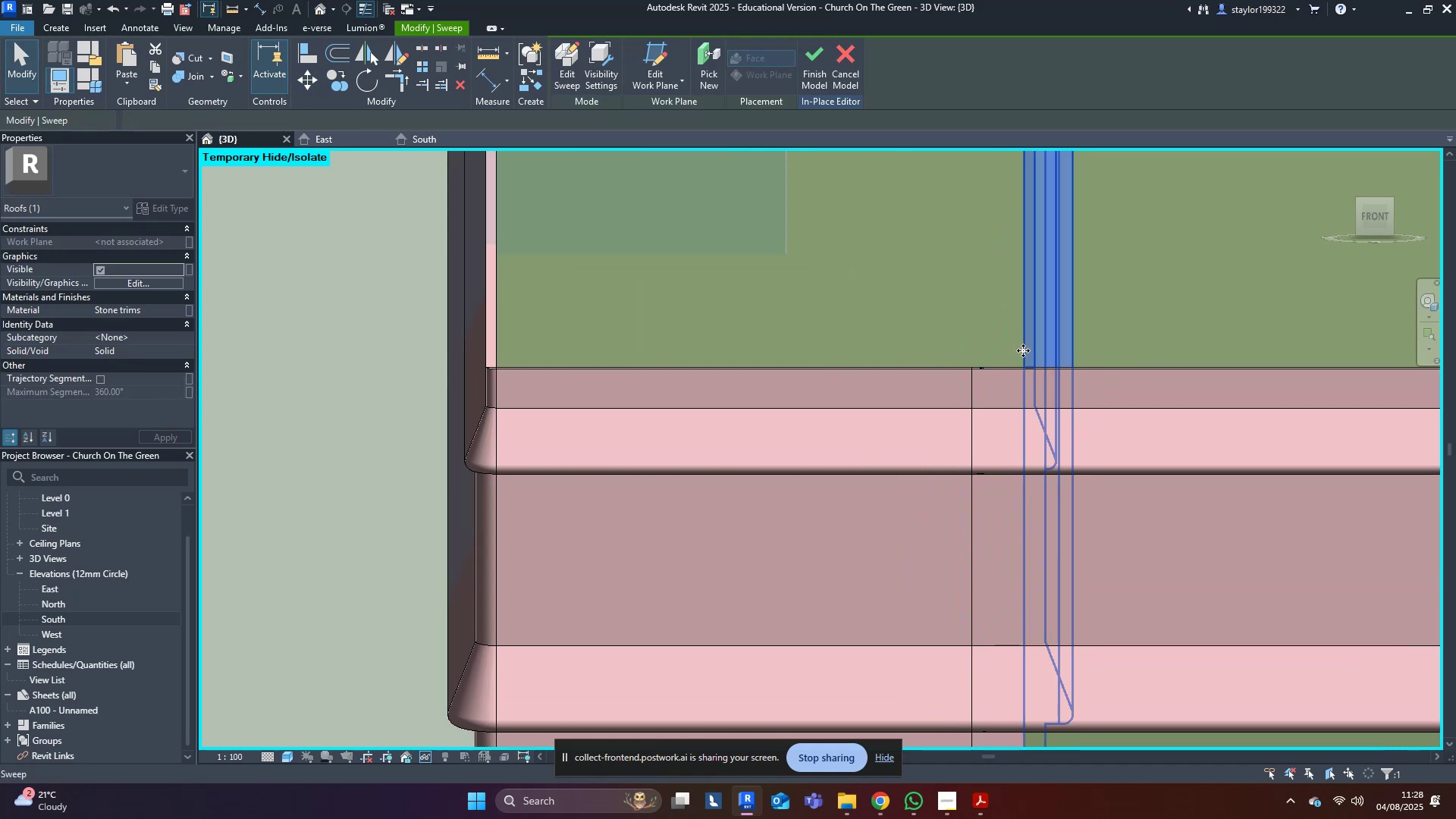 
key(Shift+ShiftLeft)
 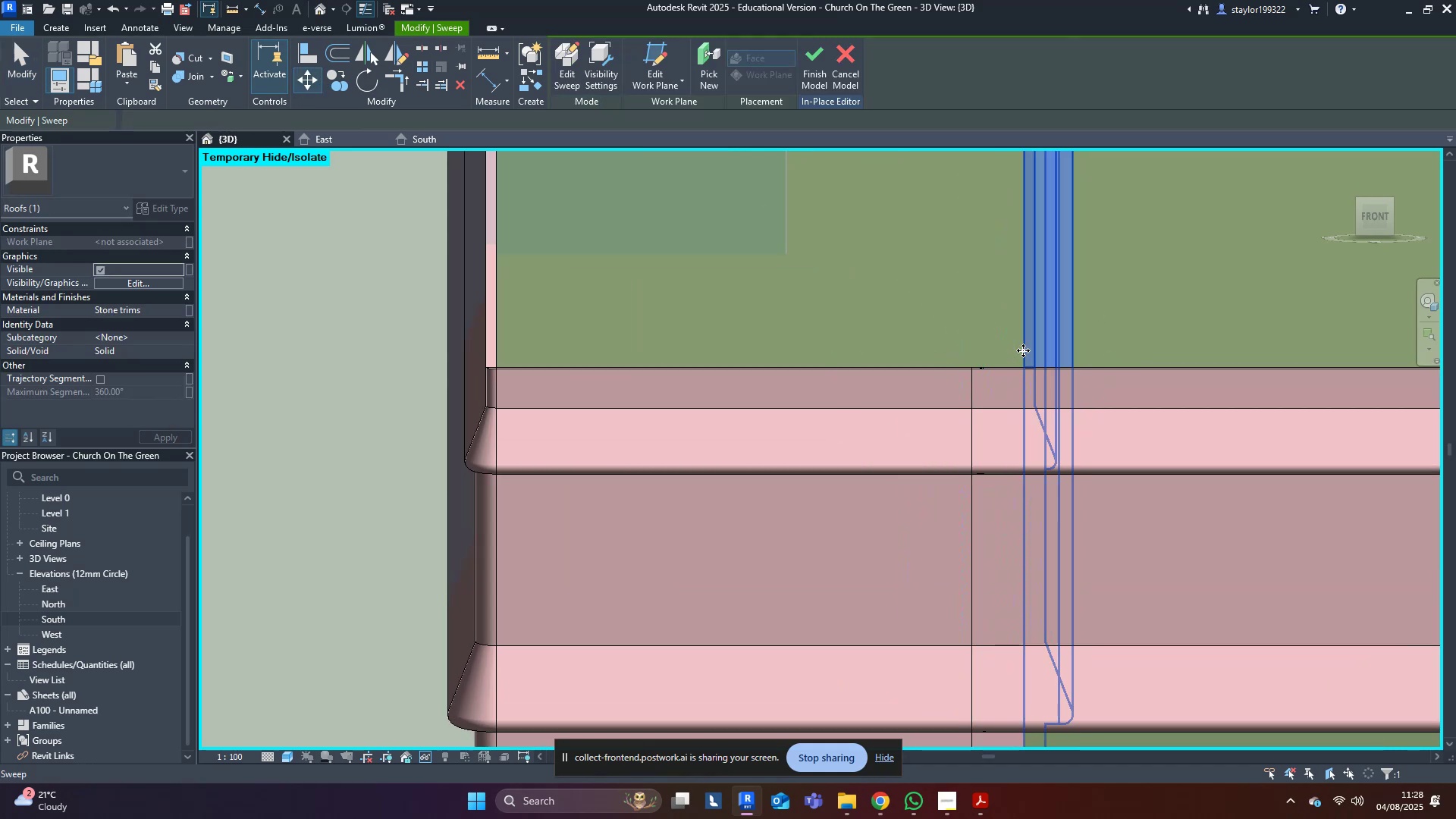 
key(Shift+ShiftLeft)
 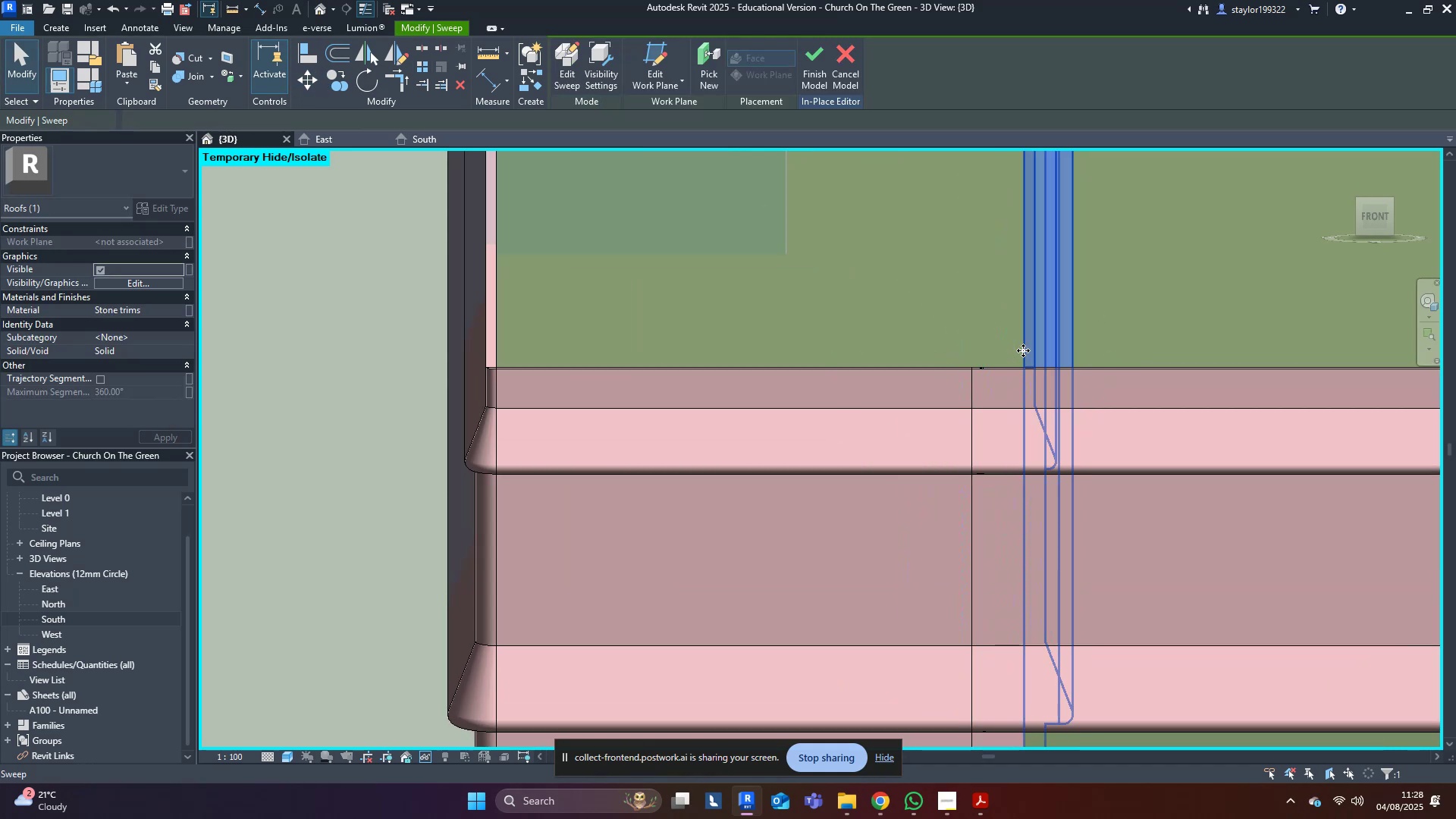 
key(Escape)
 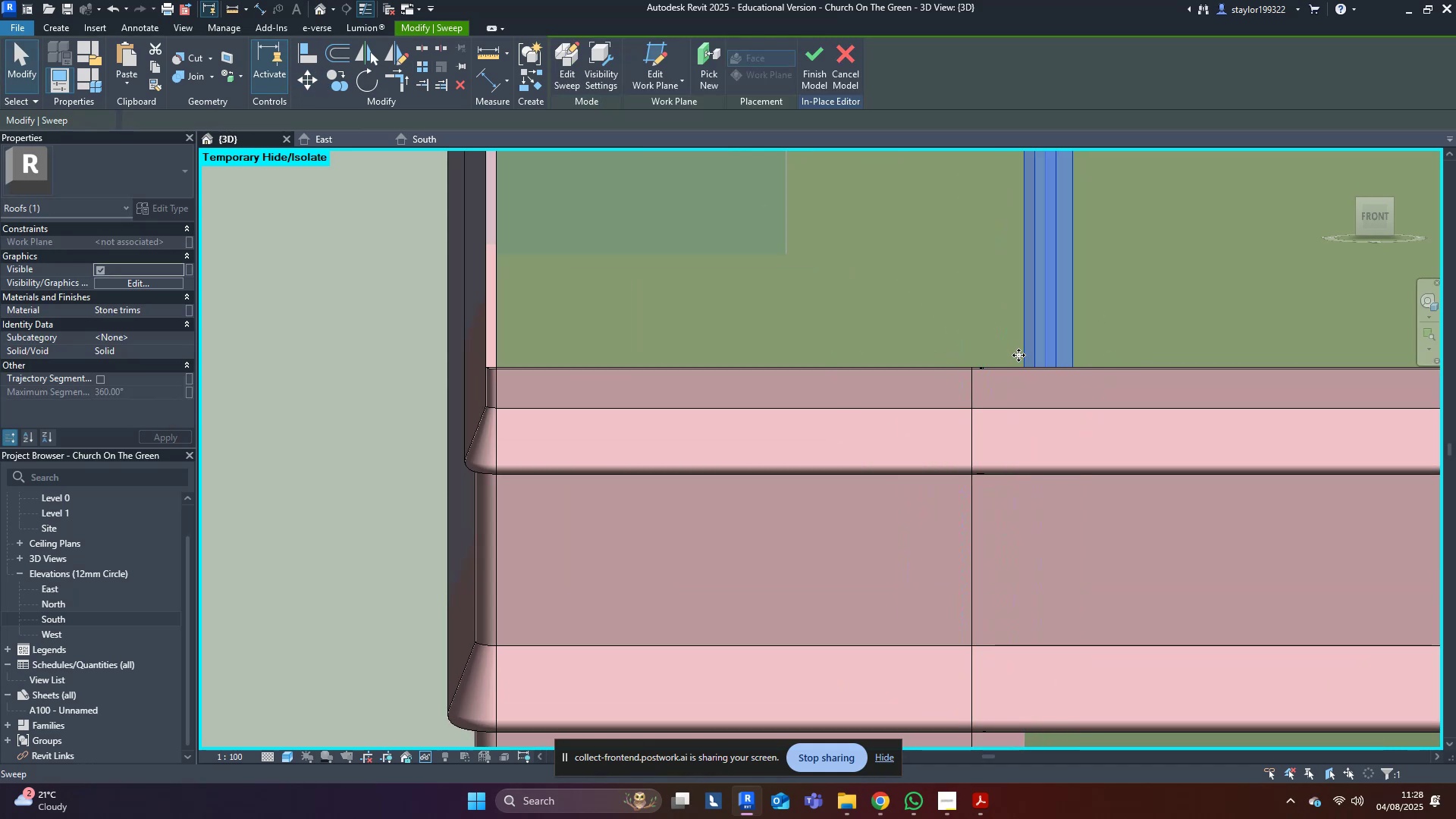 
scroll: coordinate [971, 447], scroll_direction: down, amount: 18.0
 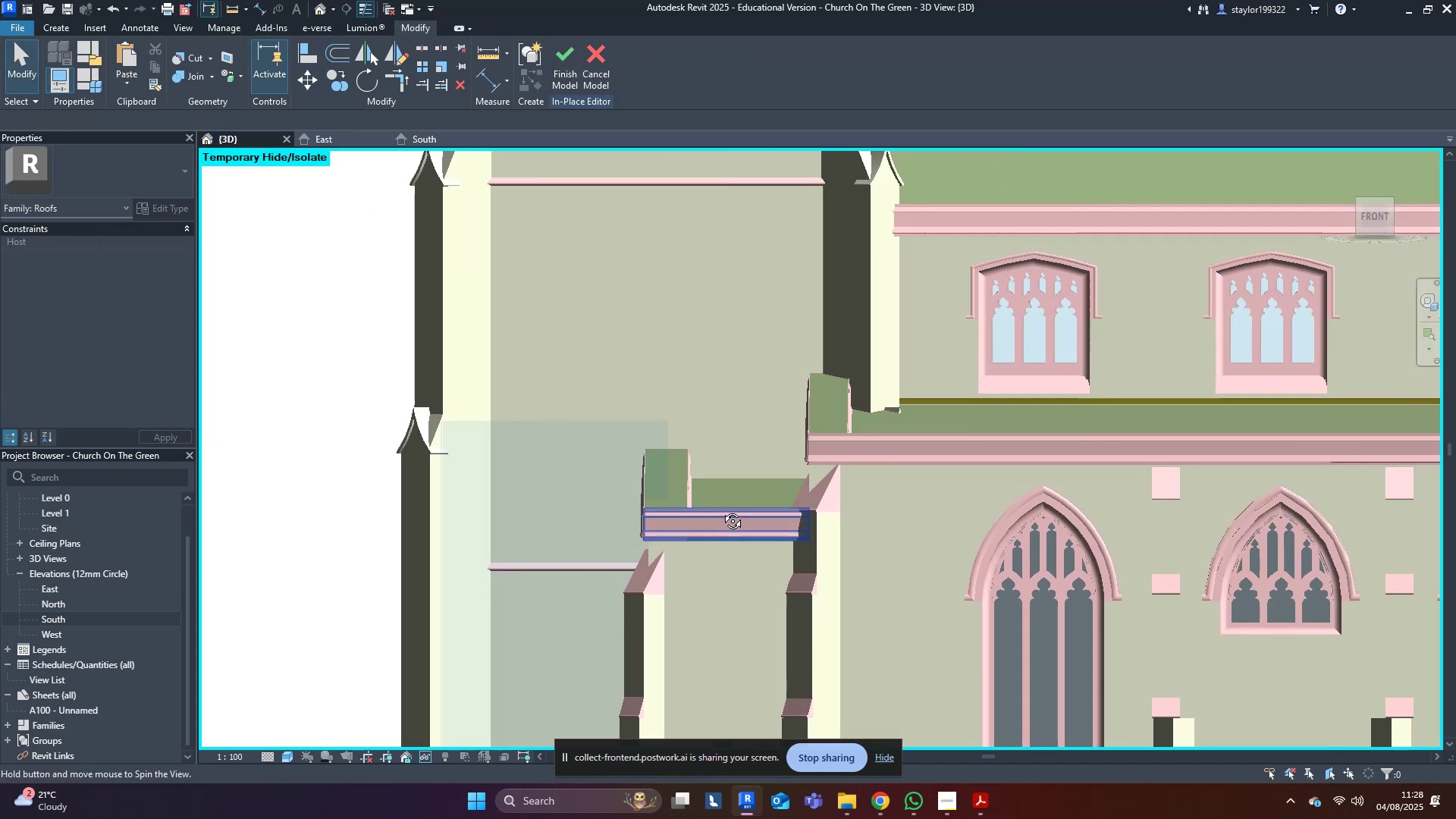 
key(Escape)
 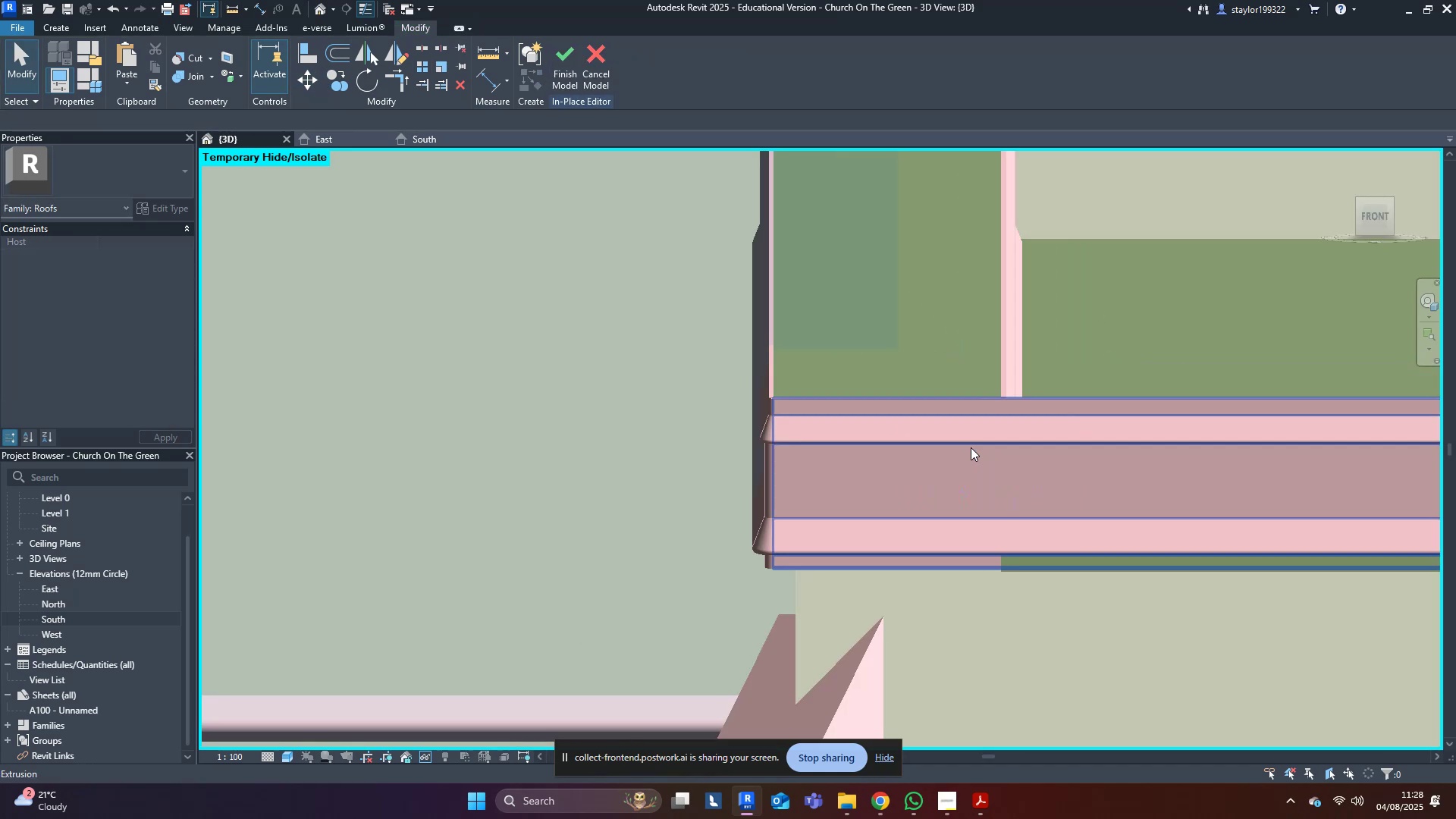 
key(Escape)
 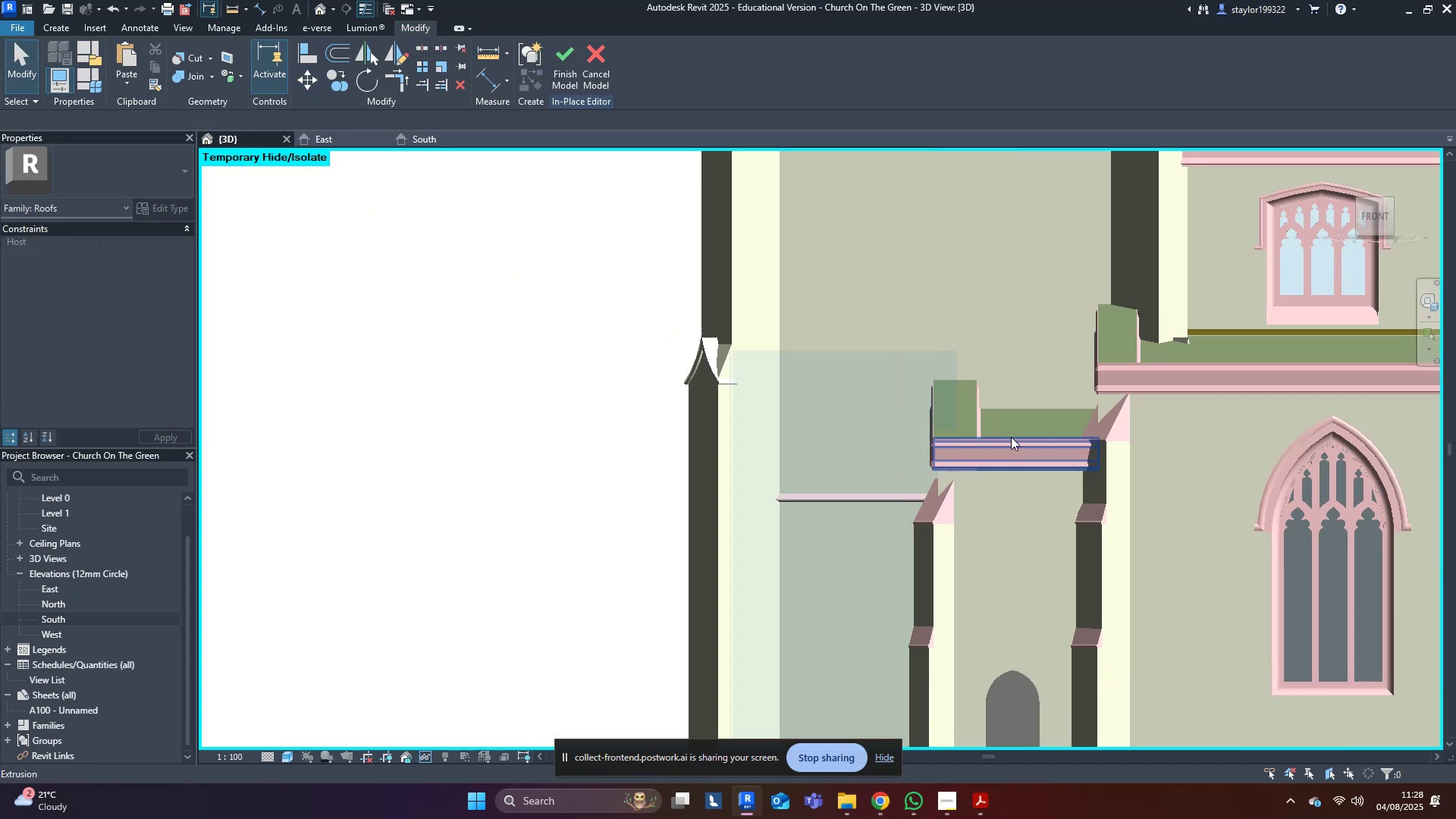 
hold_key(key=ShiftLeft, duration=0.46)
 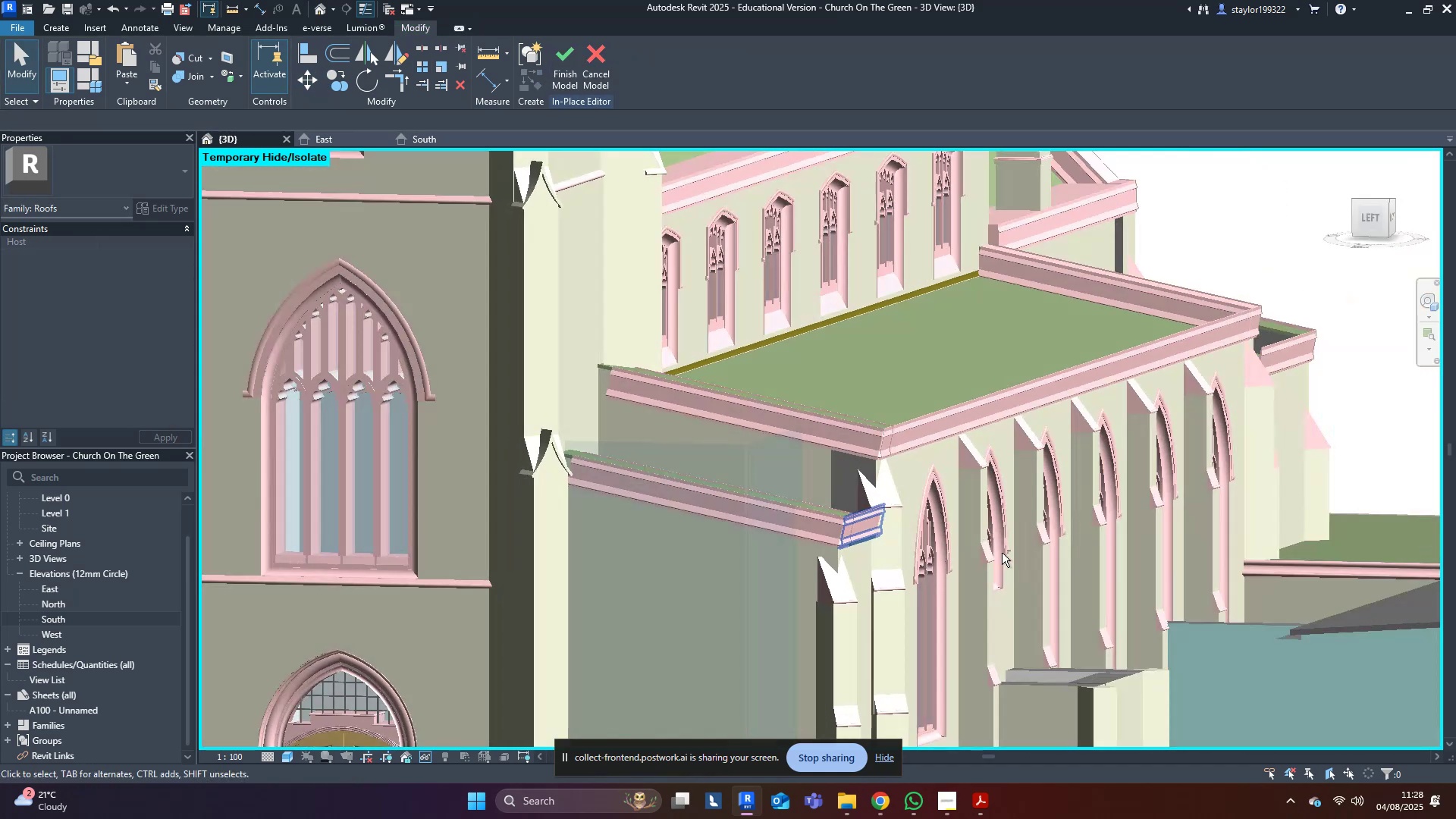 
scroll: coordinate [875, 588], scroll_direction: up, amount: 5.0
 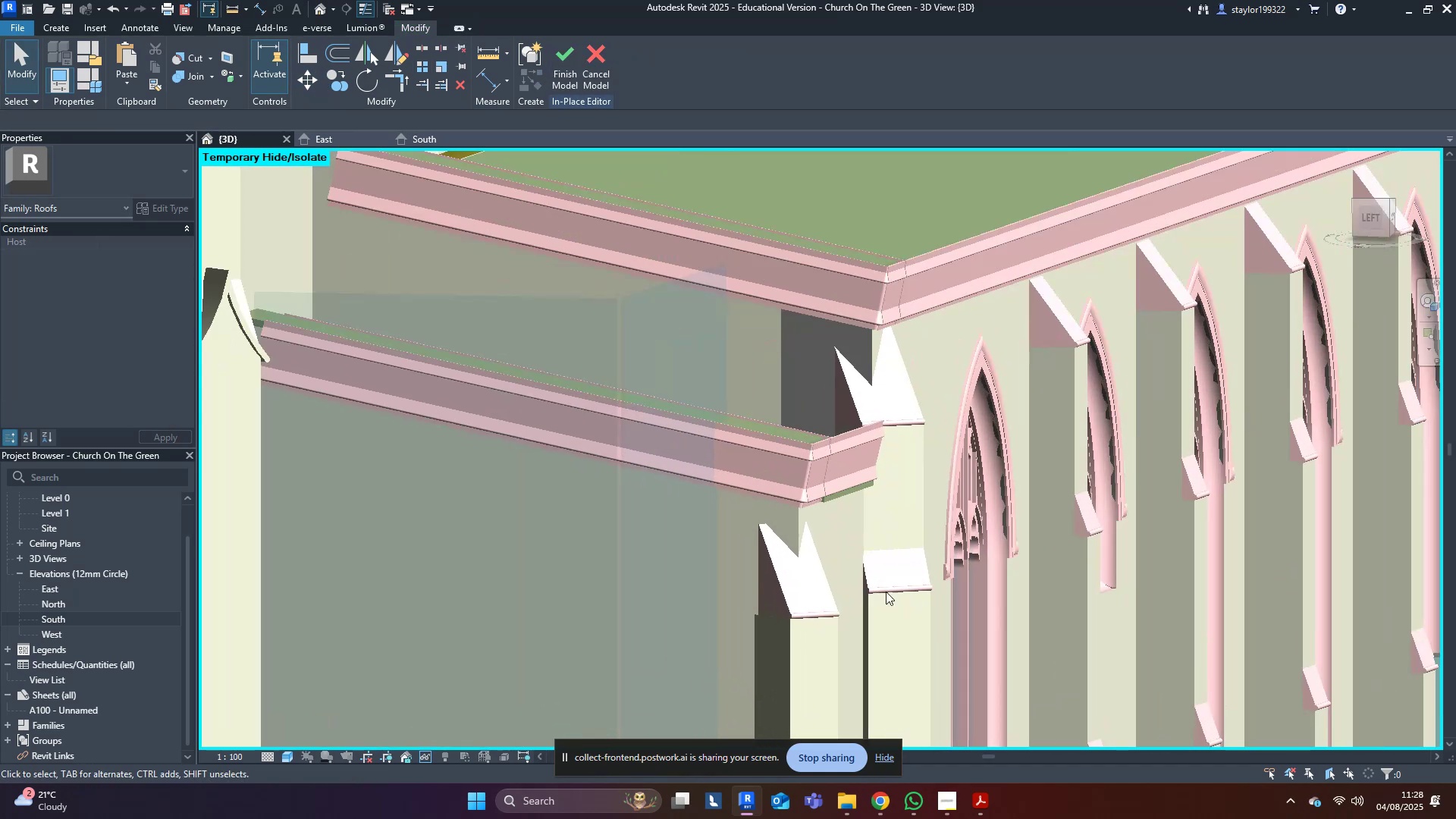 
hold_key(key=ShiftLeft, duration=0.67)
 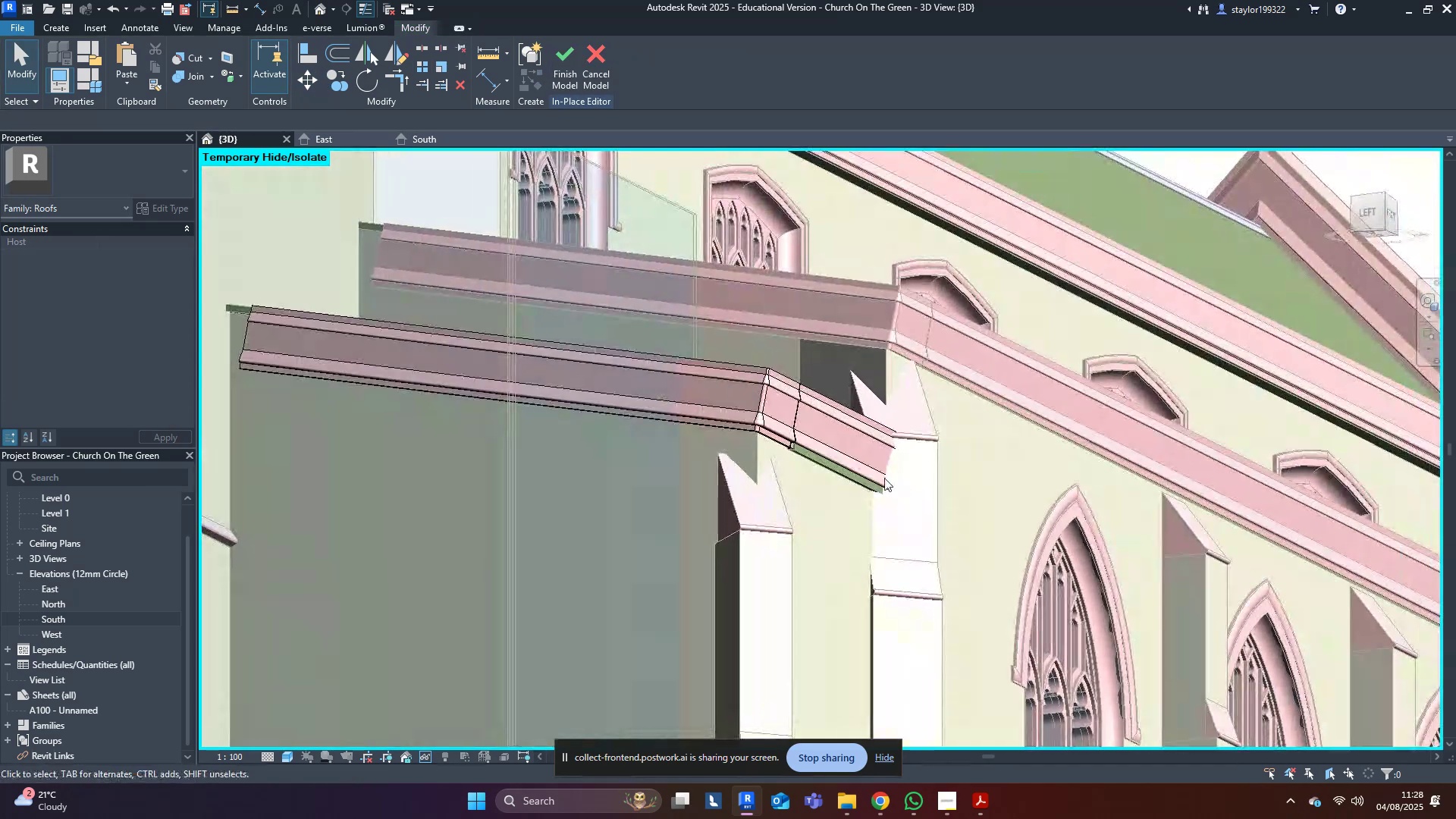 
scroll: coordinate [789, 477], scroll_direction: up, amount: 4.0
 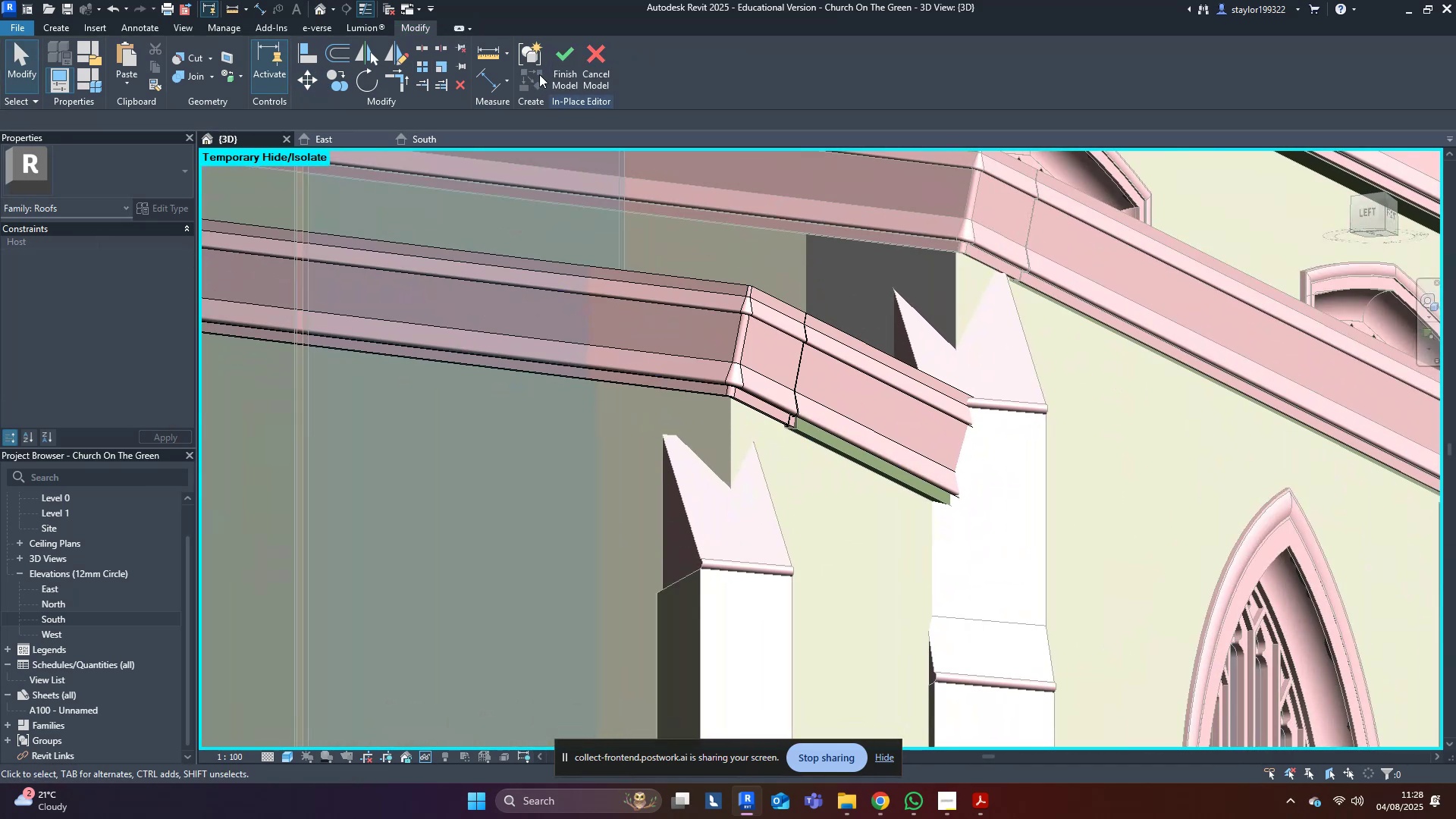 
left_click([568, 63])
 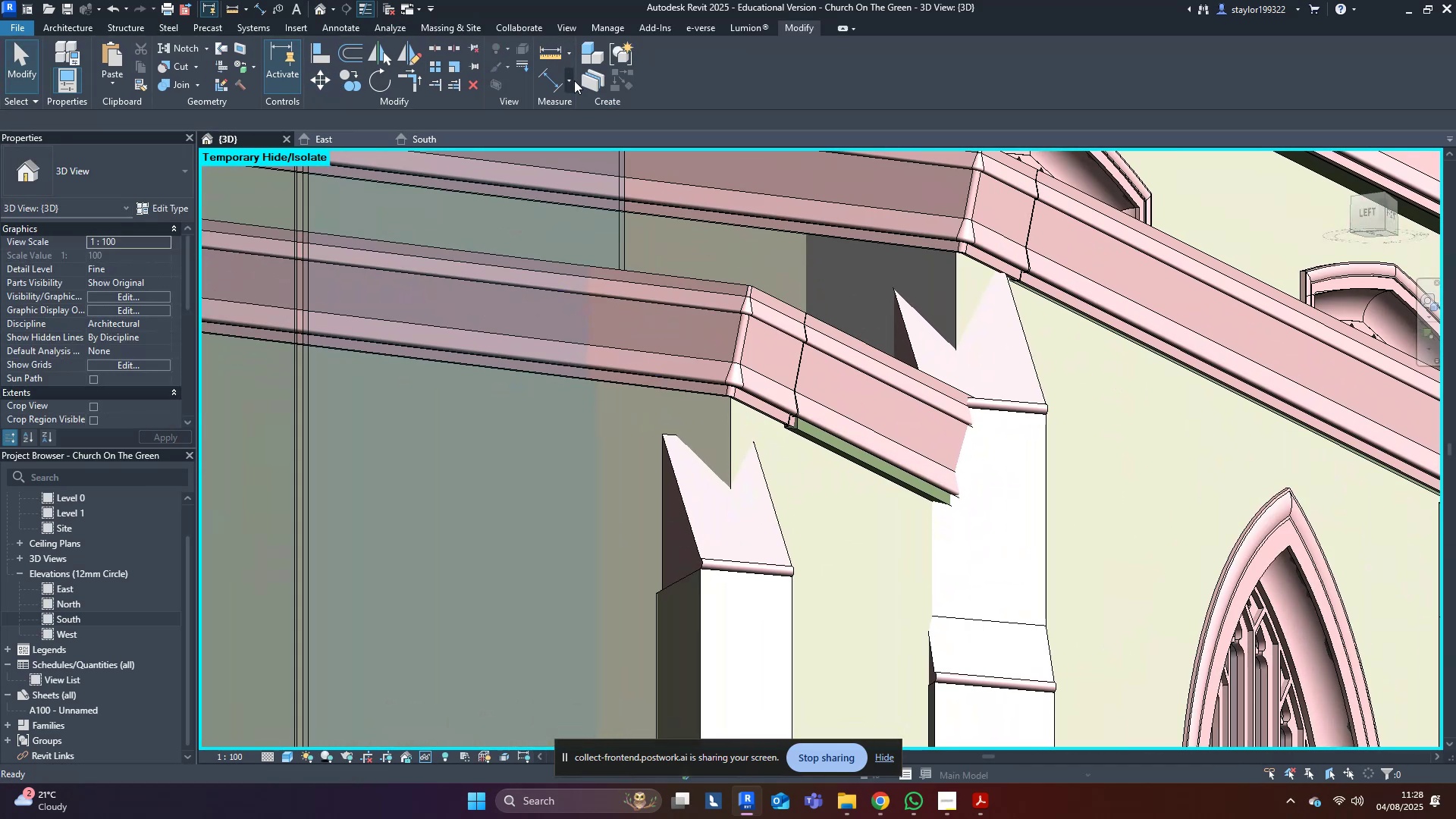 
scroll: coordinate [857, 544], scroll_direction: down, amount: 4.0
 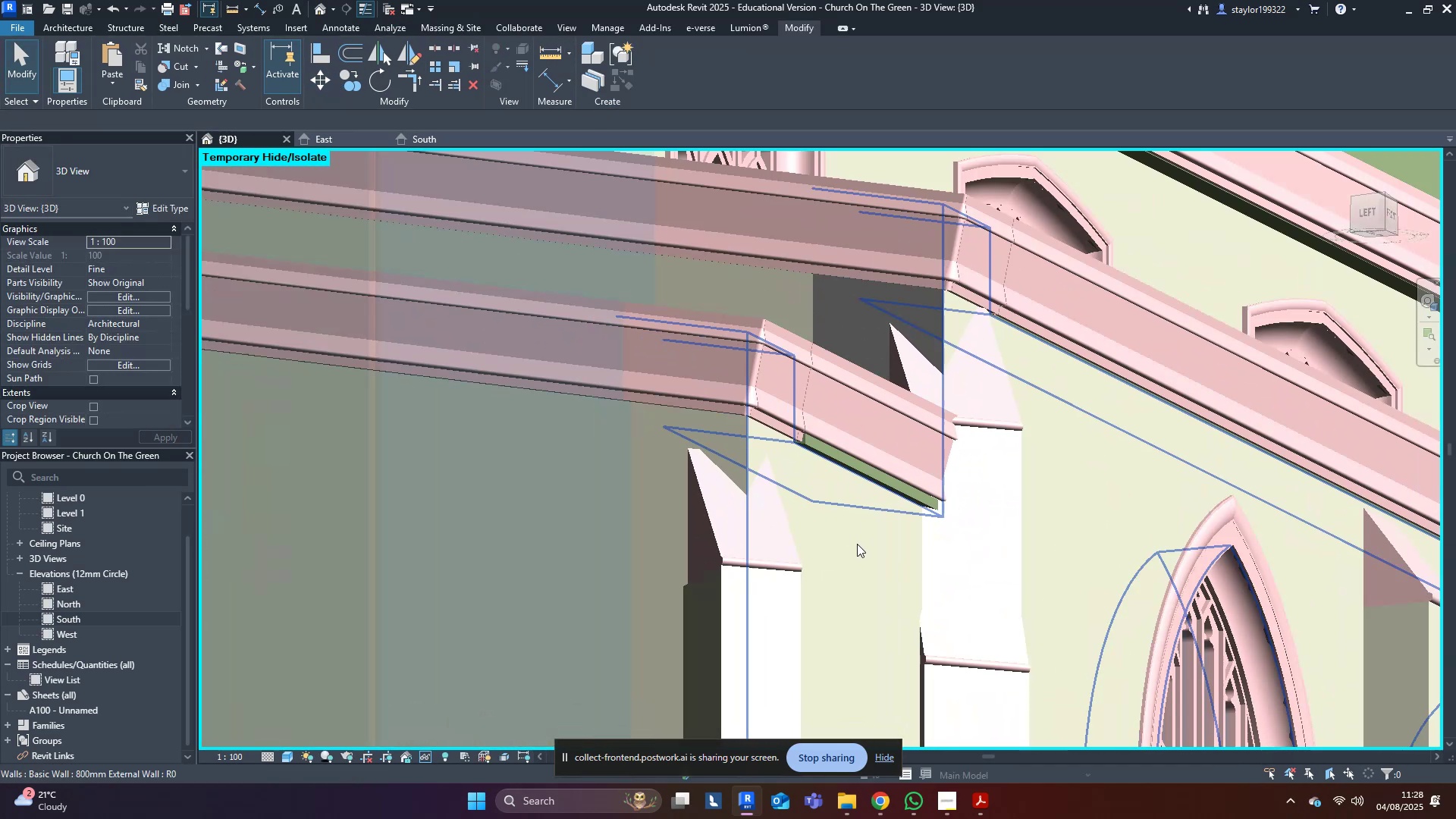 
hold_key(key=ShiftLeft, duration=0.66)
 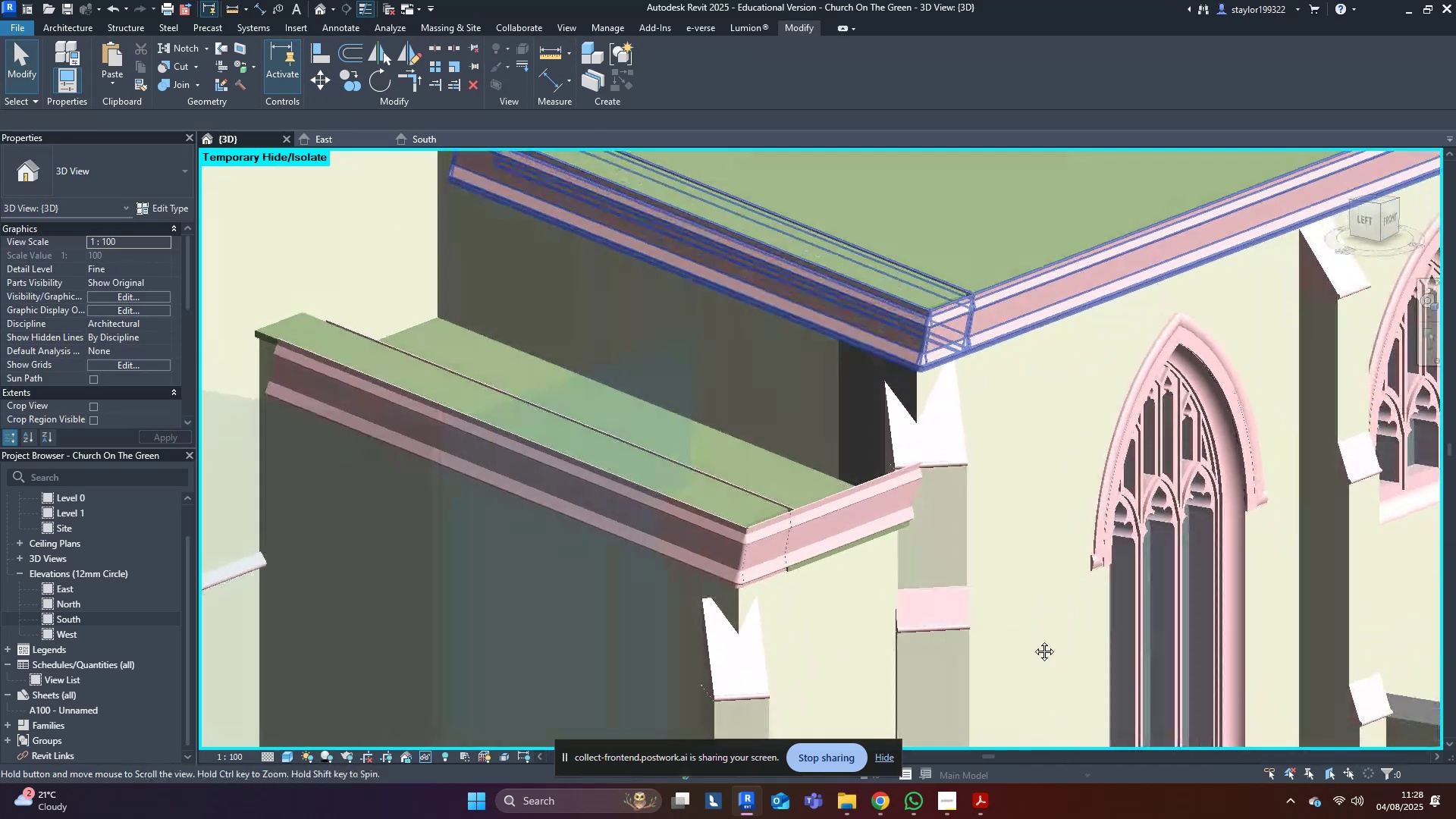 
key(Control+ControlLeft)
 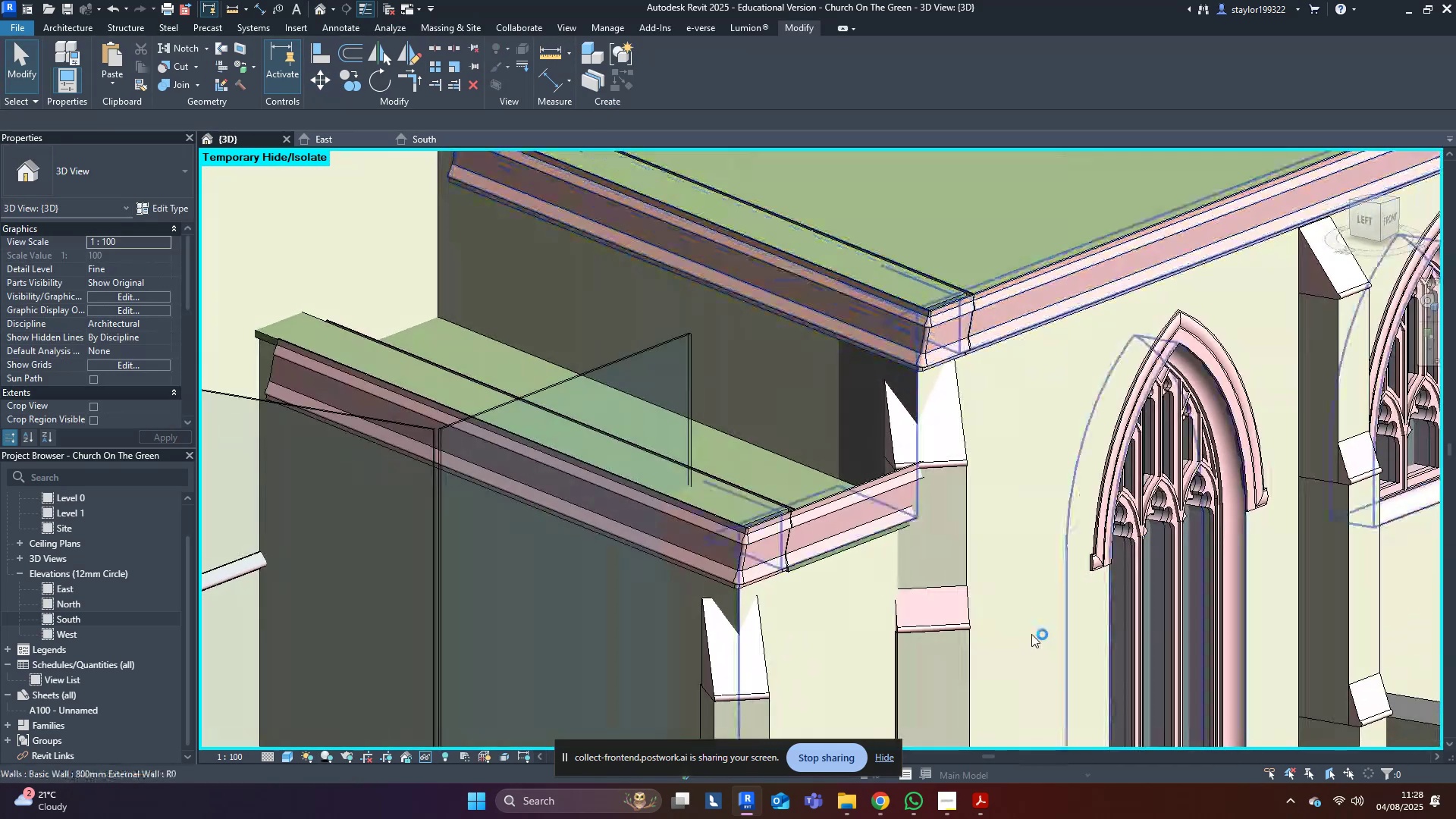 
key(Control+S)
 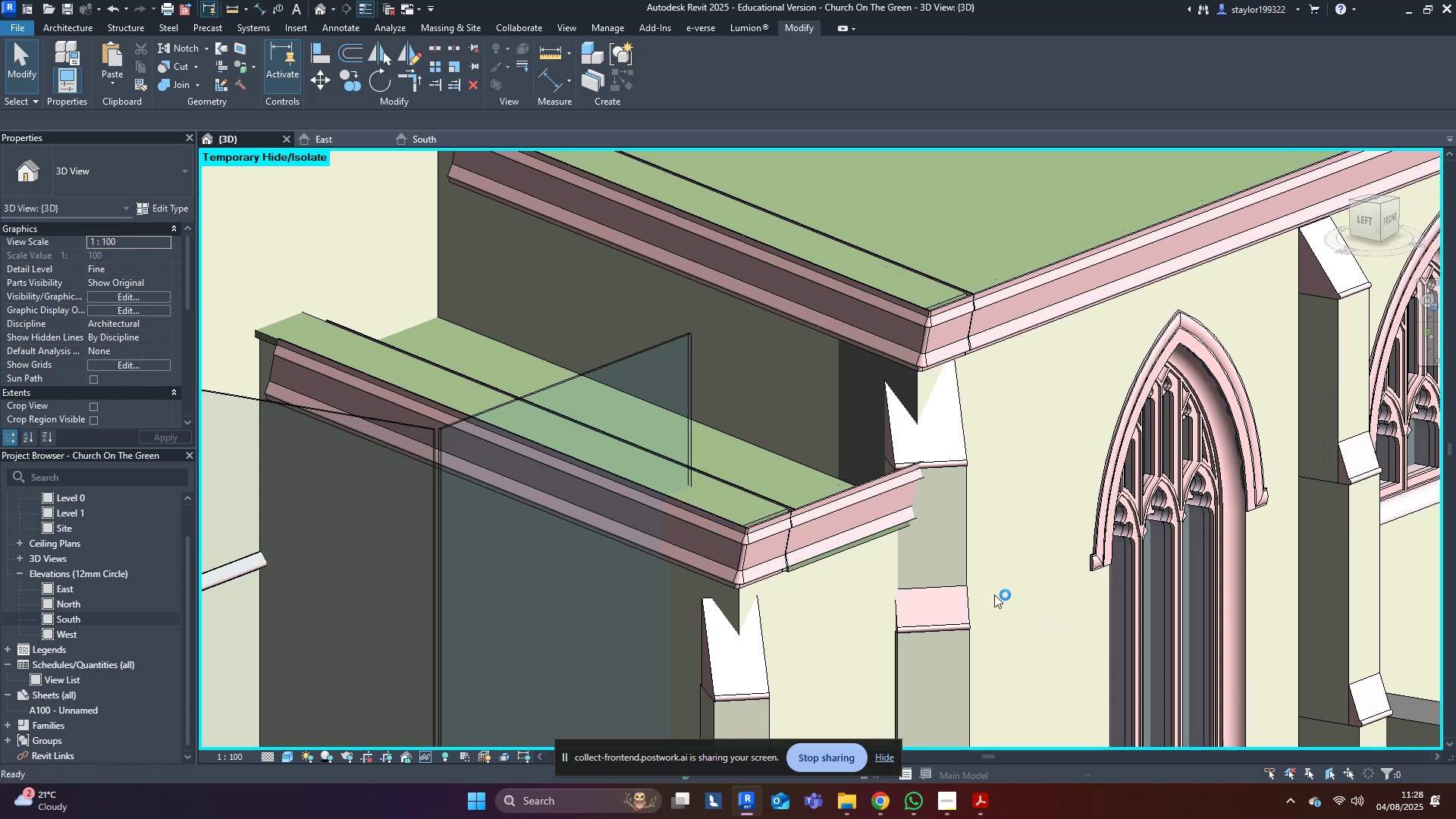 
hold_key(key=ShiftLeft, duration=0.65)
 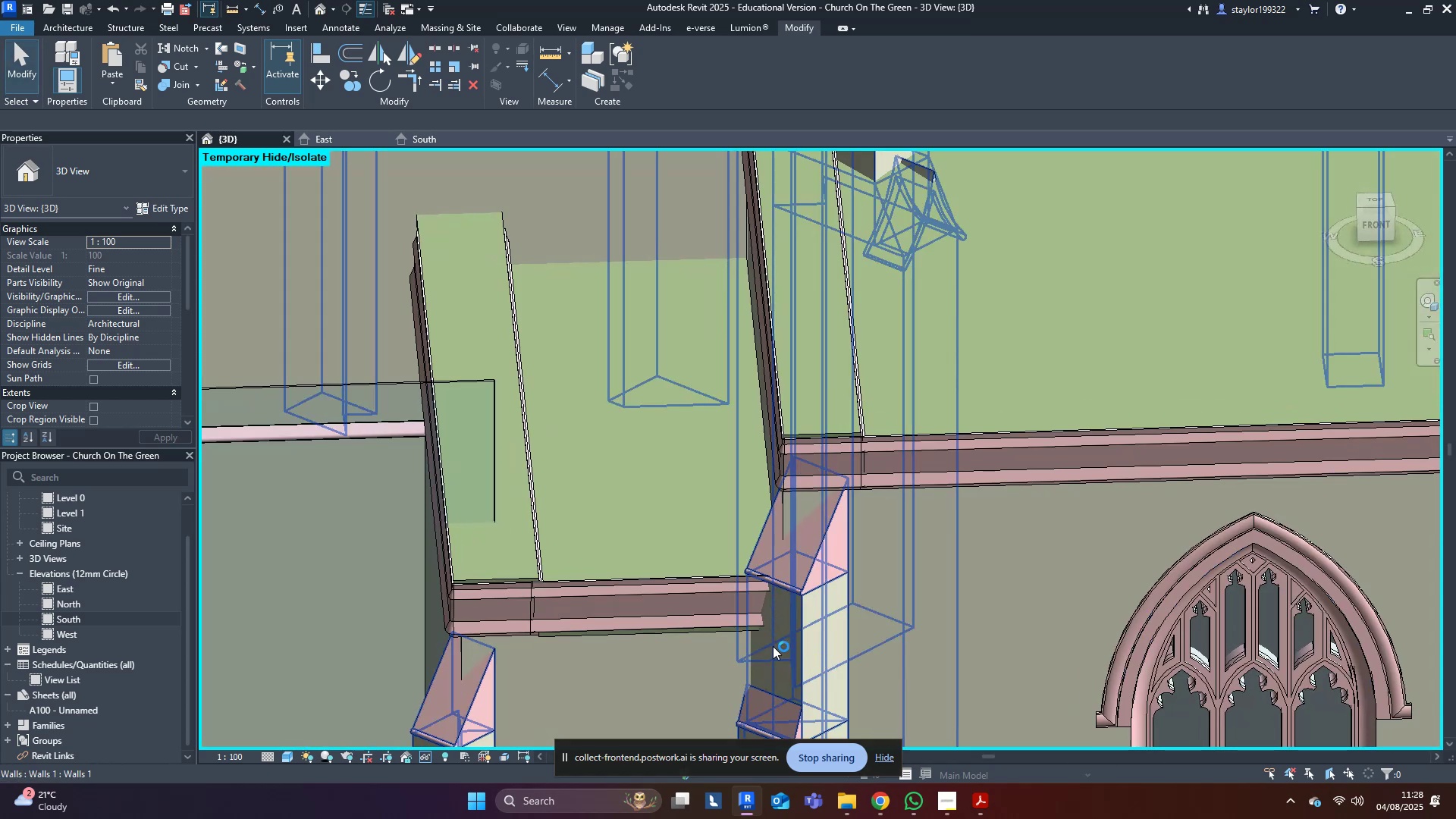 
hold_key(key=ShiftLeft, duration=0.38)
 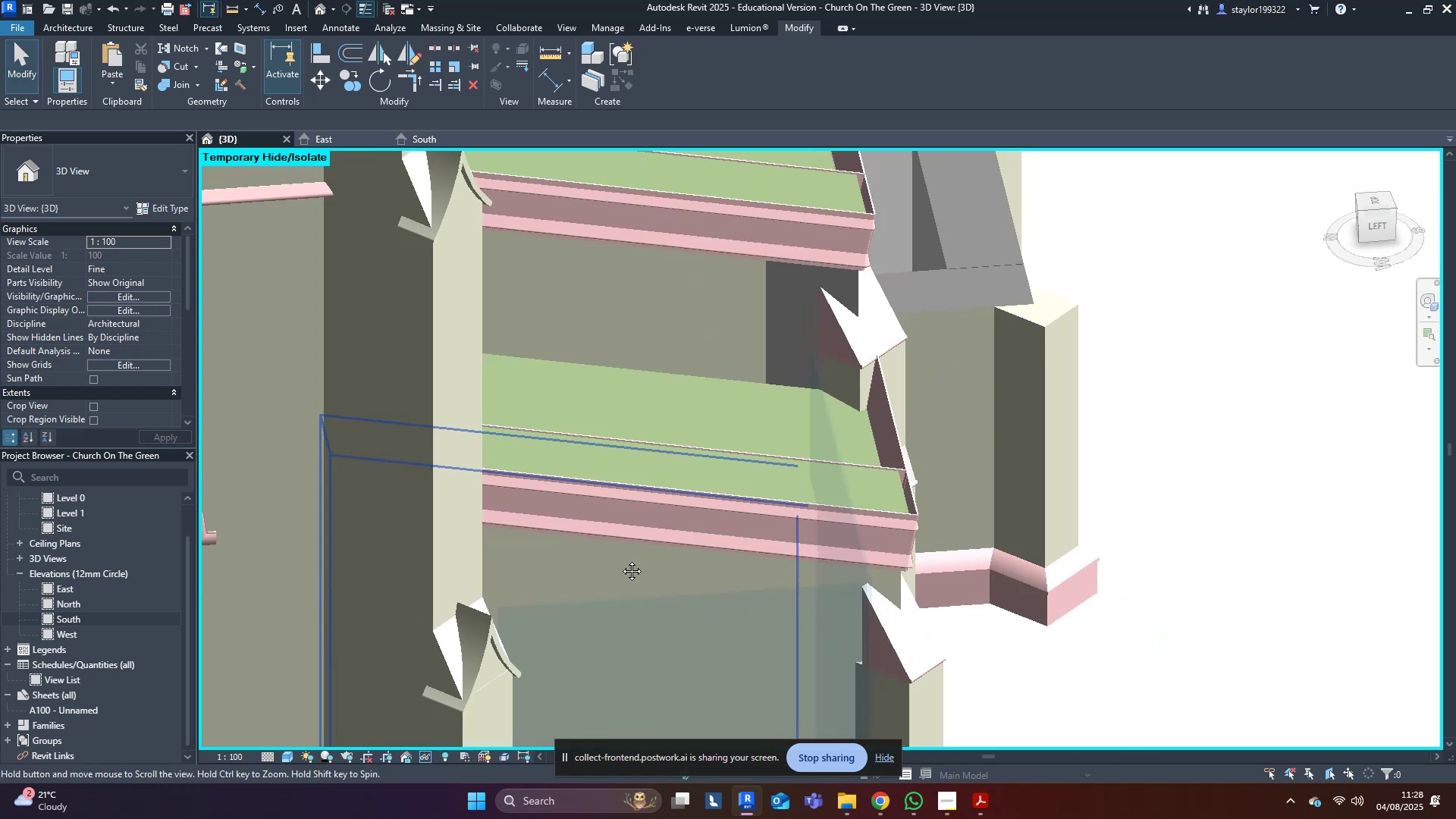 
key(Shift+ShiftLeft)
 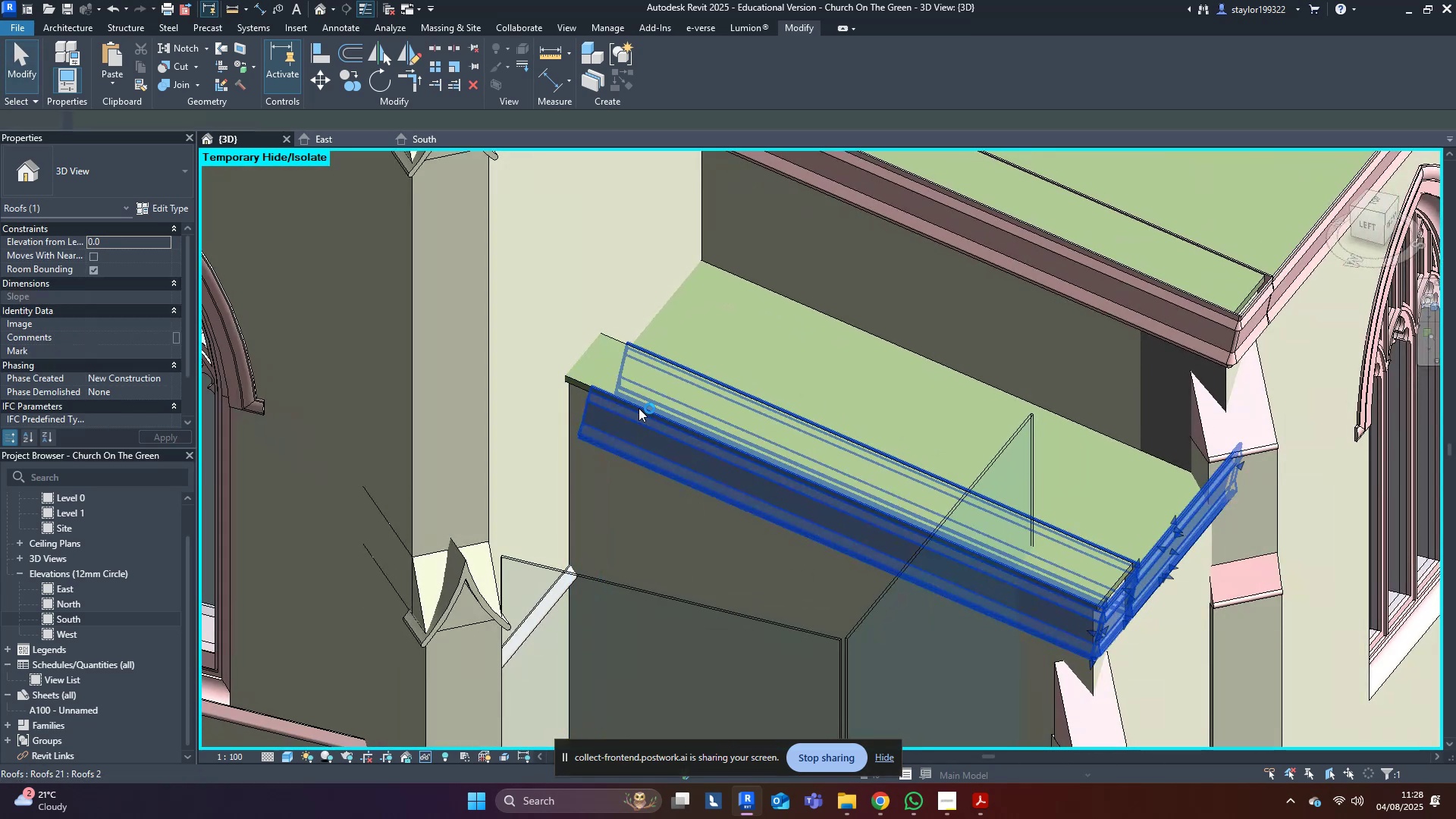 
double_click([639, 408])
 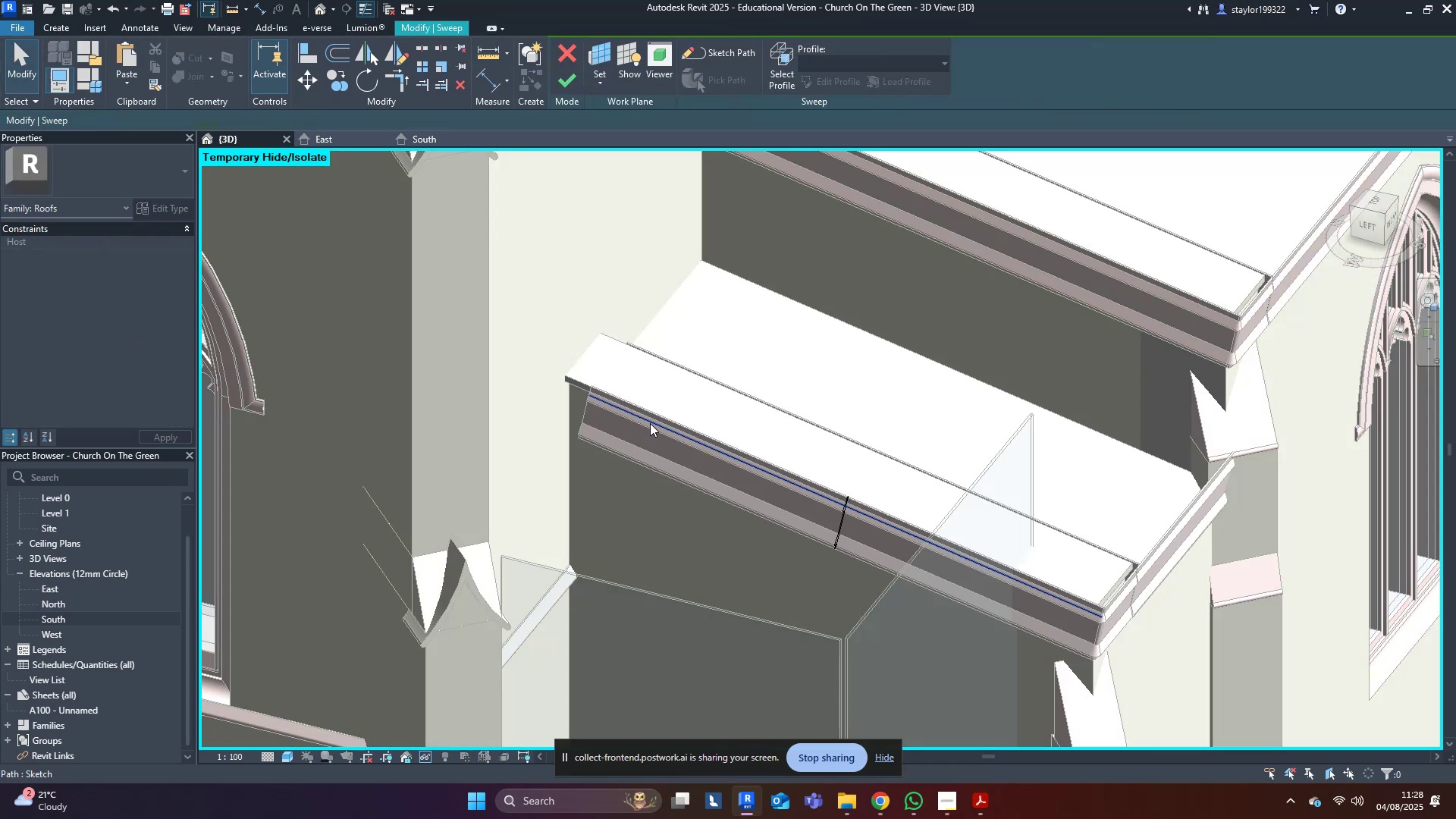 
double_click([650, 421])
 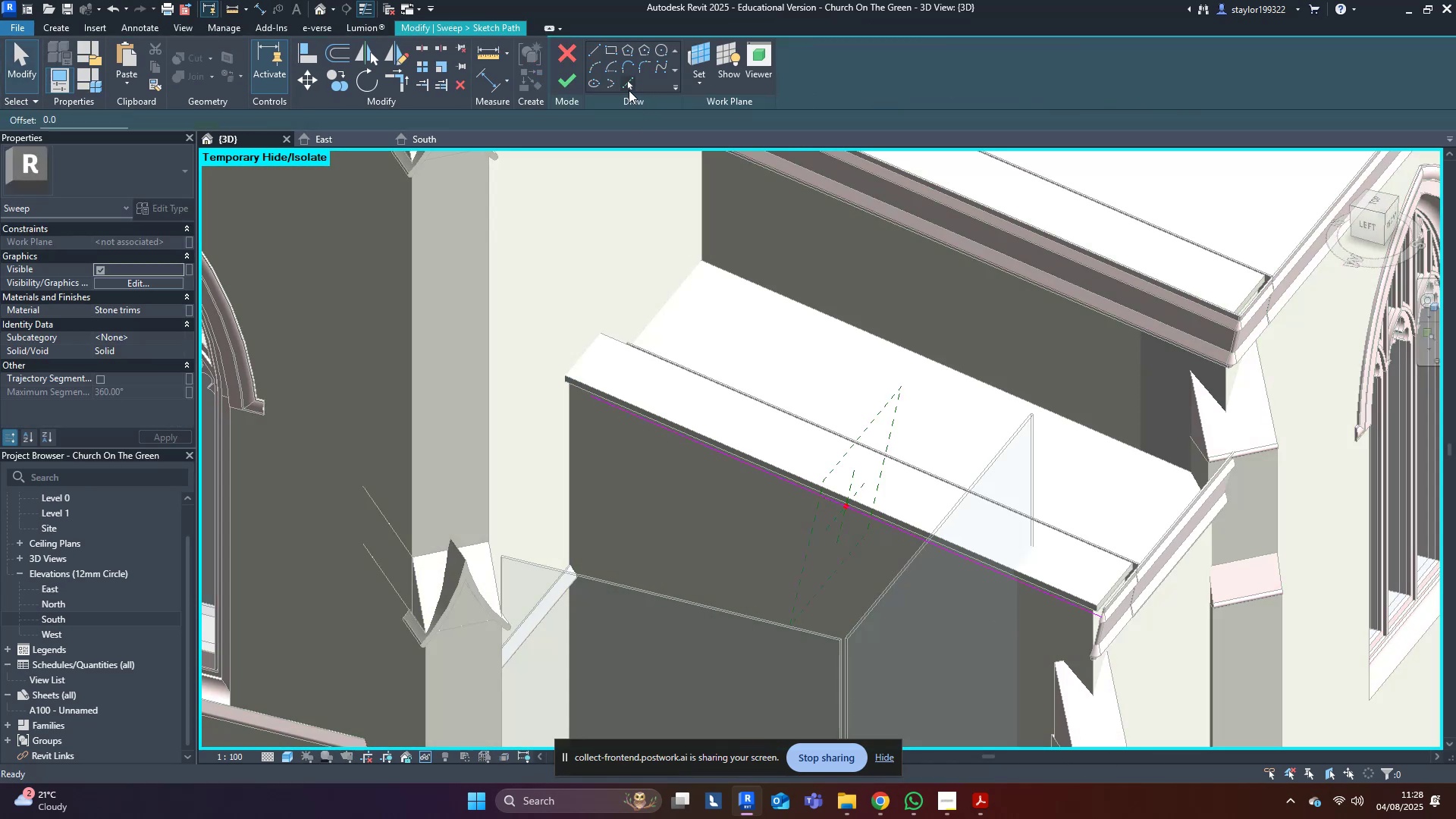 
type(tr)
 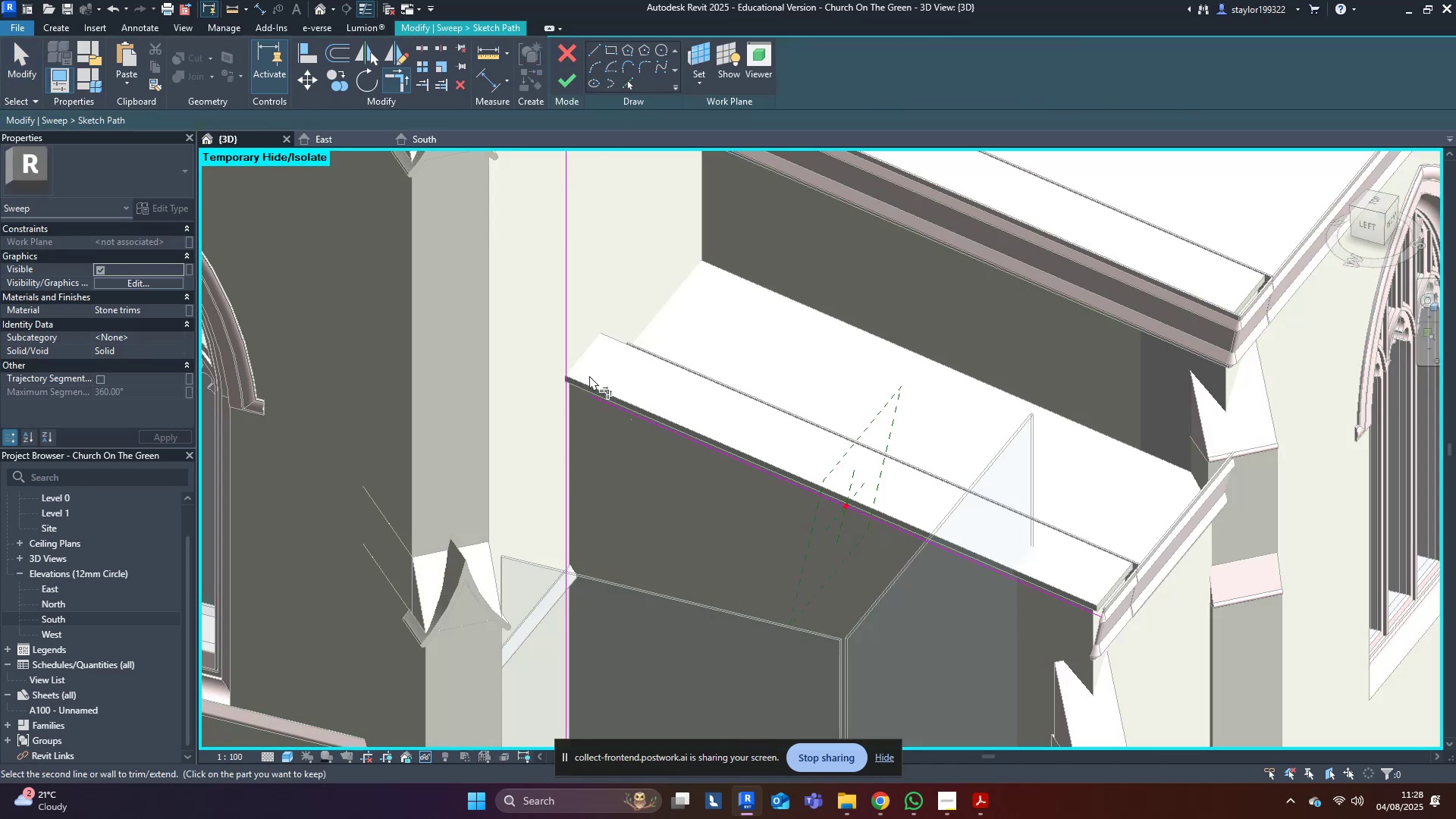 
double_click([547, 334])
 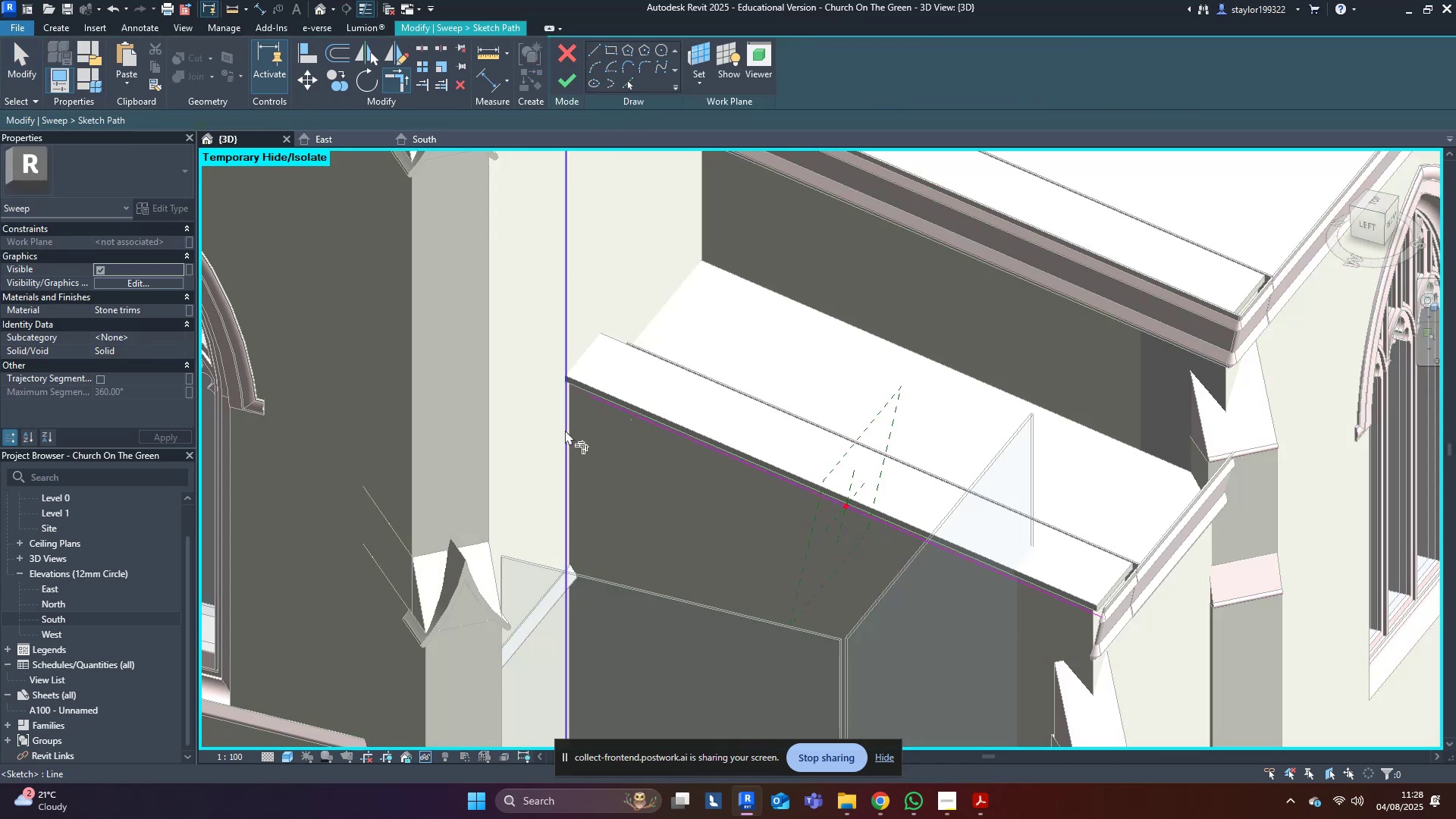 
left_click([570, 429])
 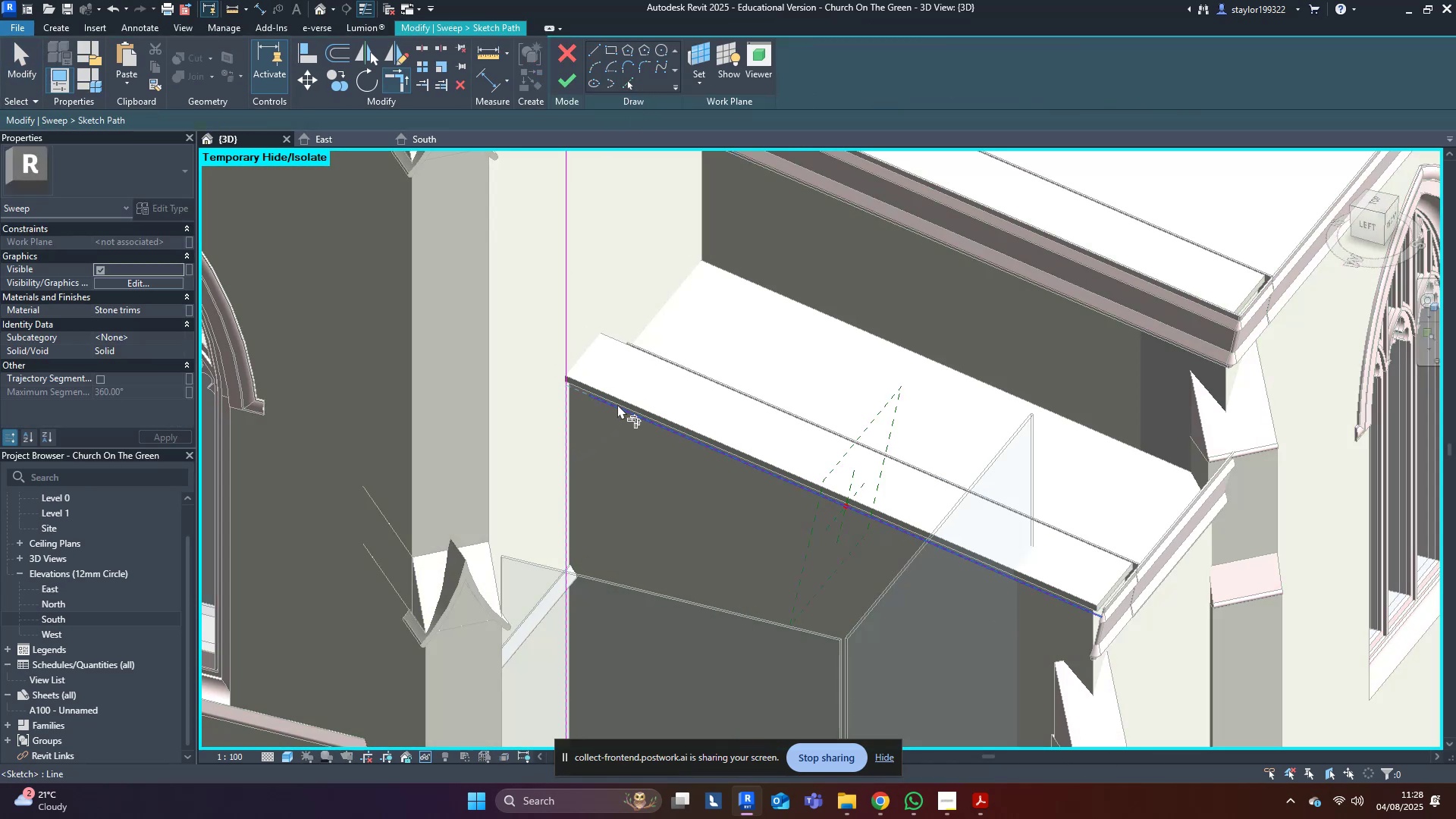 
left_click([617, 404])
 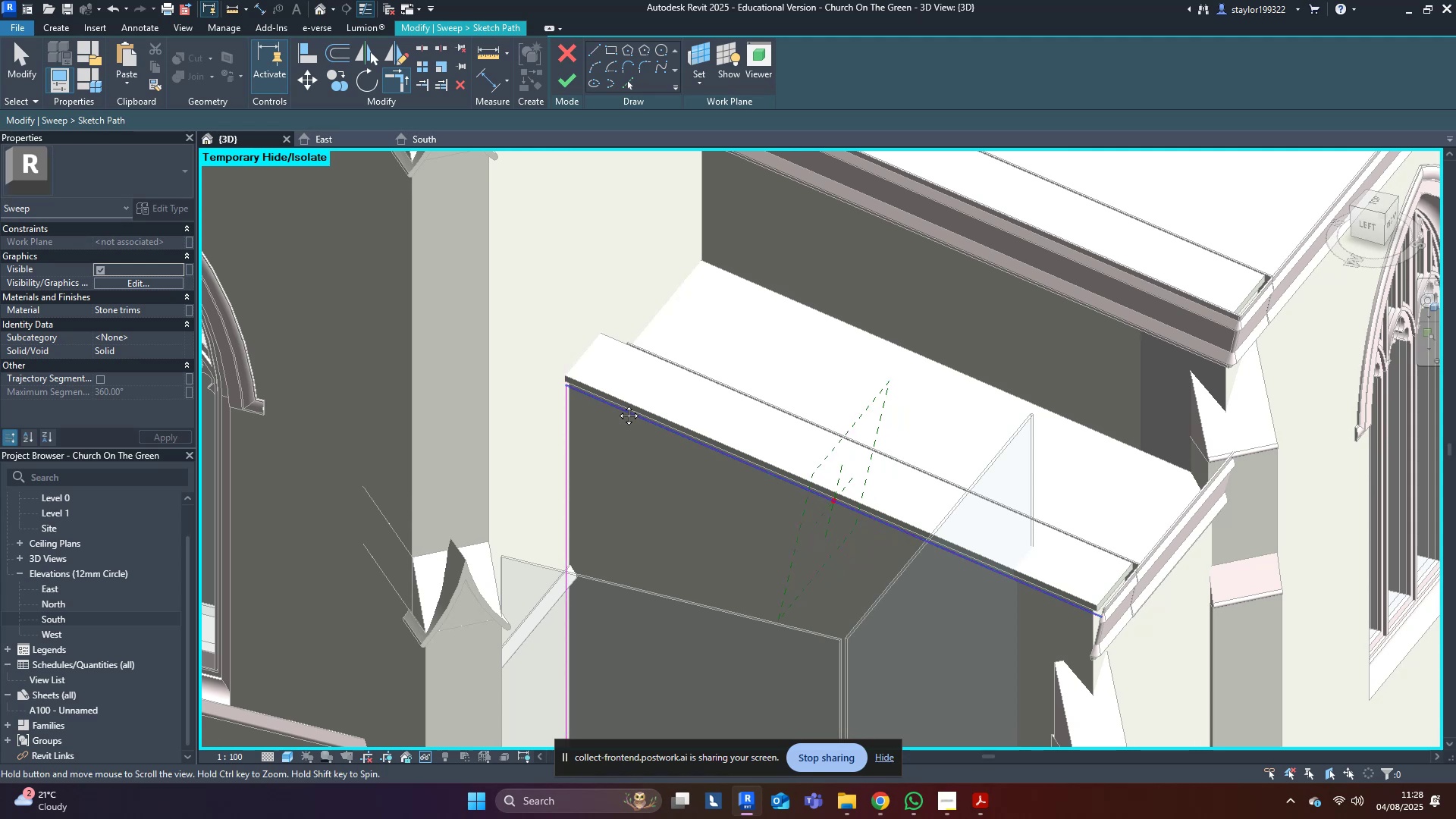 
middle_click([617, 404])
 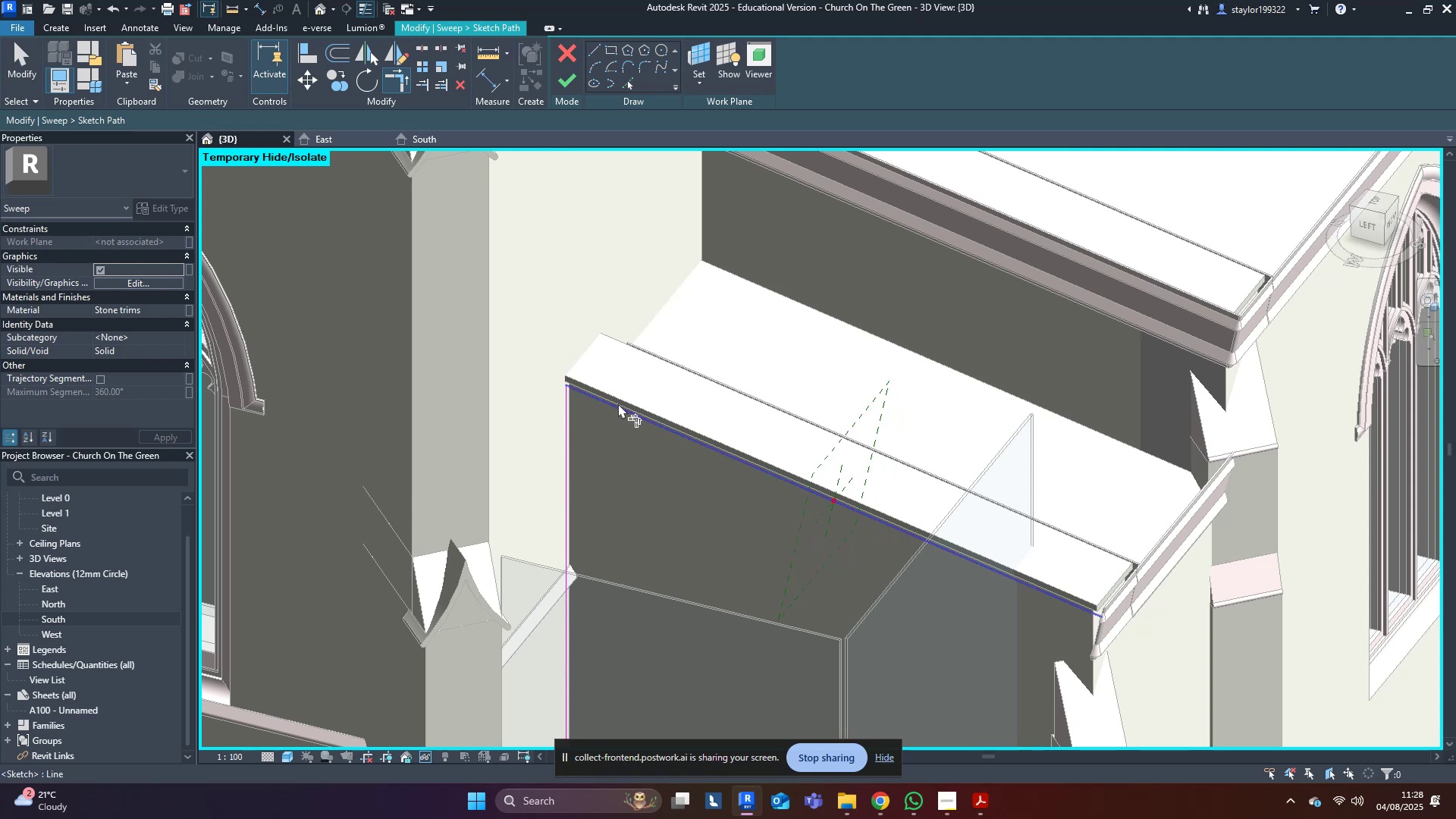 
type(md[Delete])
 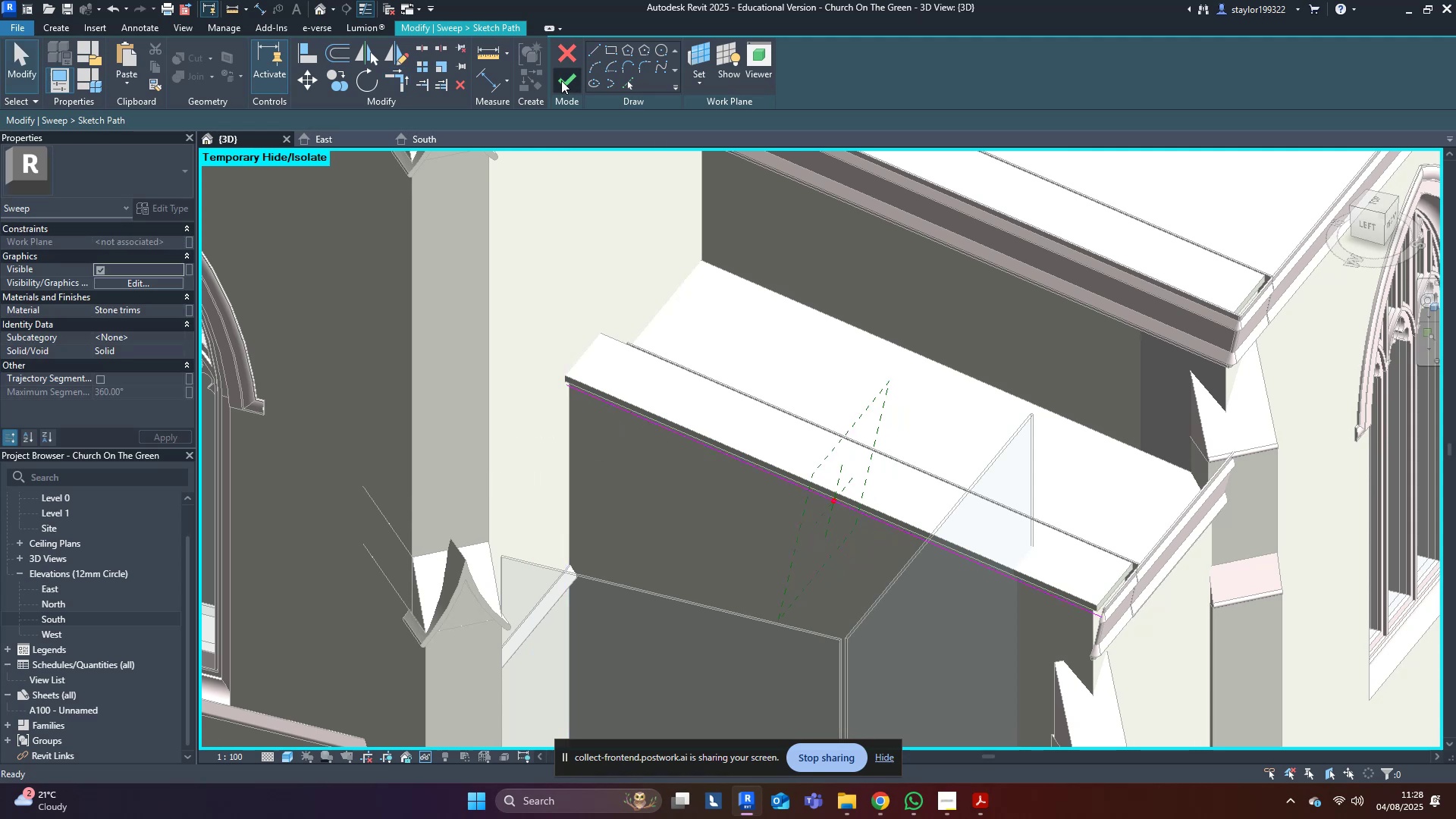 
left_click_drag(start_coordinate=[615, 434], to_coordinate=[491, 477])
 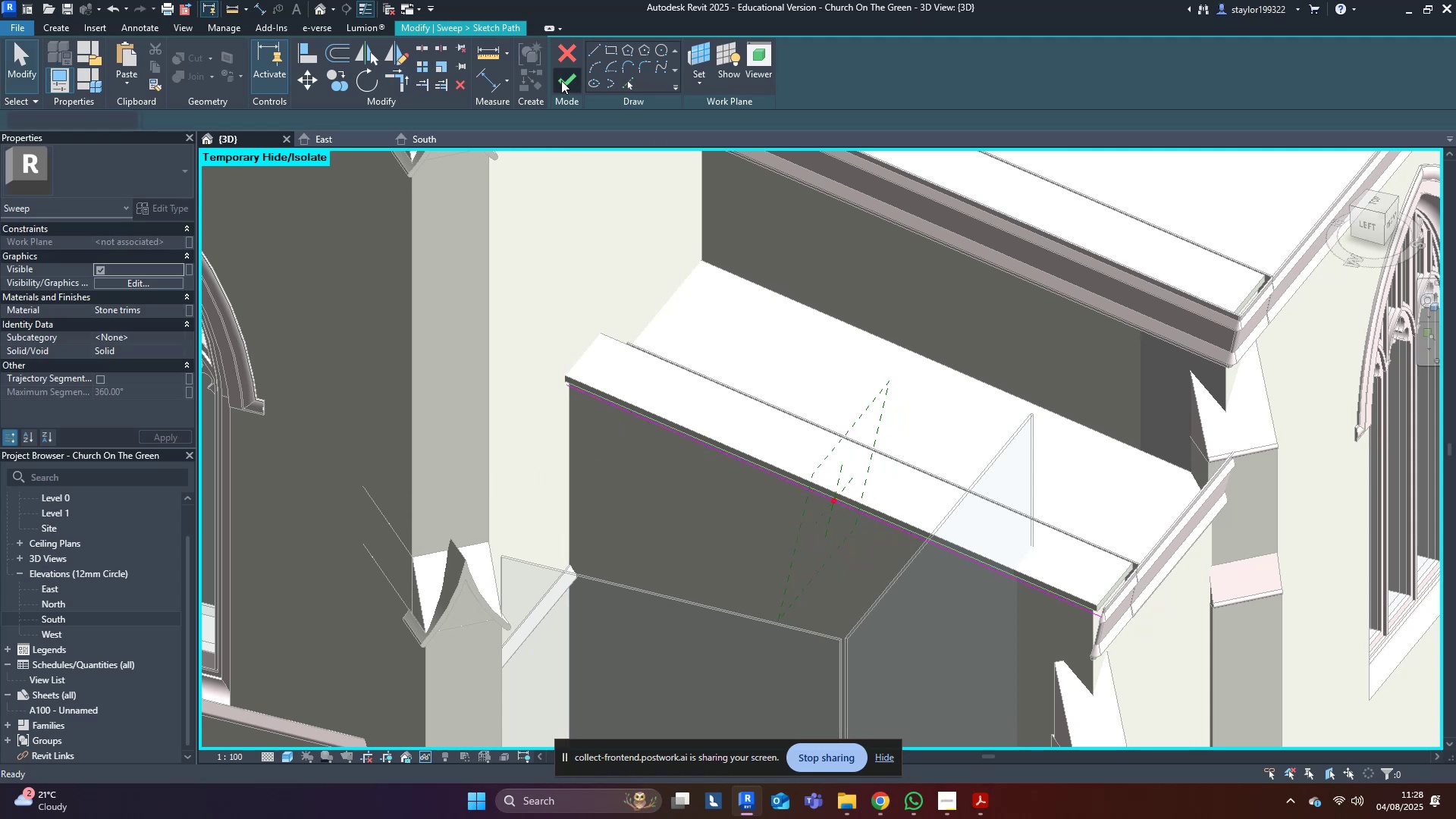 
double_click([561, 80])
 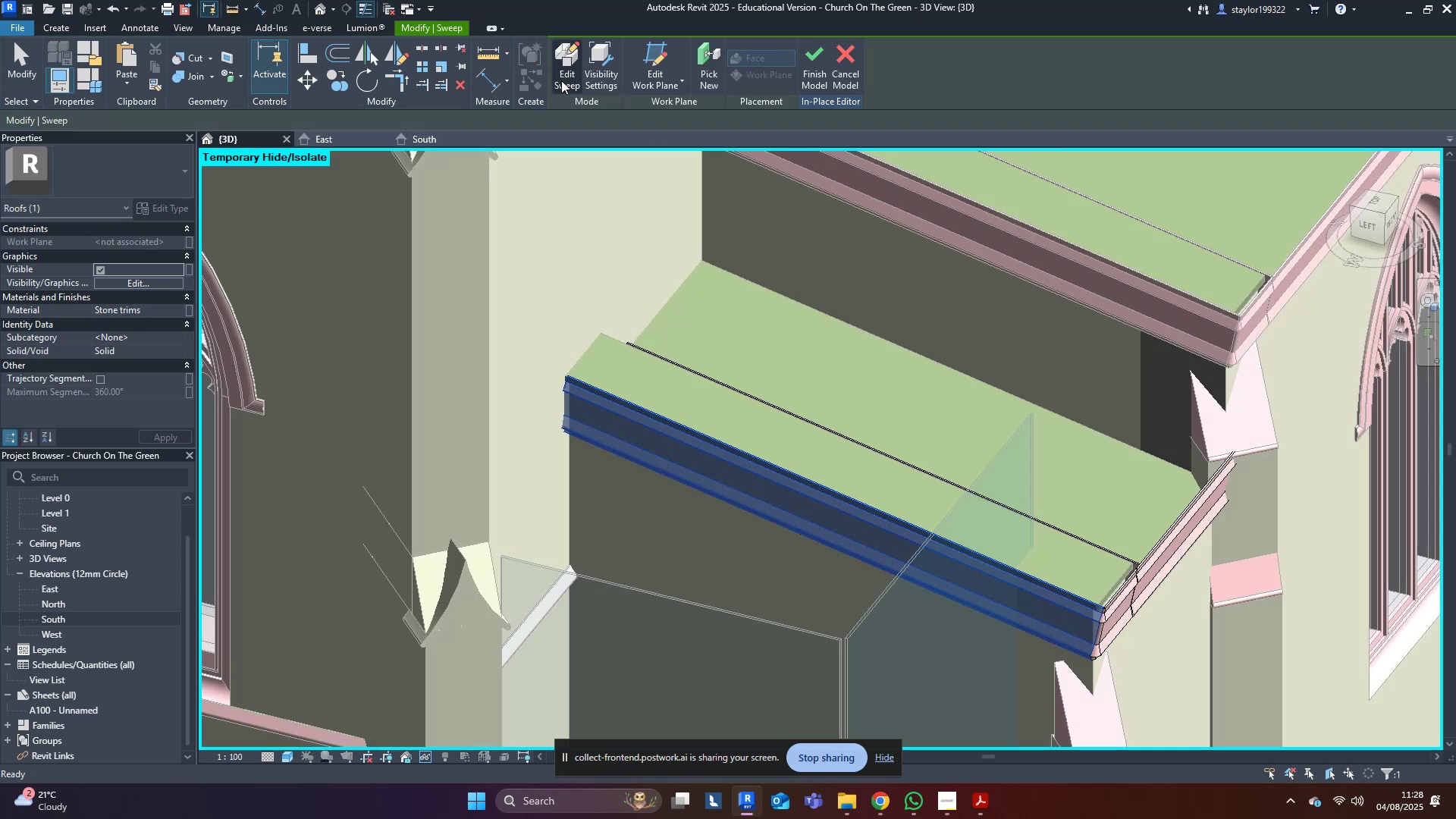 
key(Escape)
 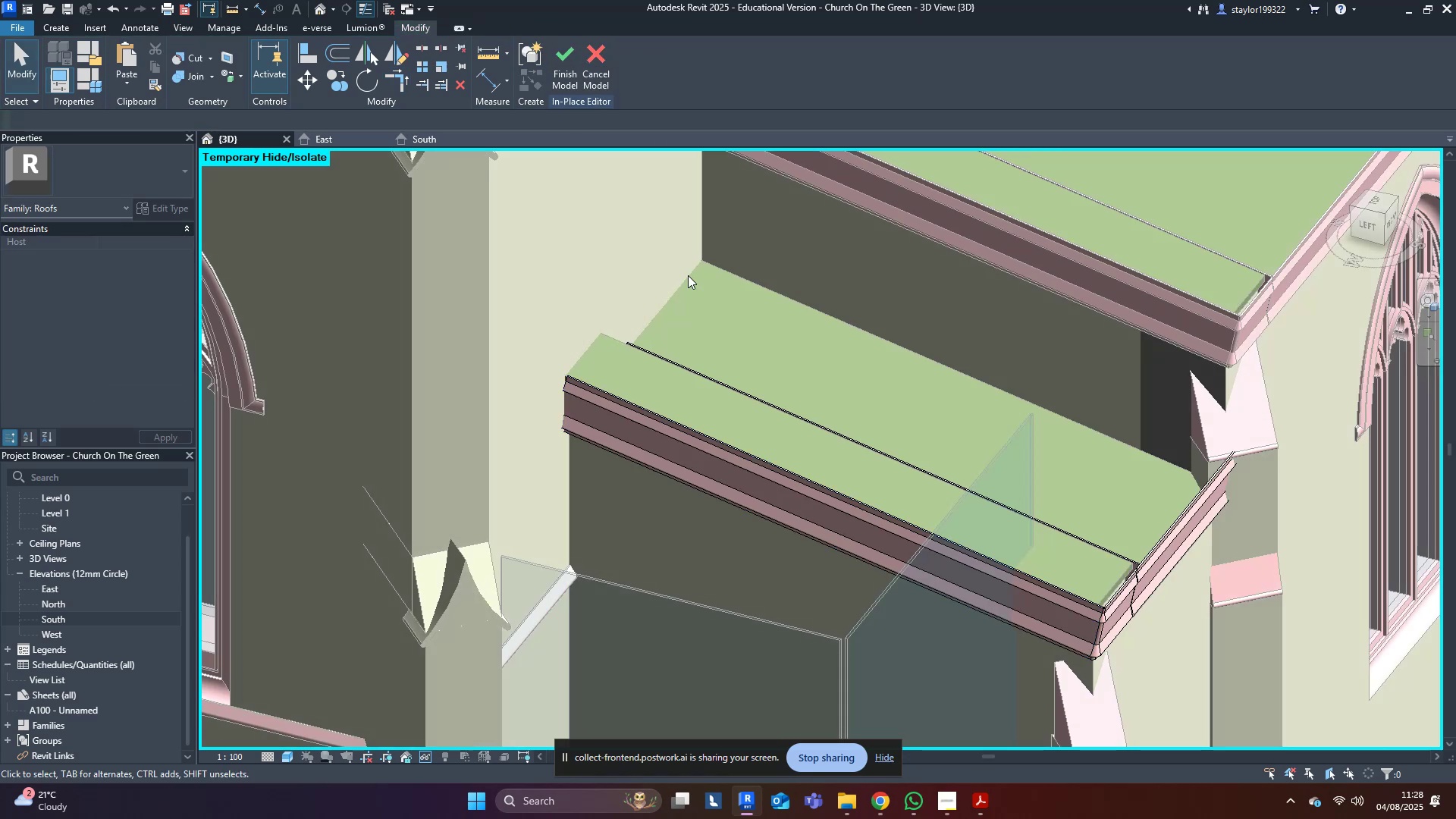 
key(Escape)
 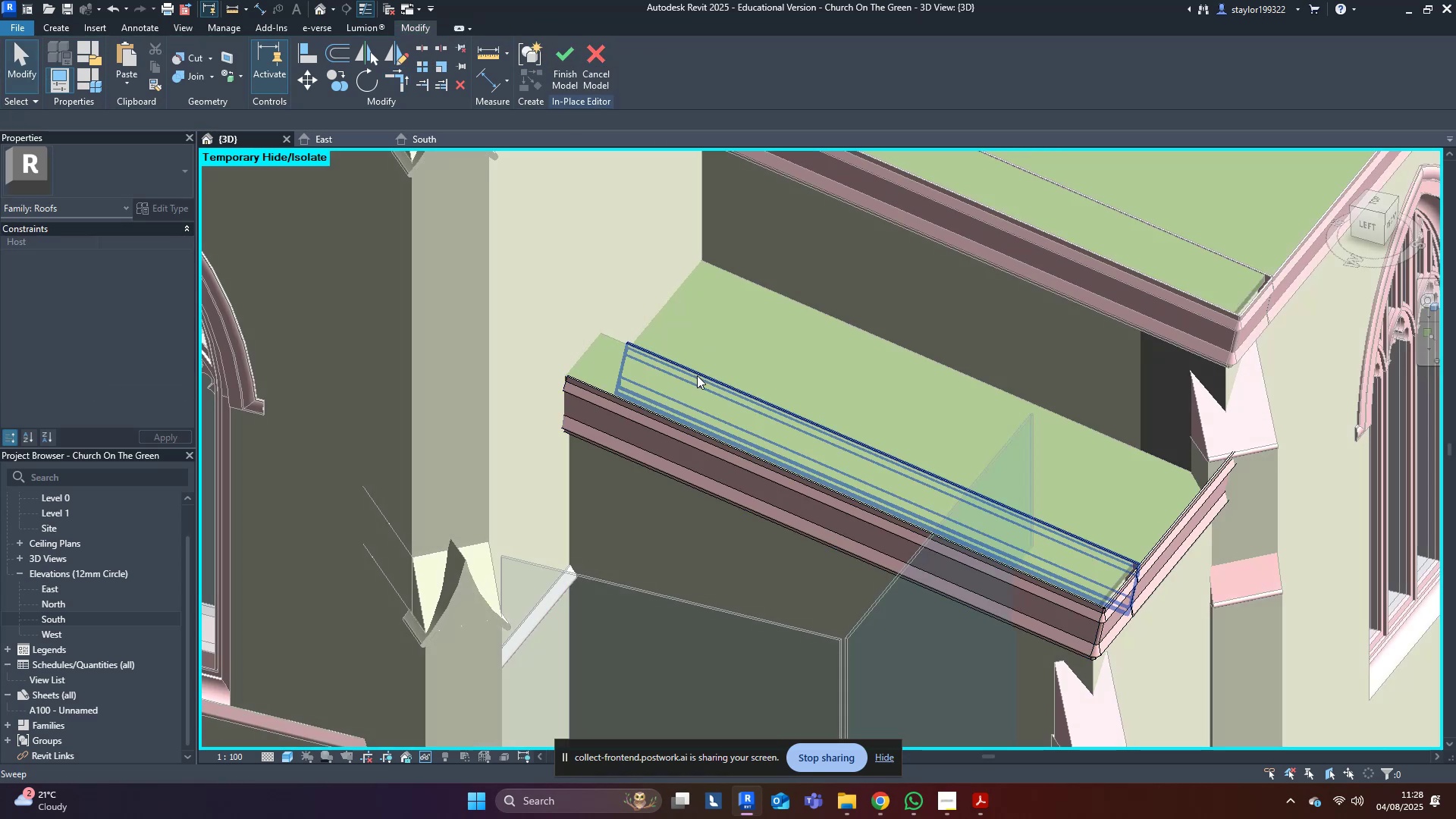 
left_click([697, 373])
 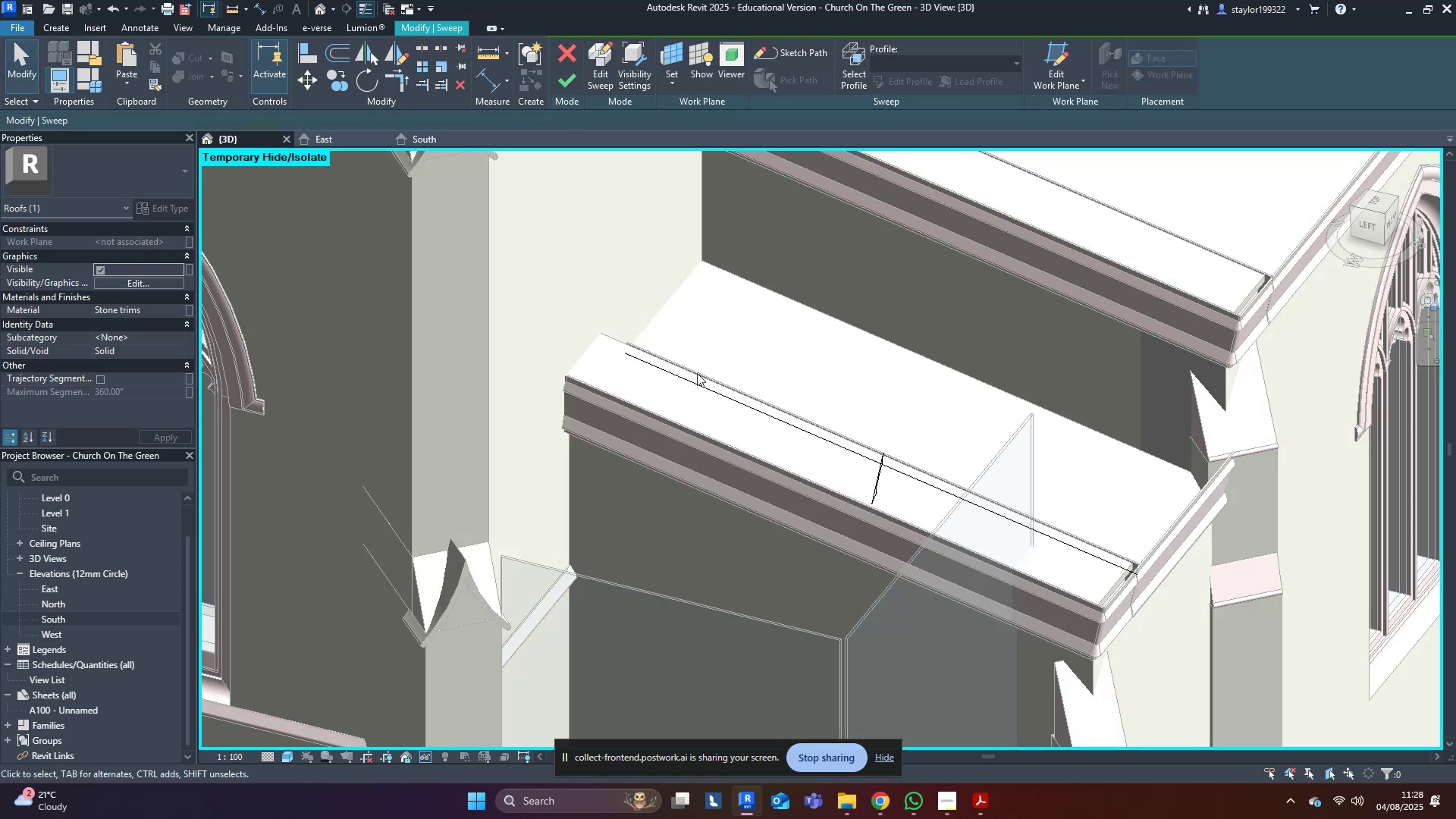 
hold_key(key=ShiftLeft, duration=0.42)
 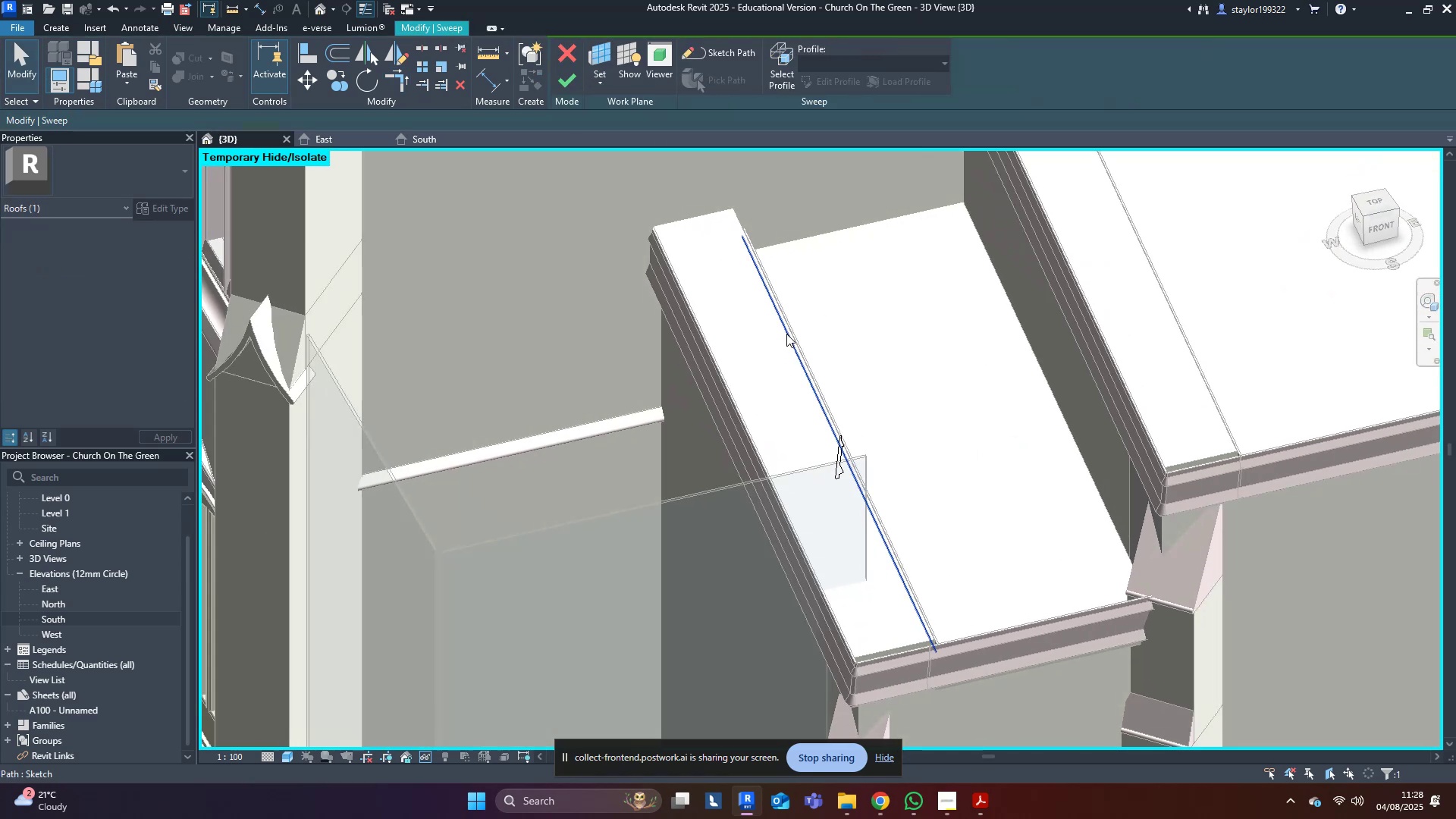 
double_click([786, 331])
 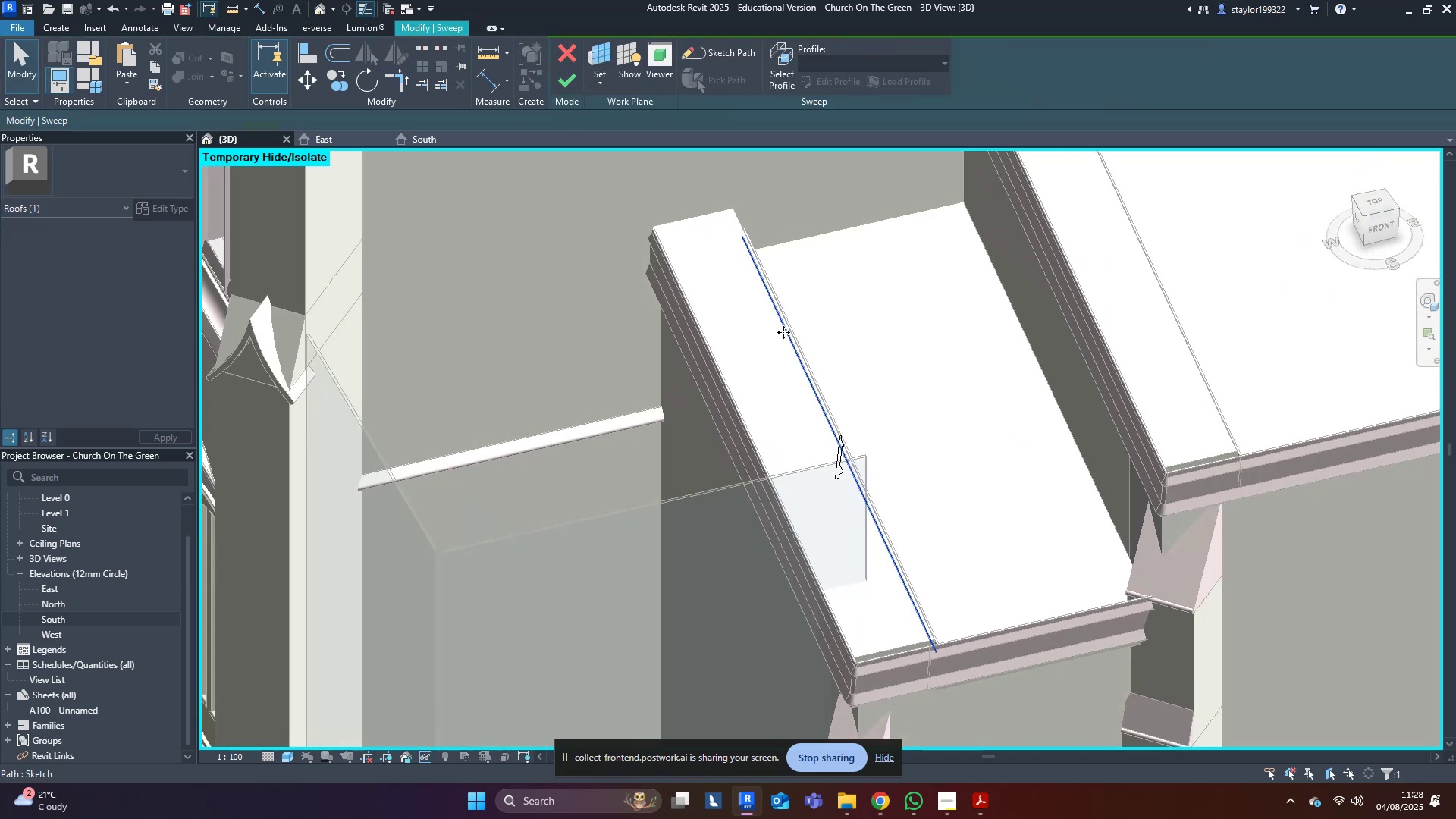 
hold_key(key=ShiftLeft, duration=0.36)
 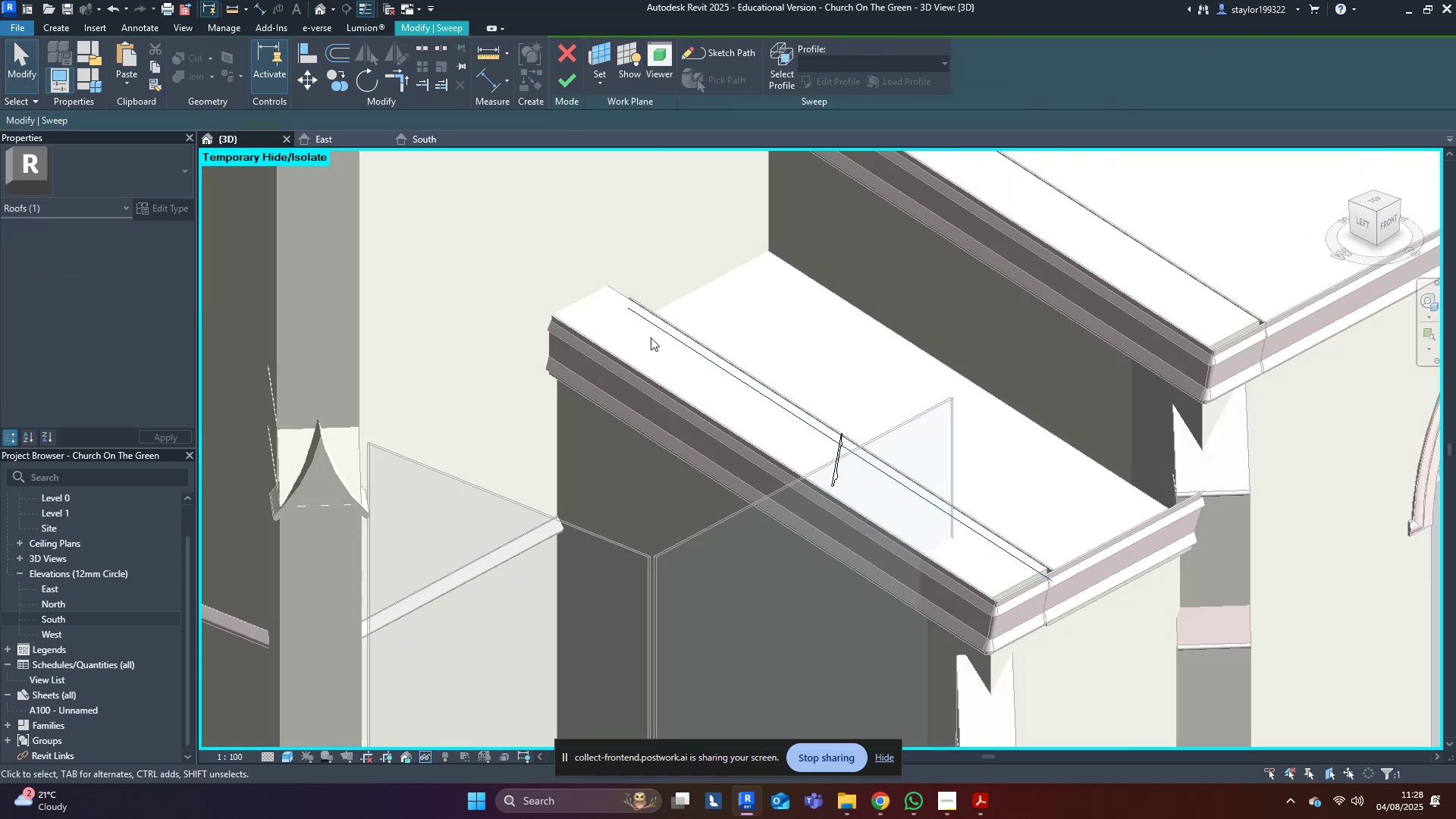 
left_click([657, 333])
 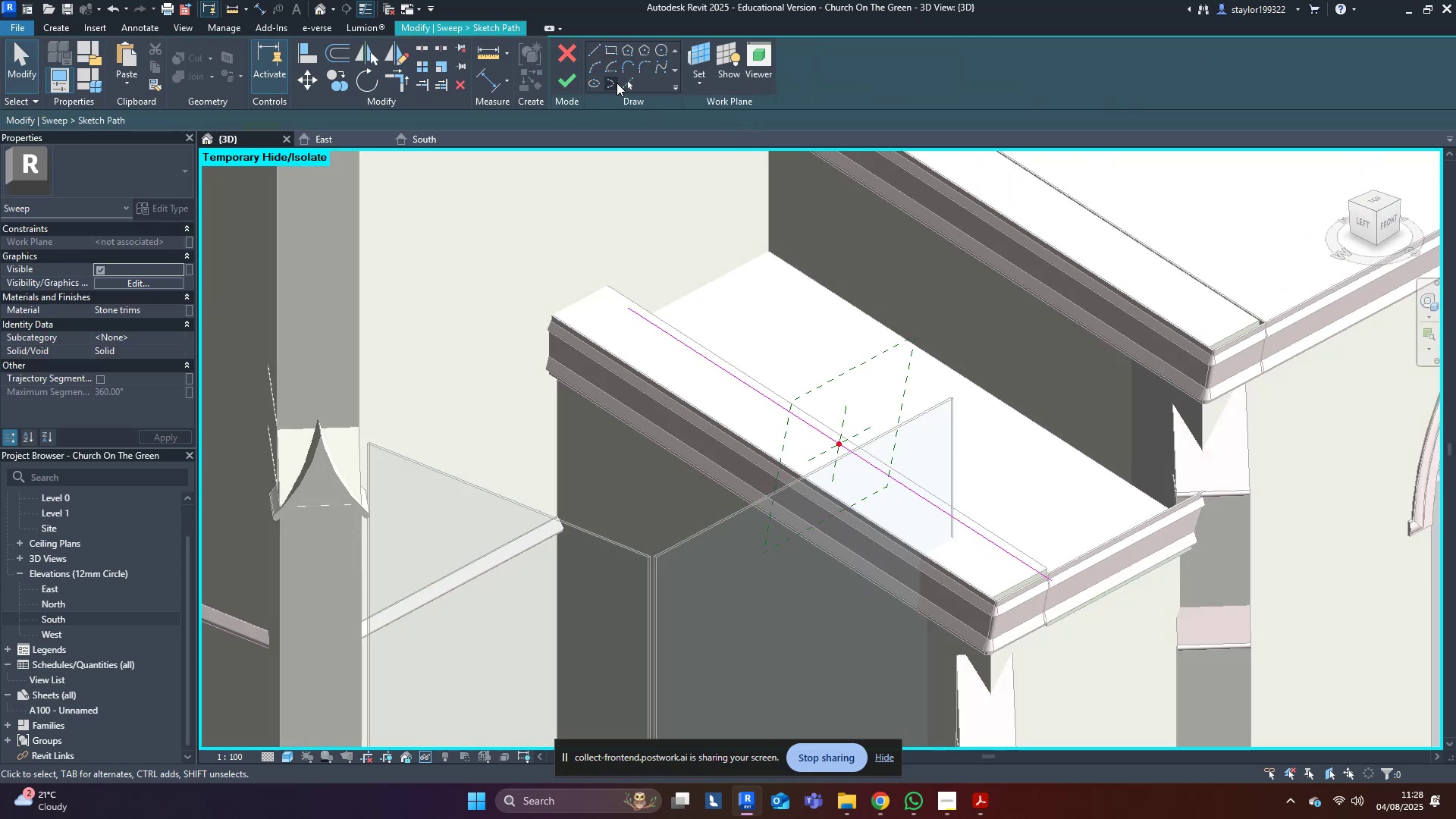 
double_click([623, 87])
 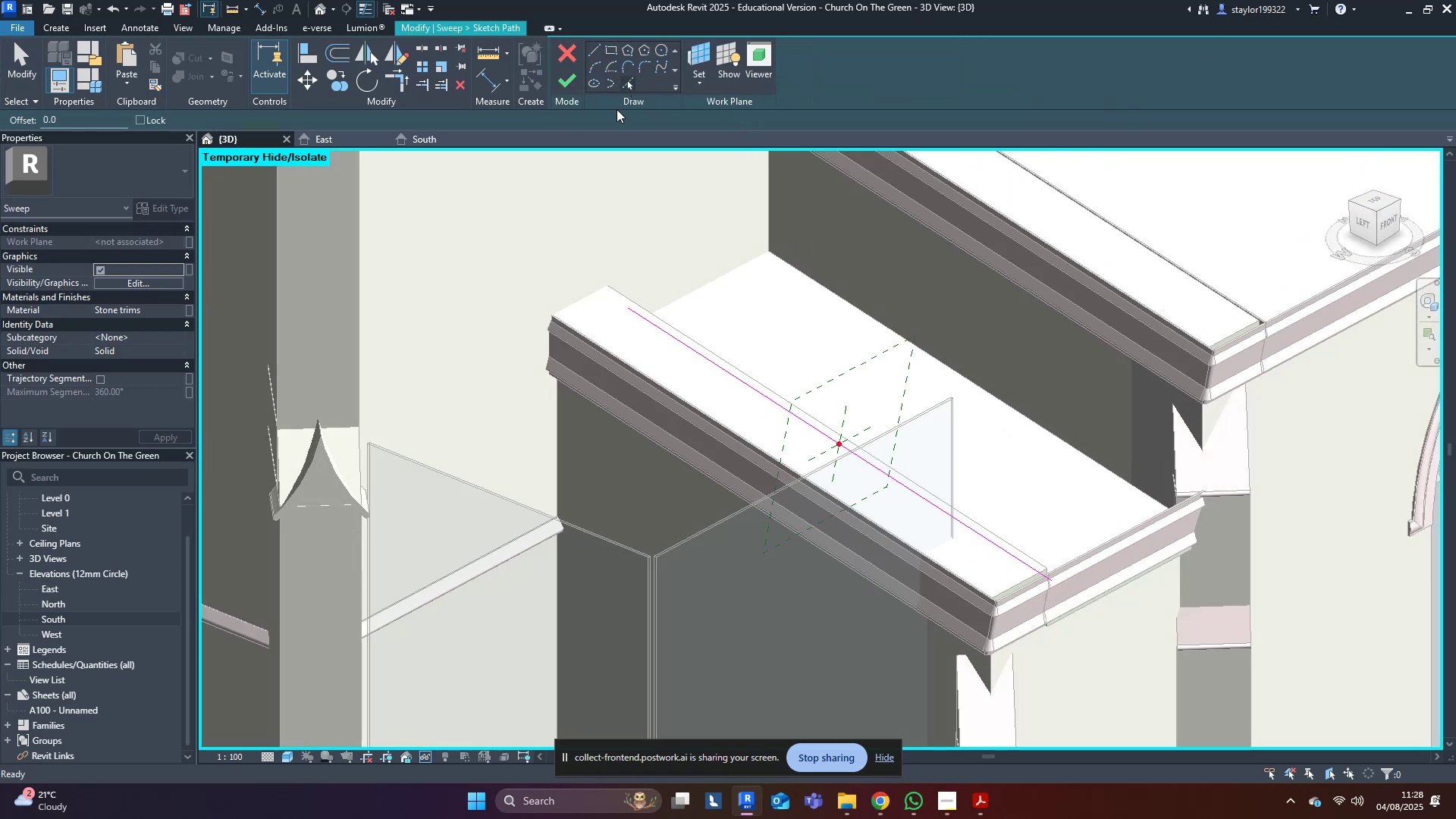 
left_click([610, 178])
 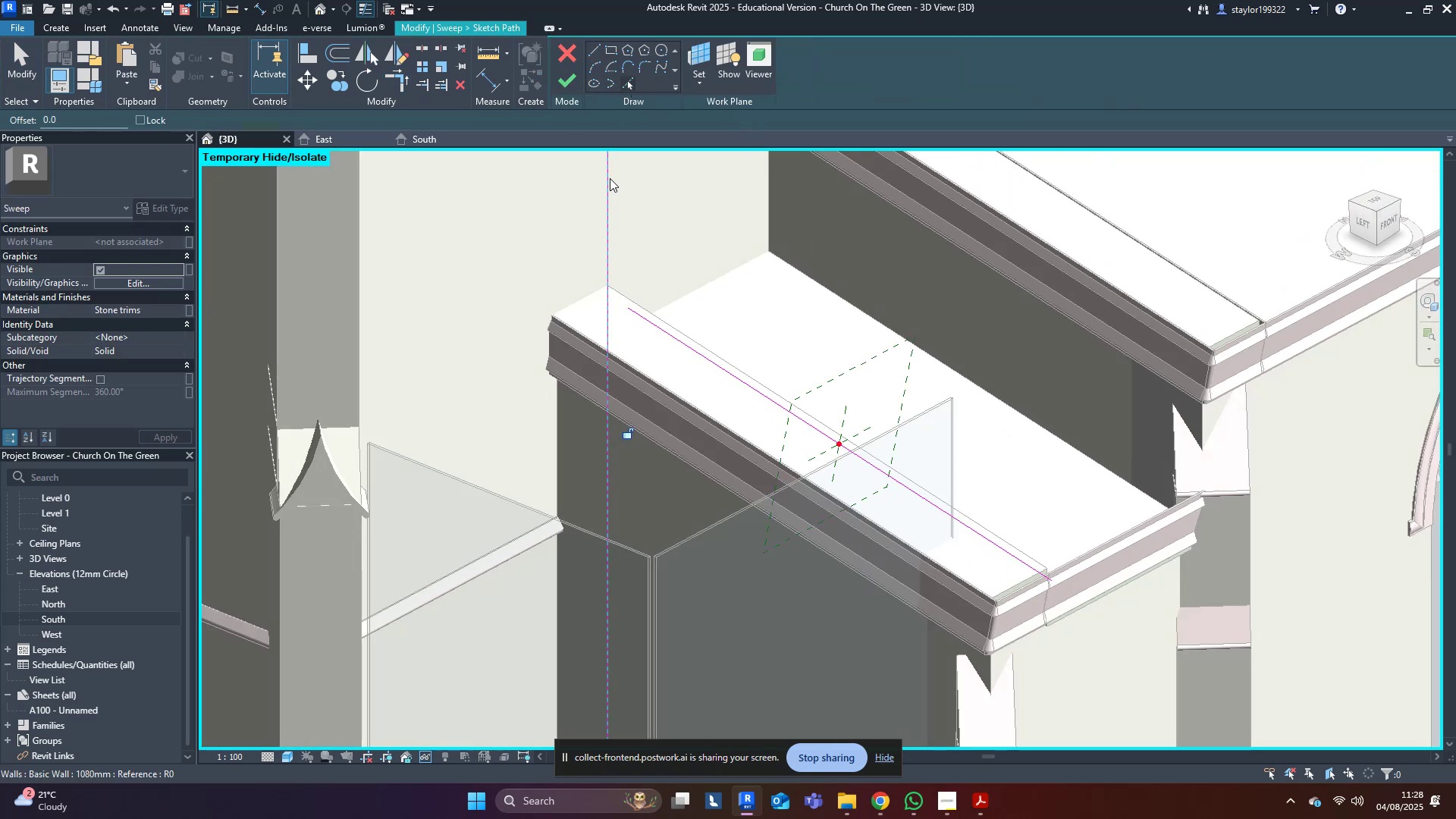 
type(tr)
 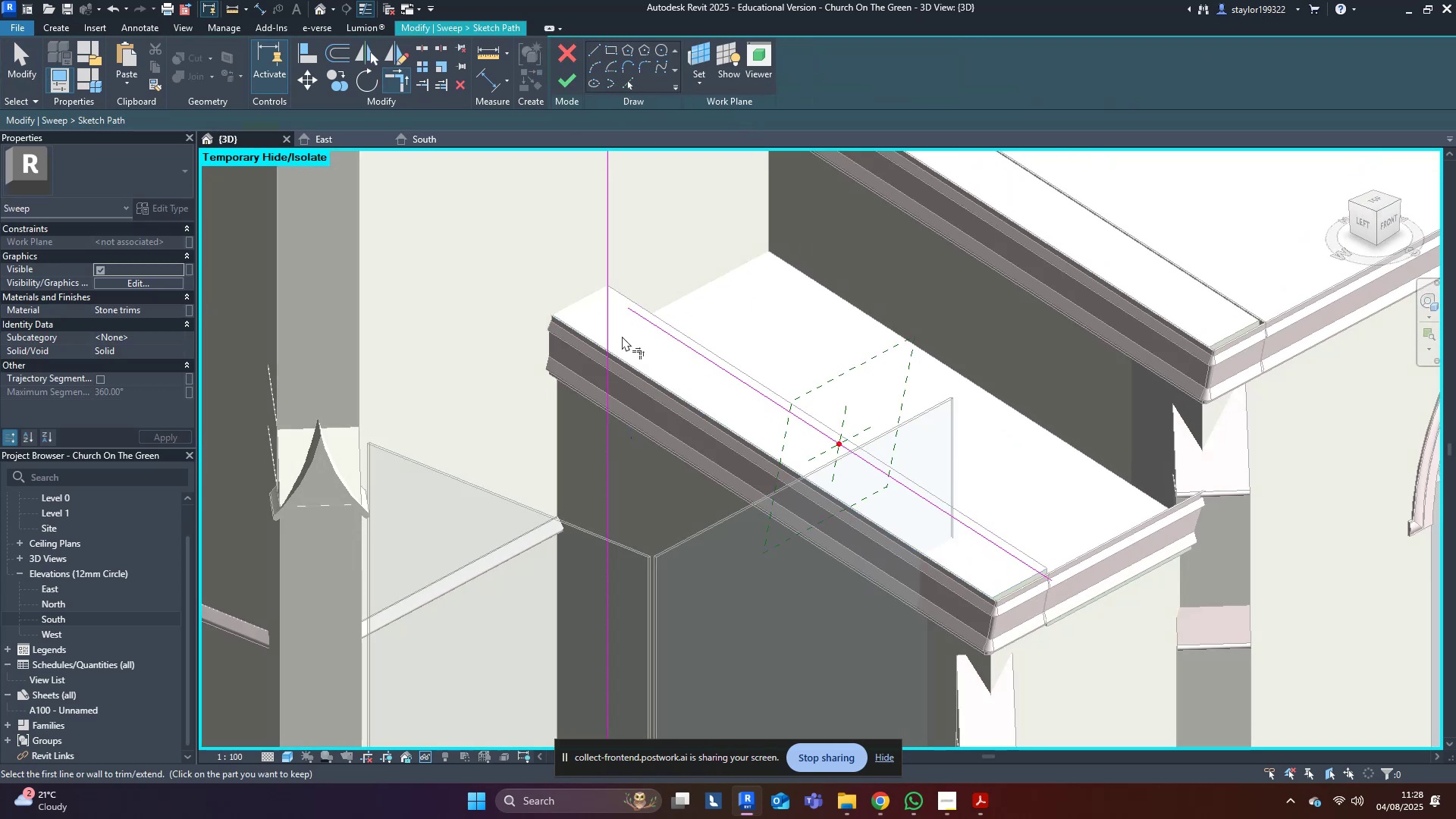 
double_click([643, 324])
 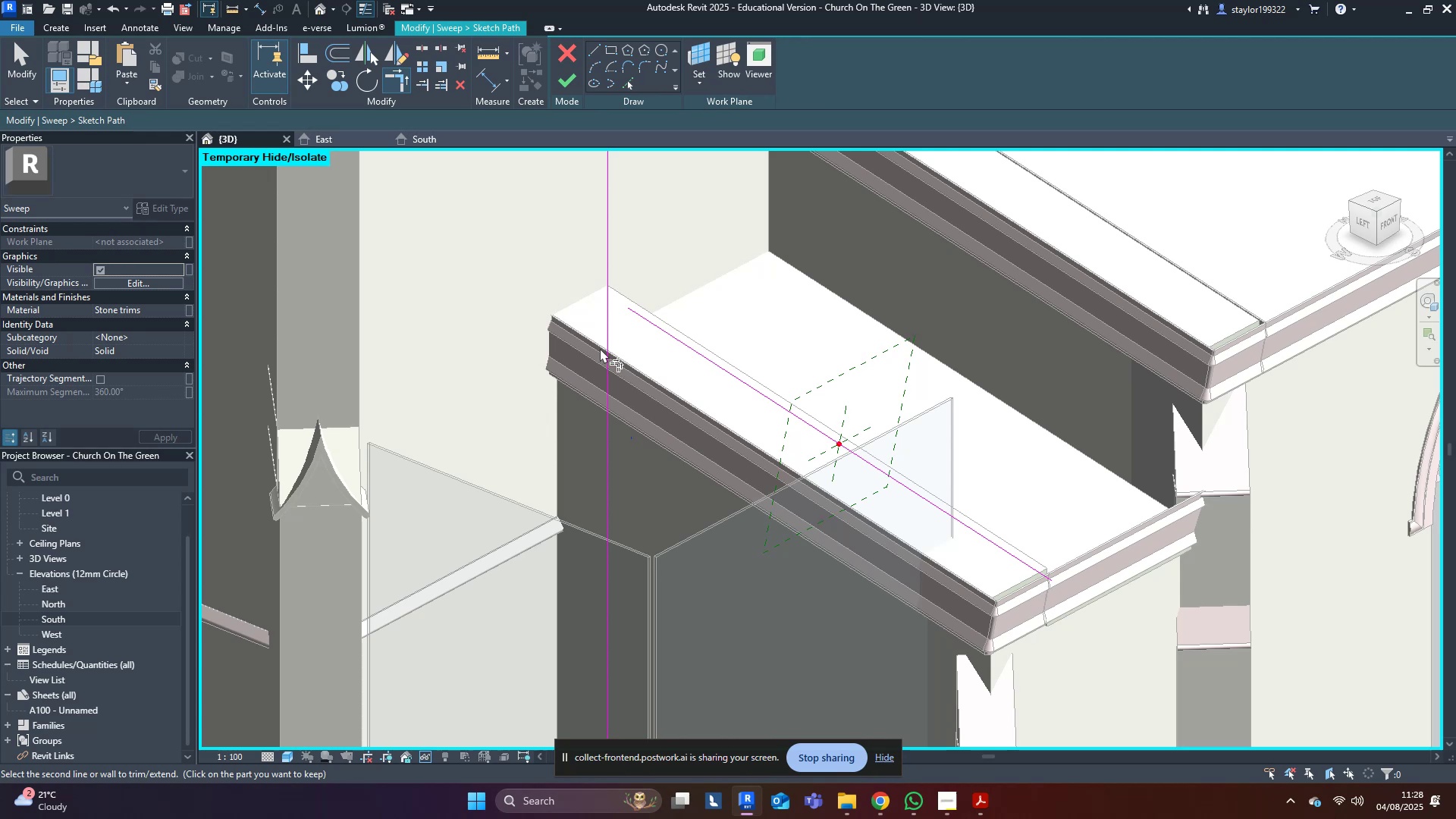 
left_click([604, 348])
 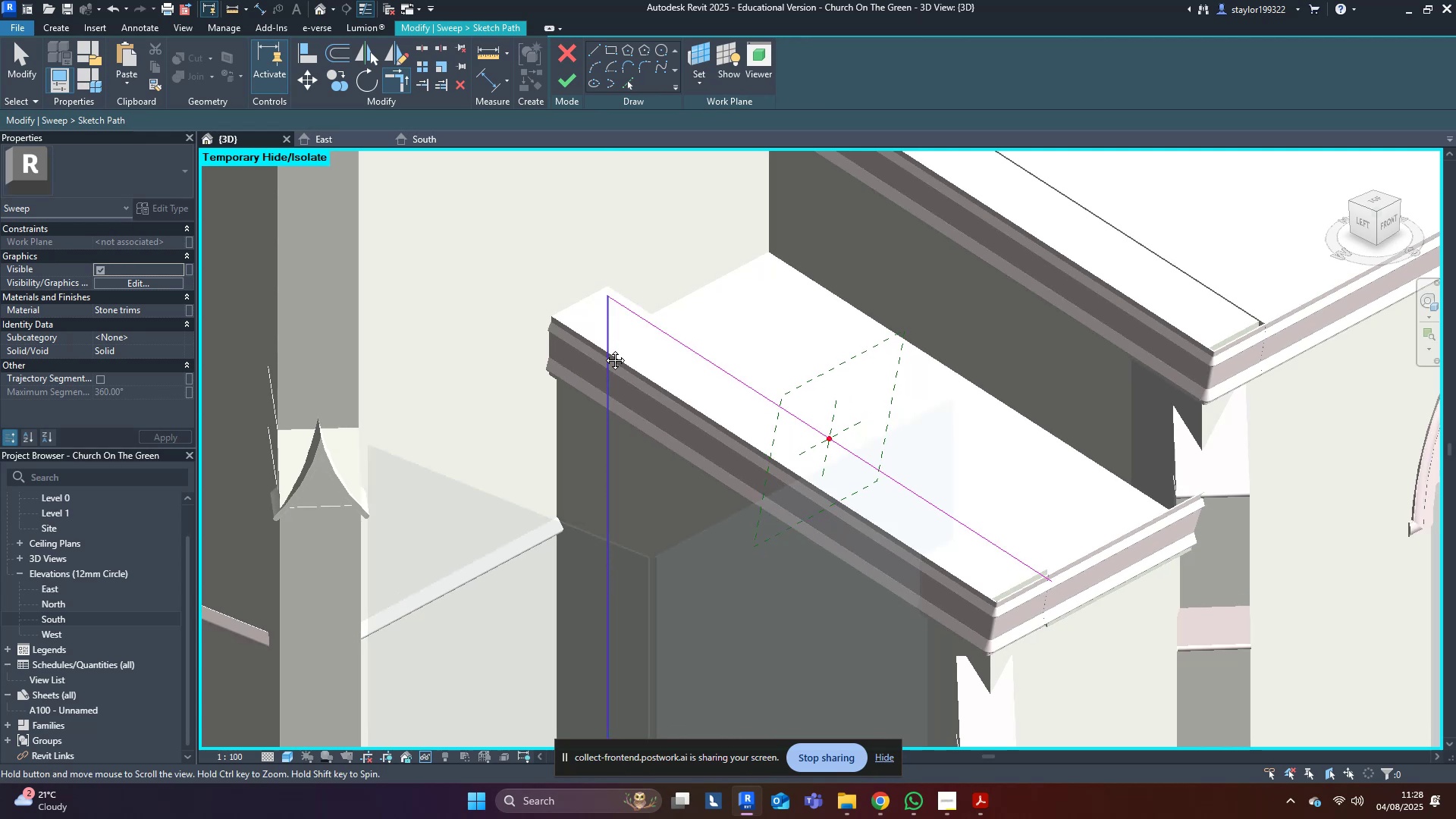 
type(md[Delete])
 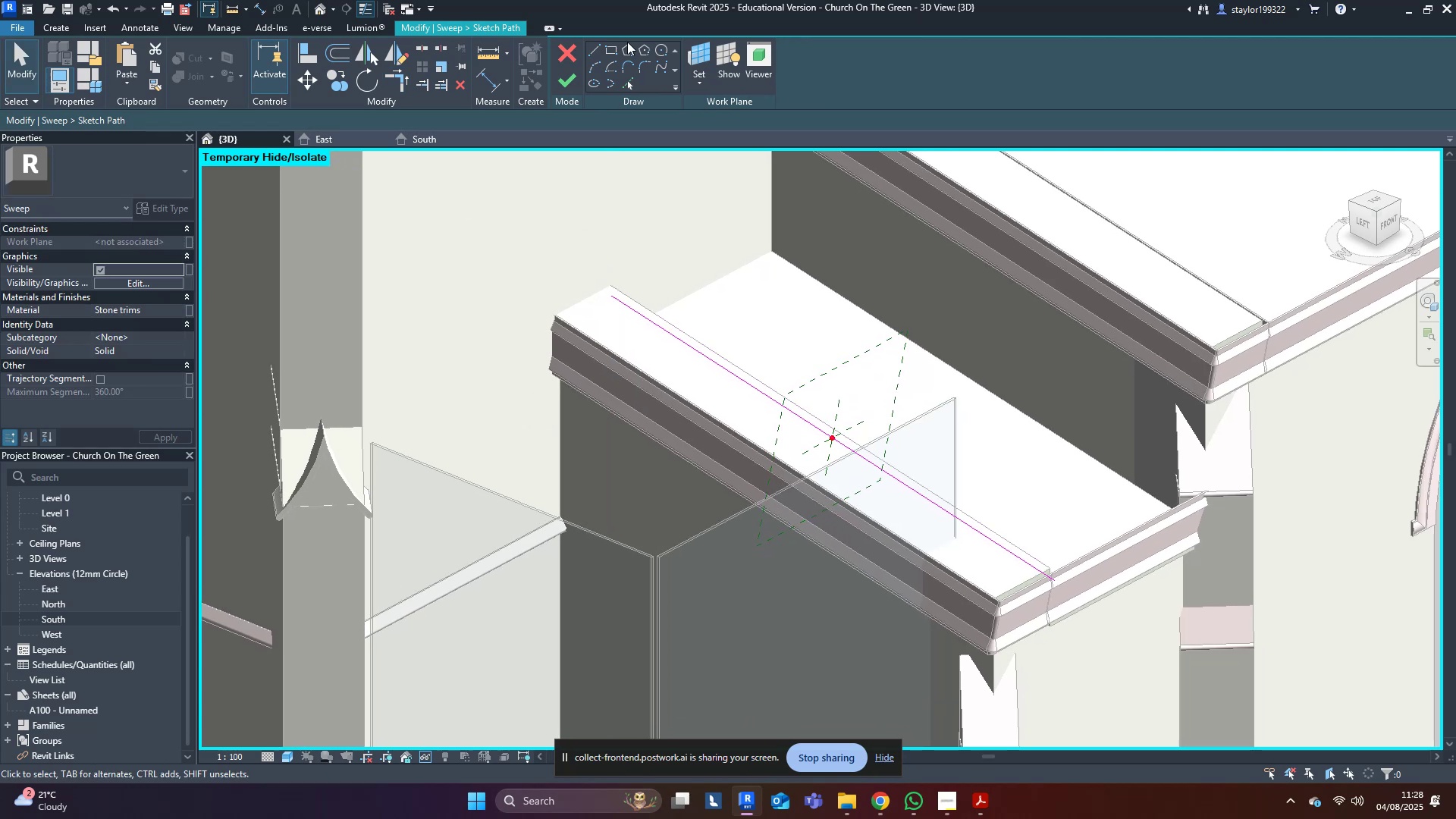 
left_click_drag(start_coordinate=[648, 367], to_coordinate=[516, 414])
 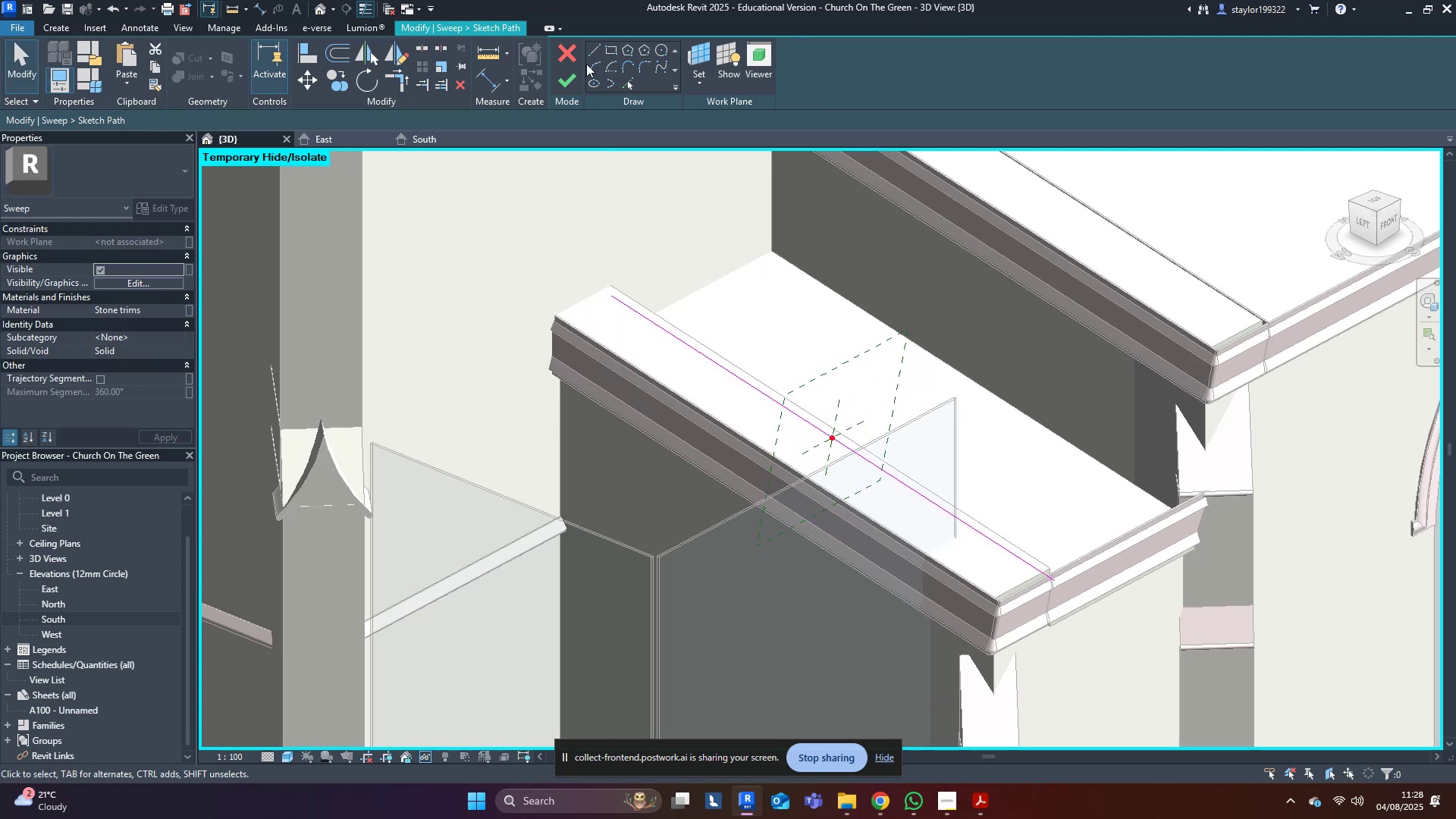 
left_click([565, 80])
 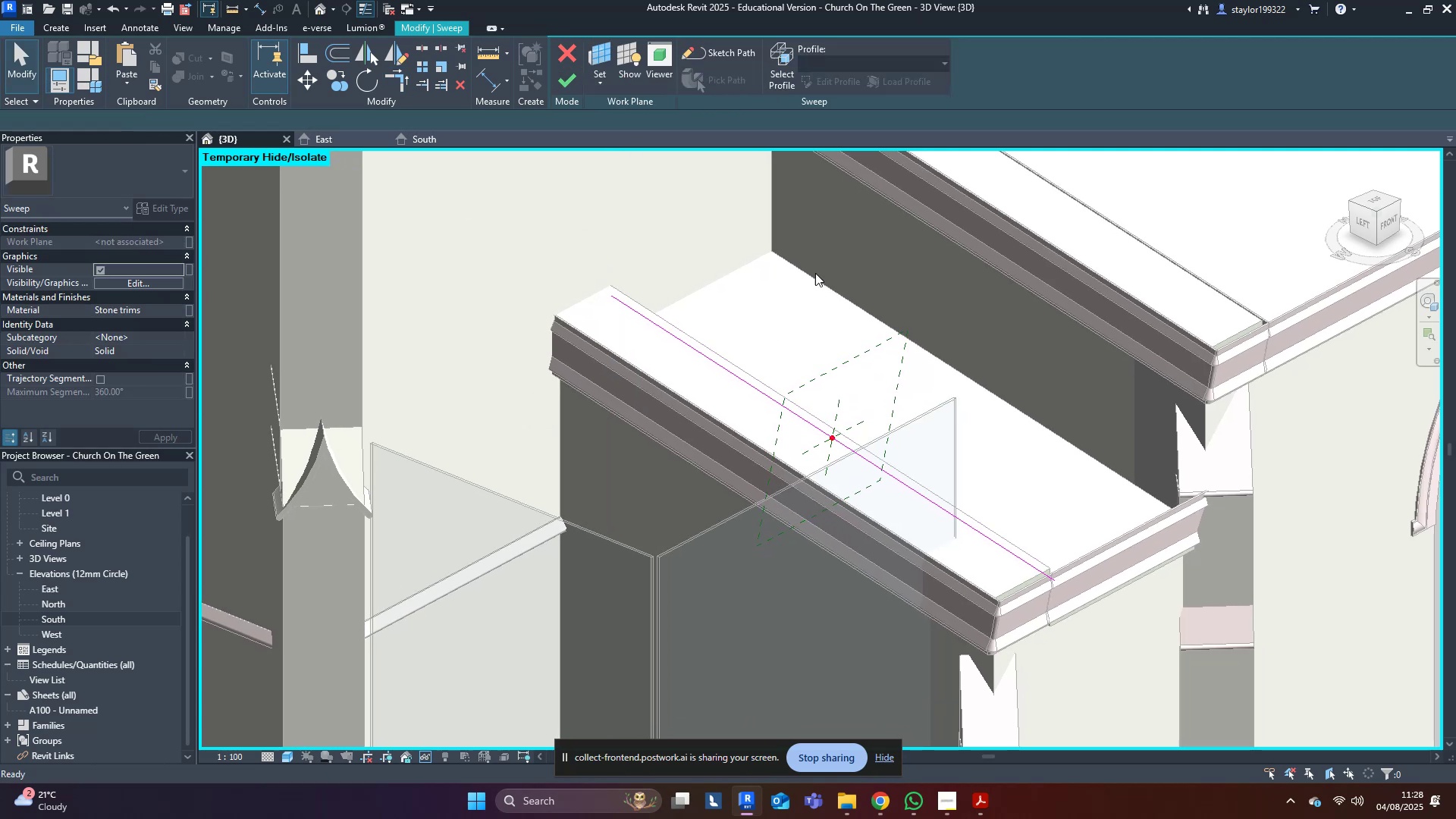 
middle_click([912, 344])
 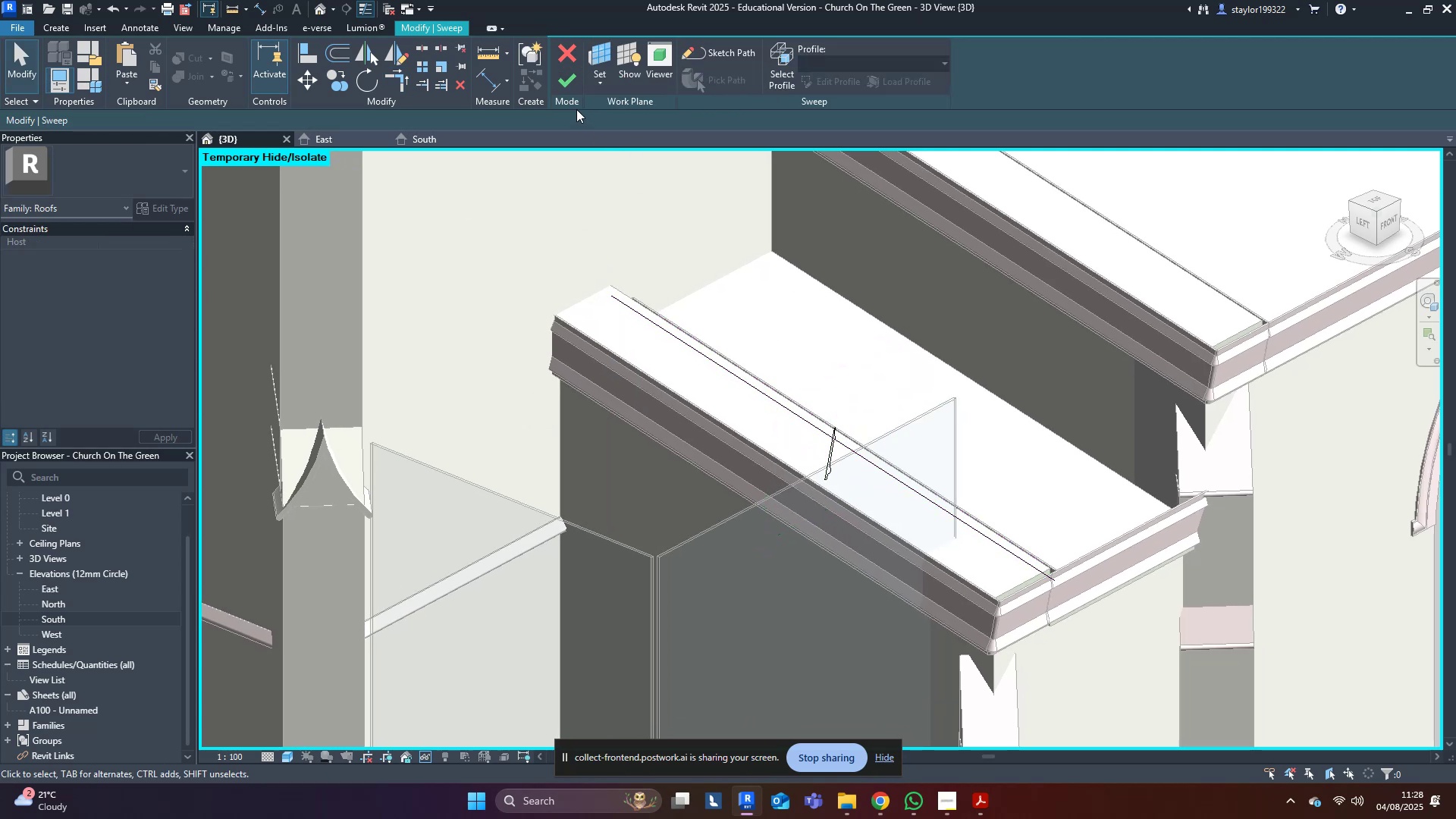 
left_click([565, 87])
 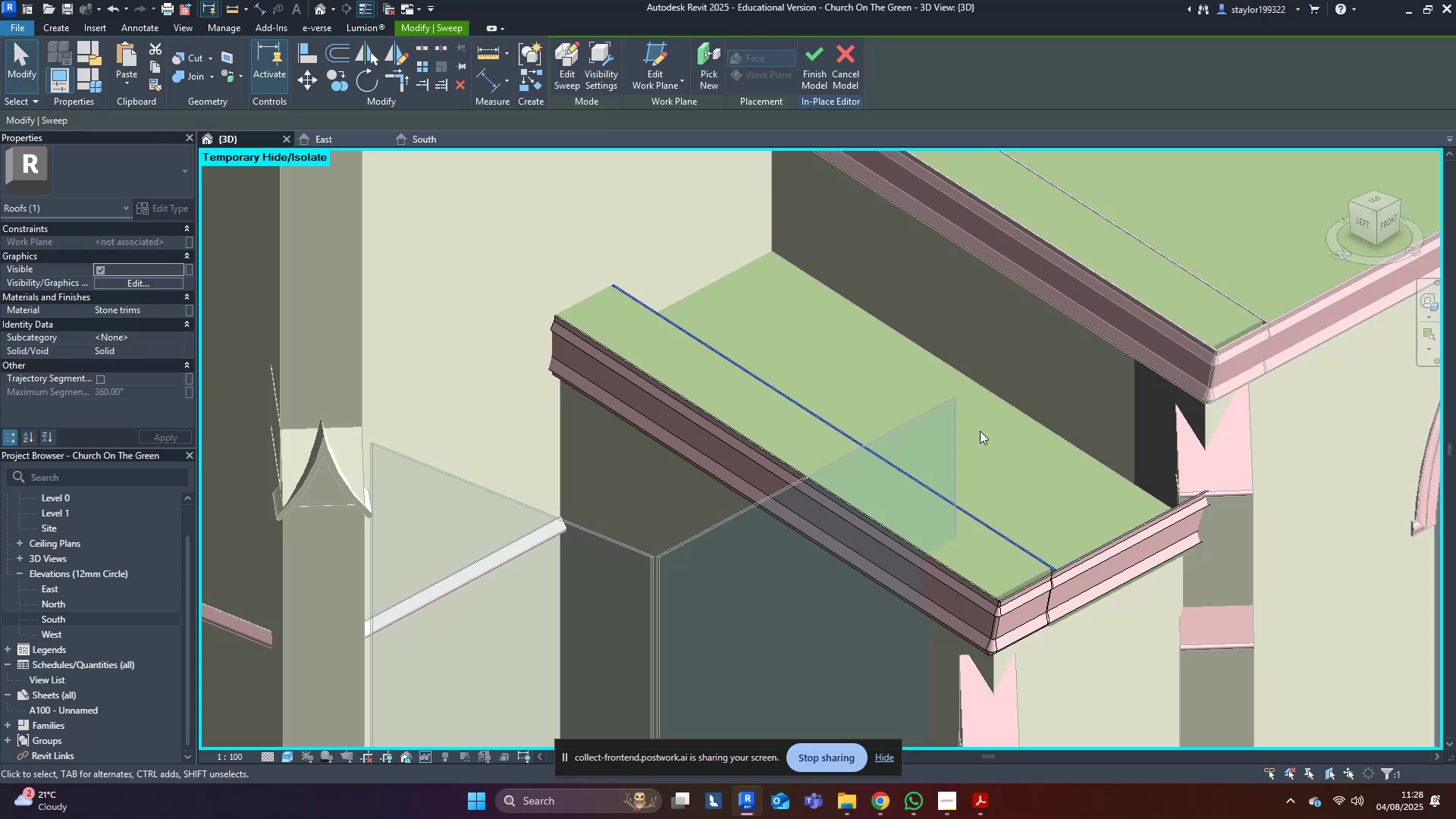 
key(Escape)
type(al)
key(Tab)
 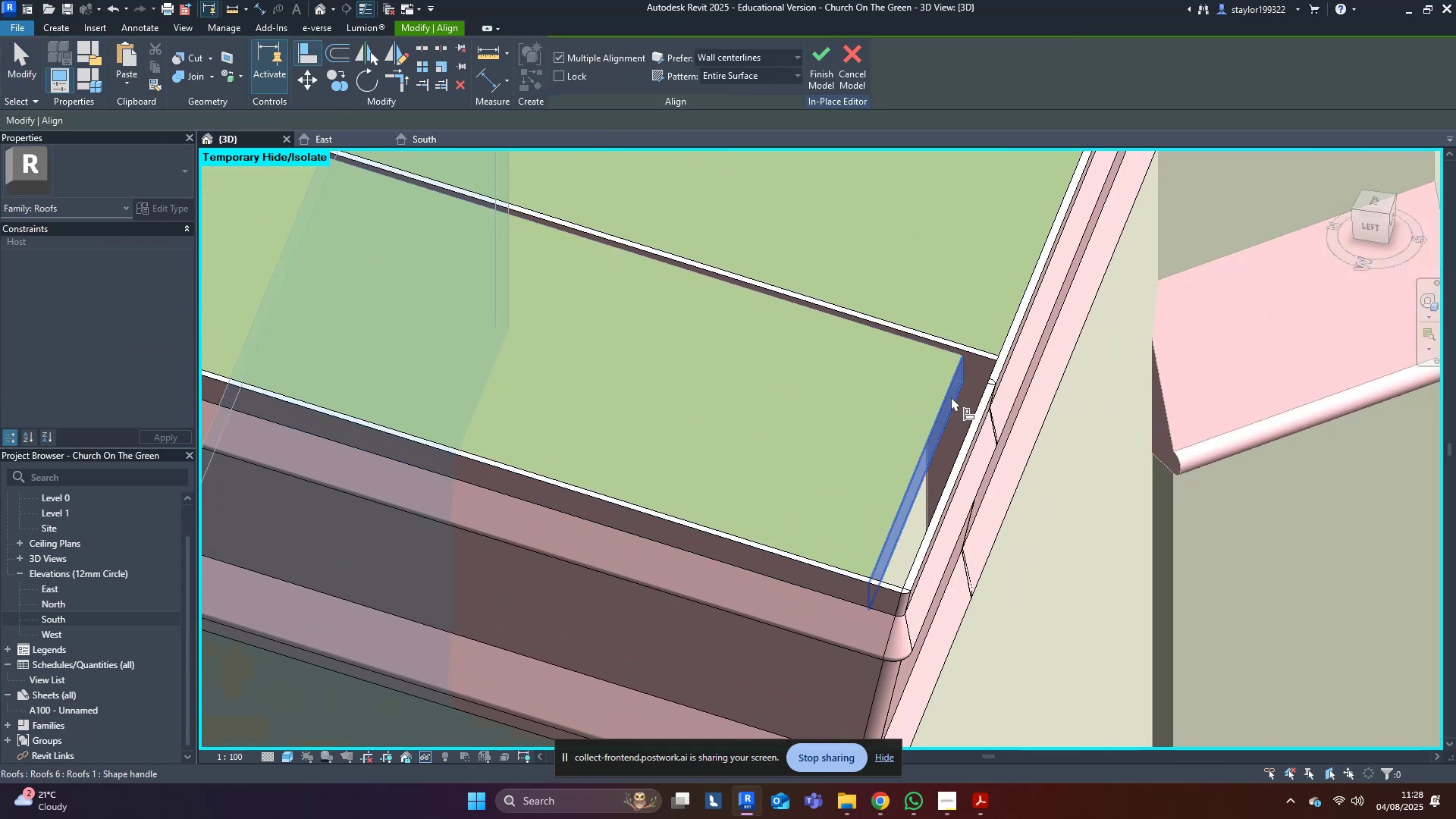 
scroll: coordinate [945, 482], scroll_direction: up, amount: 11.0
 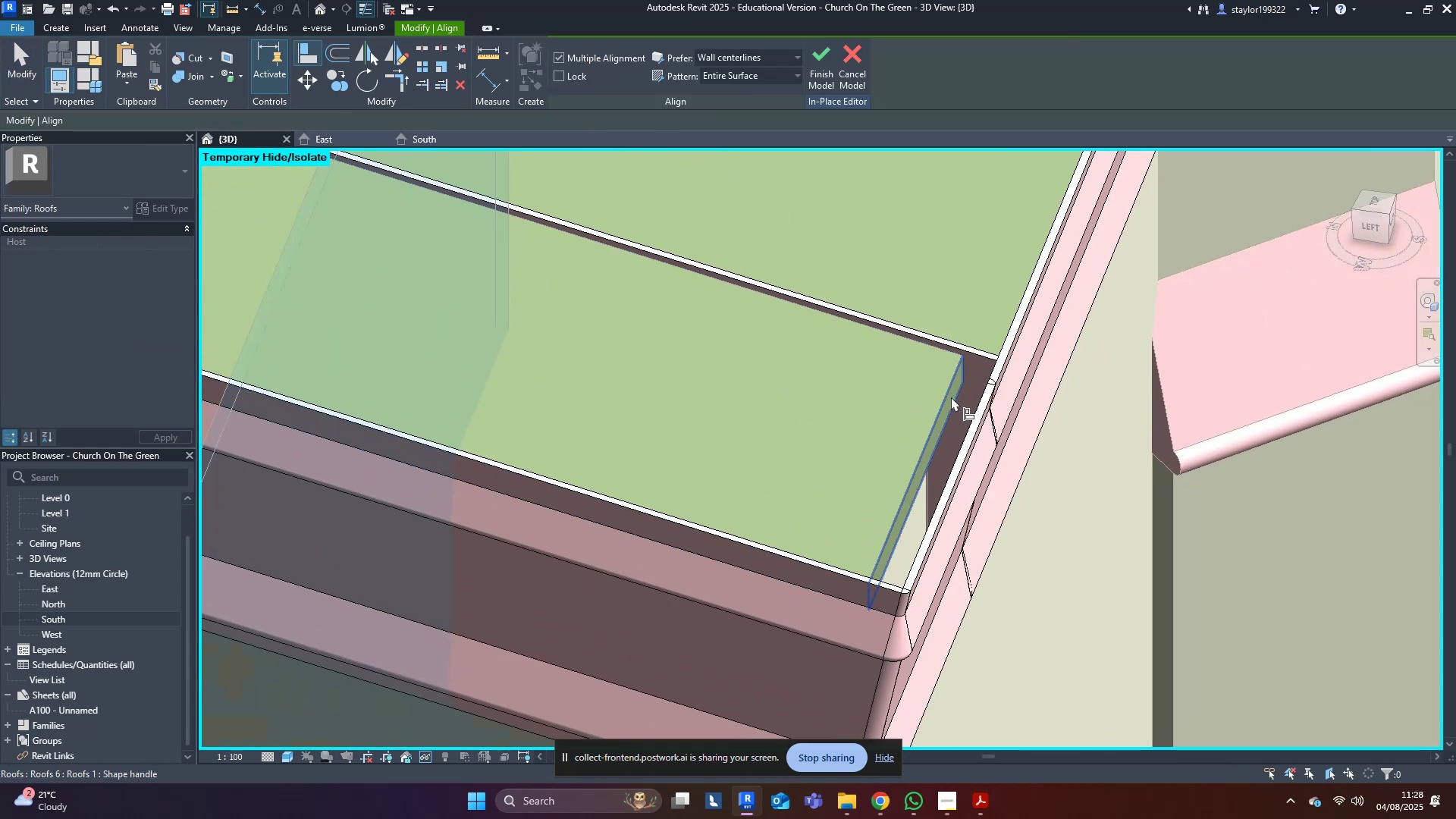 
left_click([951, 397])
 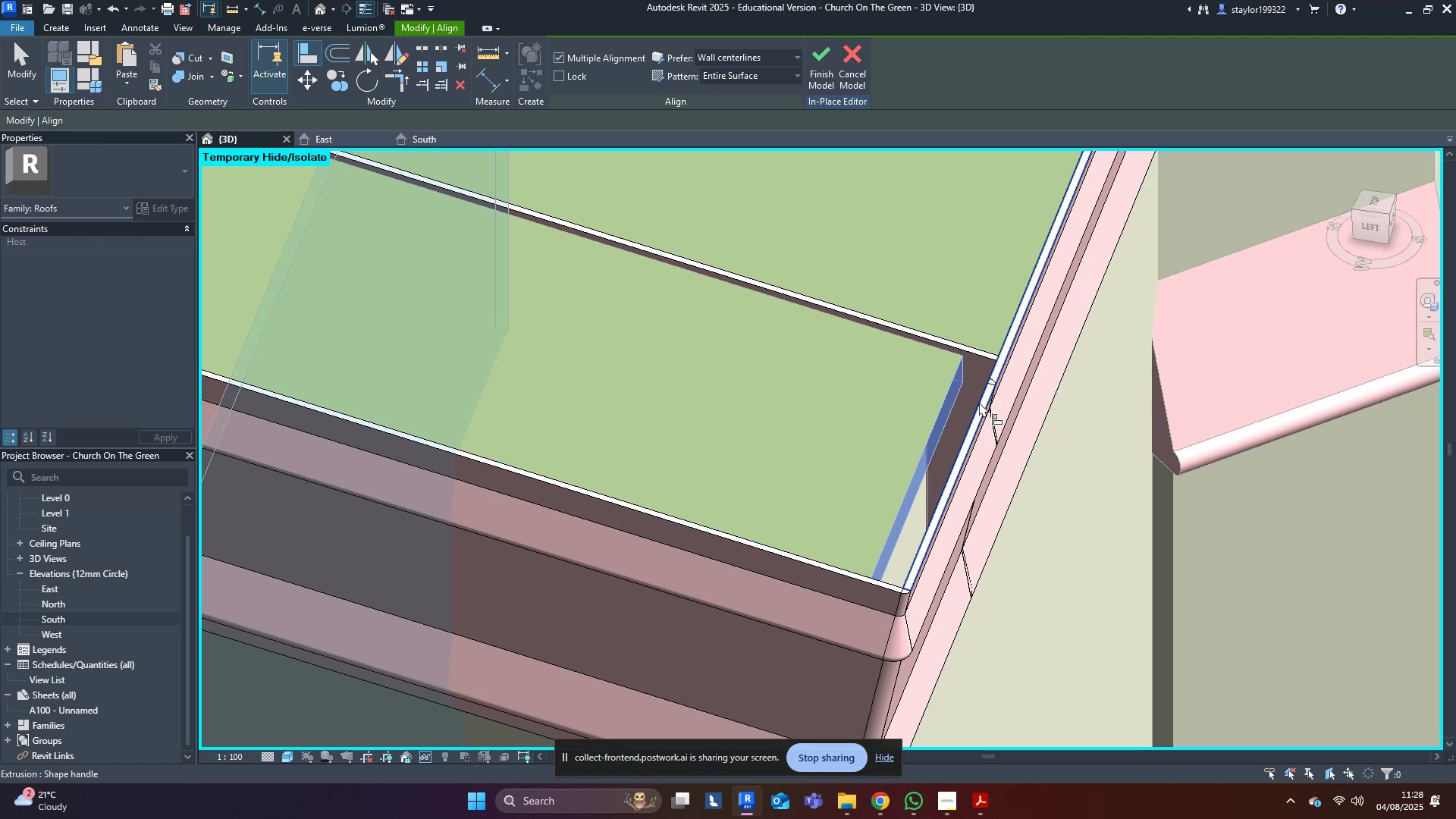 
key(Tab)
 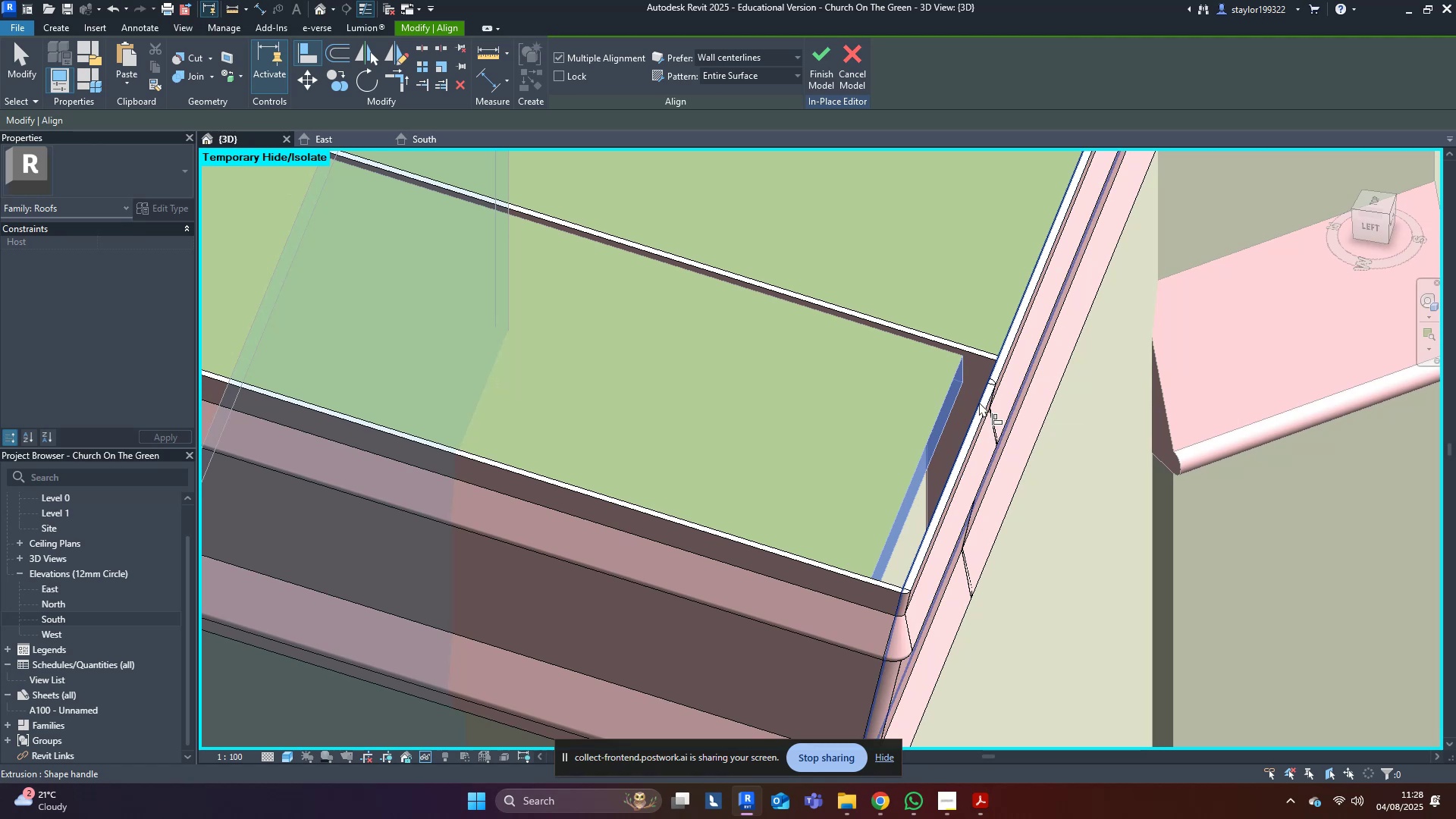 
left_click([979, 402])
 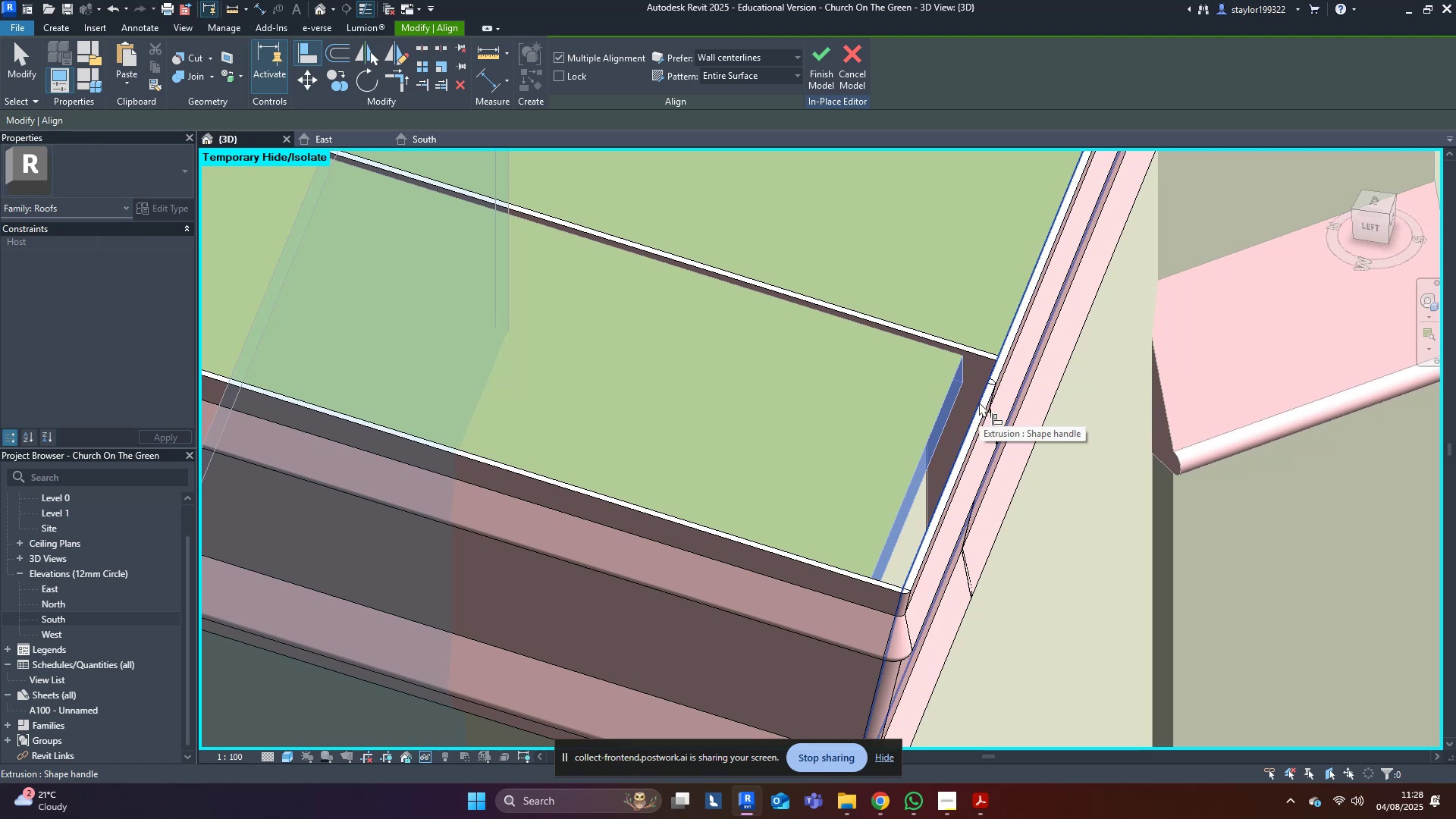 
left_click([979, 402])
 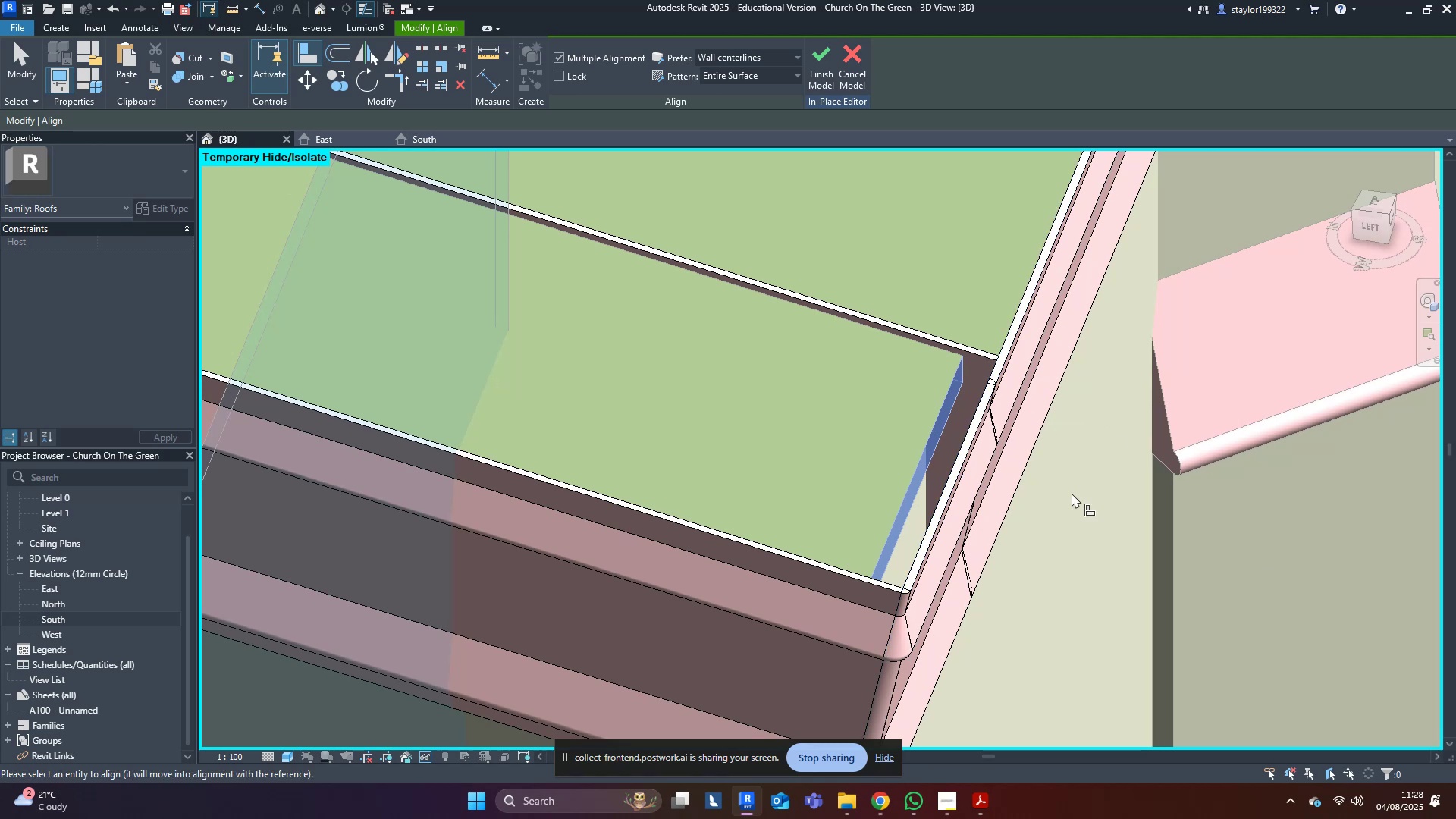 
key(Escape)
 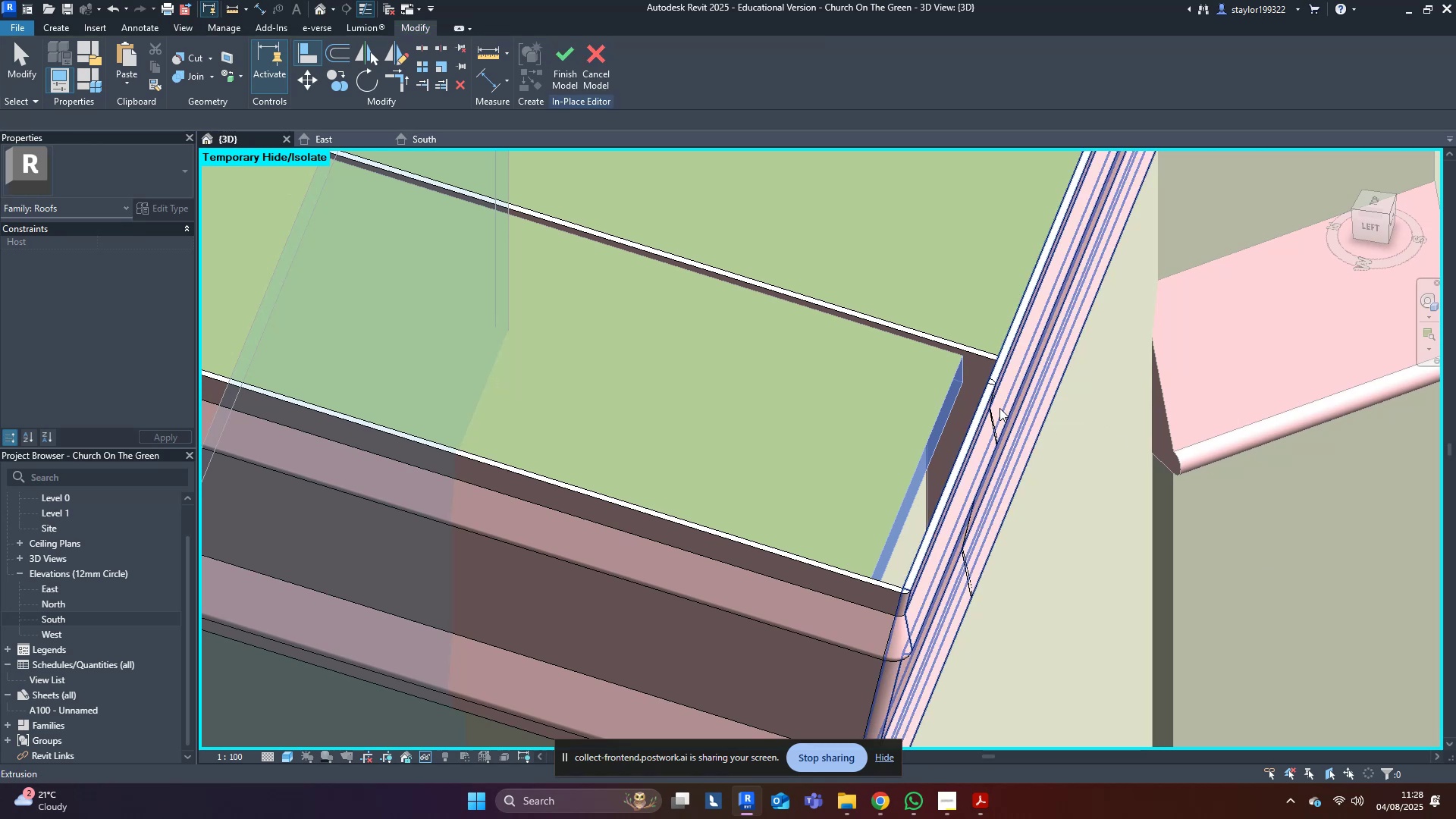 
key(Escape)
 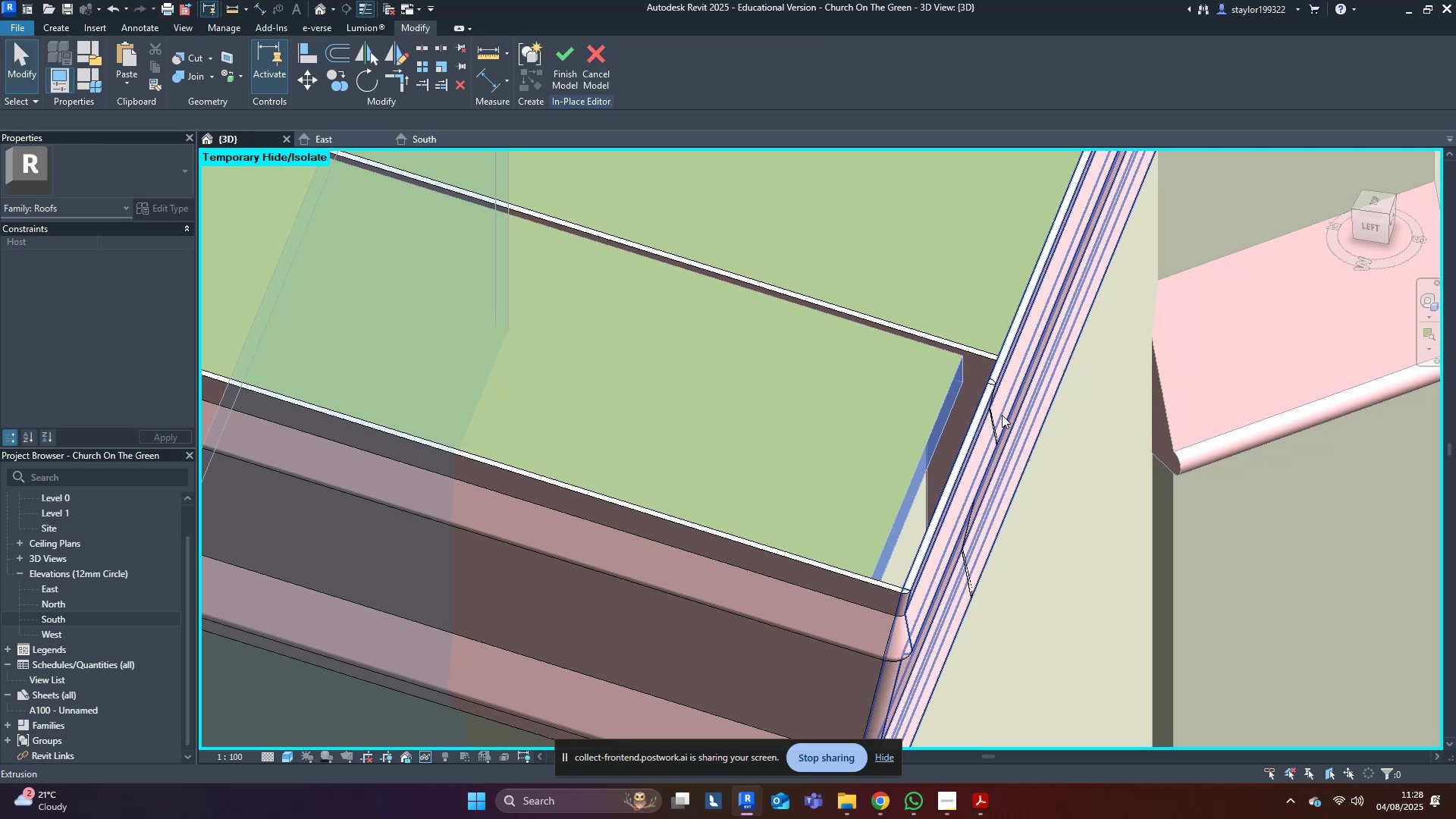 
key(Escape)
 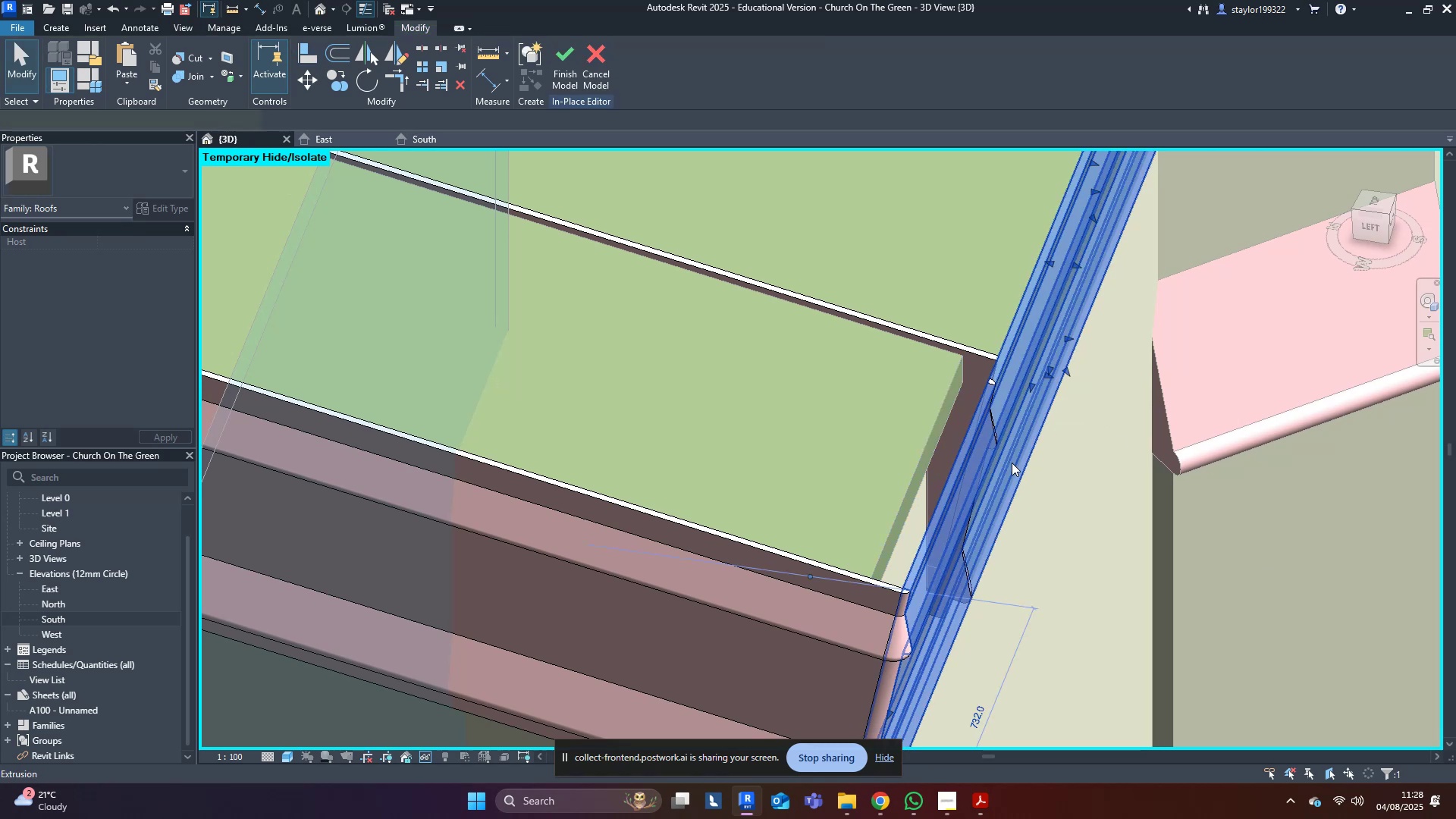 
scroll: coordinate [1001, 476], scroll_direction: down, amount: 4.0
 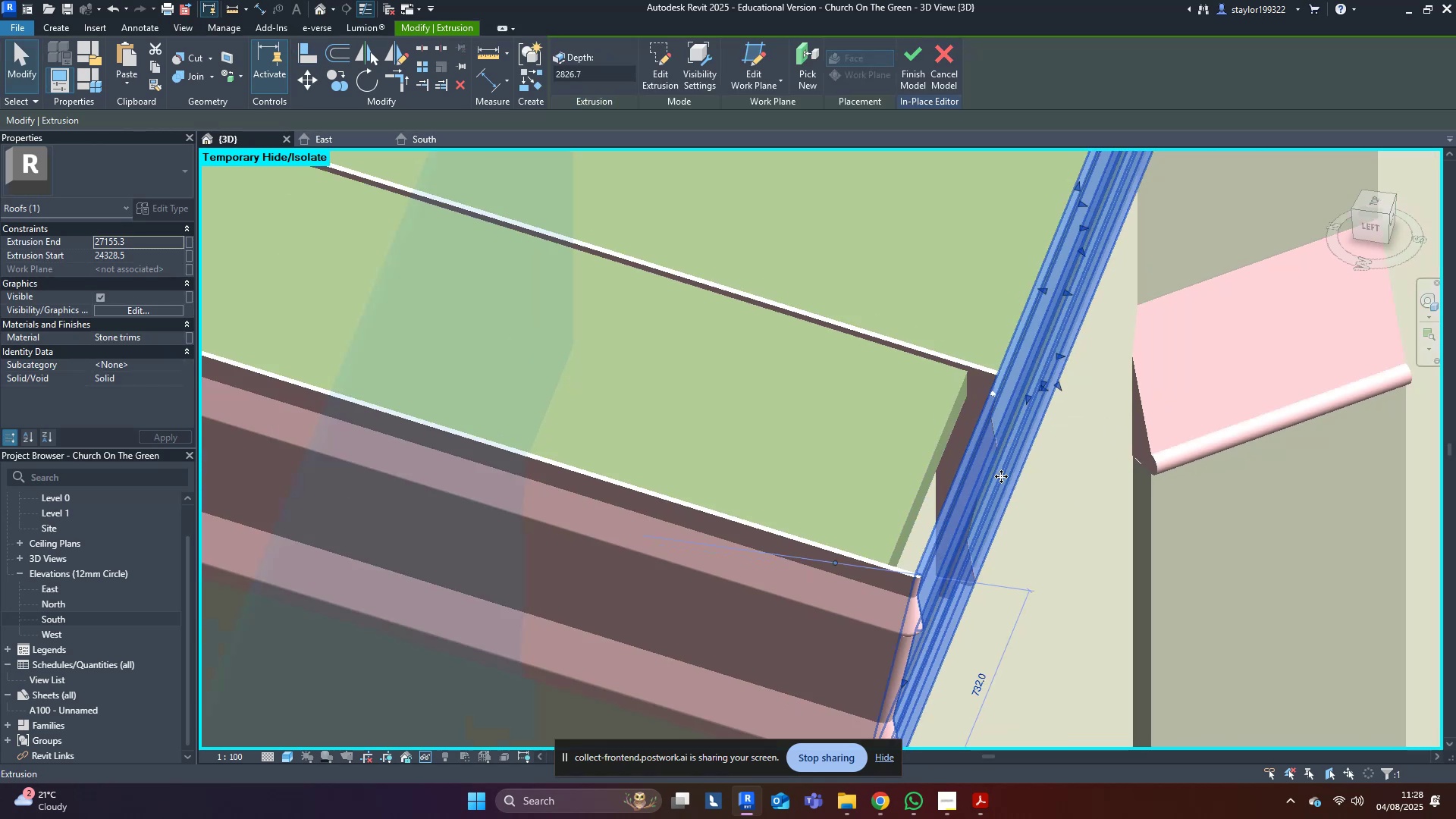 
hold_key(key=ShiftLeft, duration=0.59)
 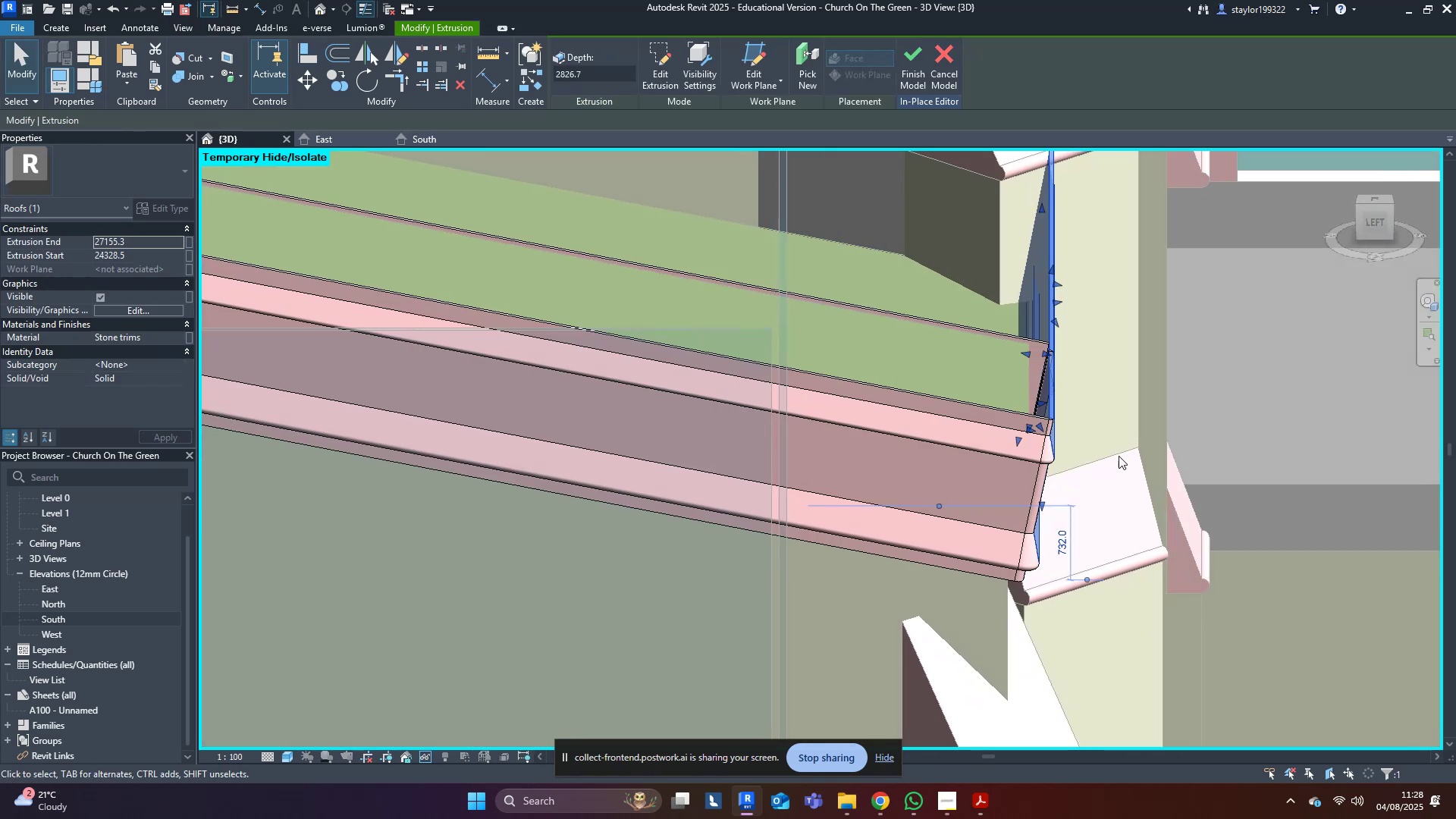 
scroll: coordinate [1033, 366], scroll_direction: up, amount: 3.0
 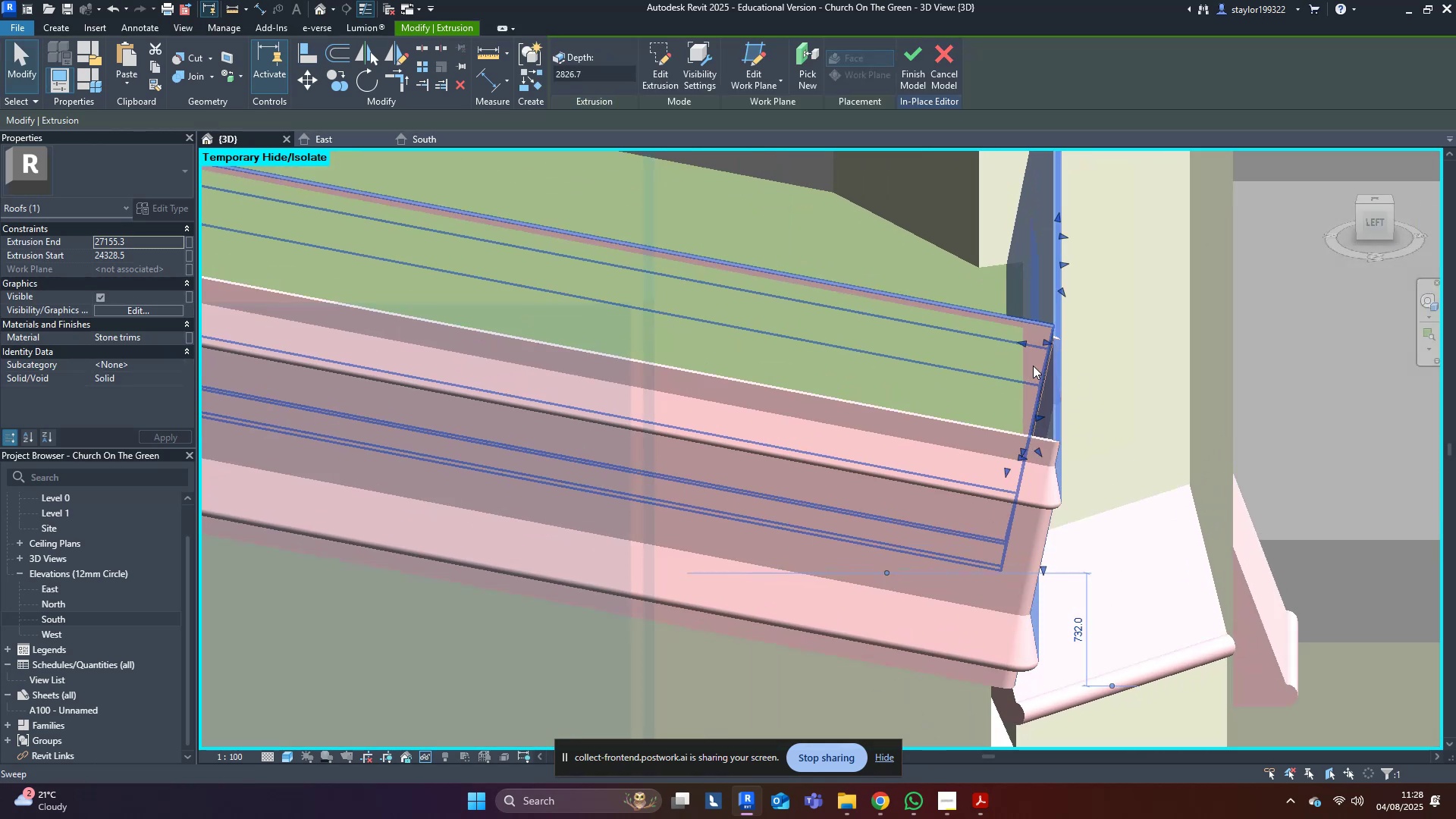 
key(Shift+ShiftLeft)
 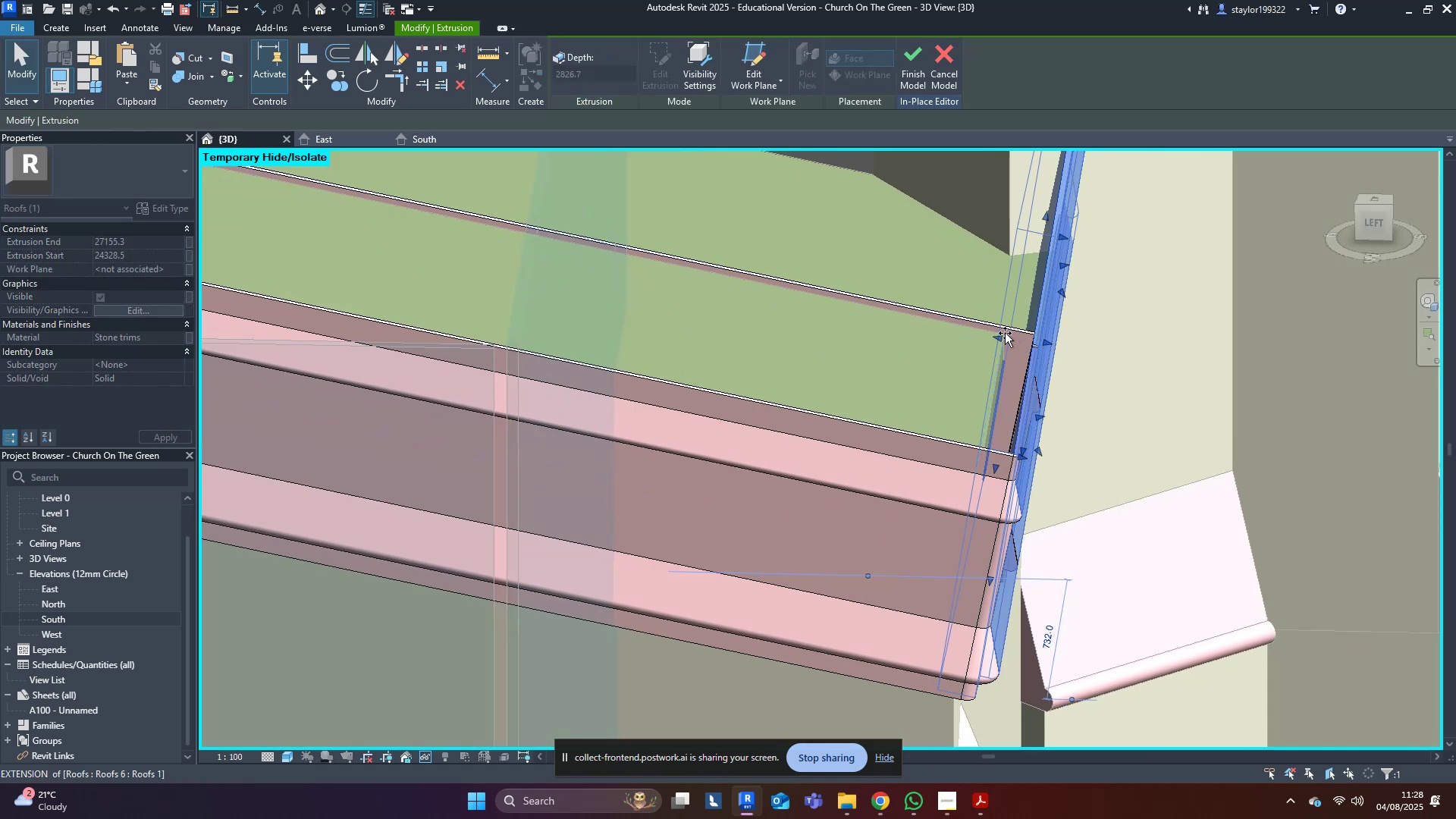 
key(Escape)
 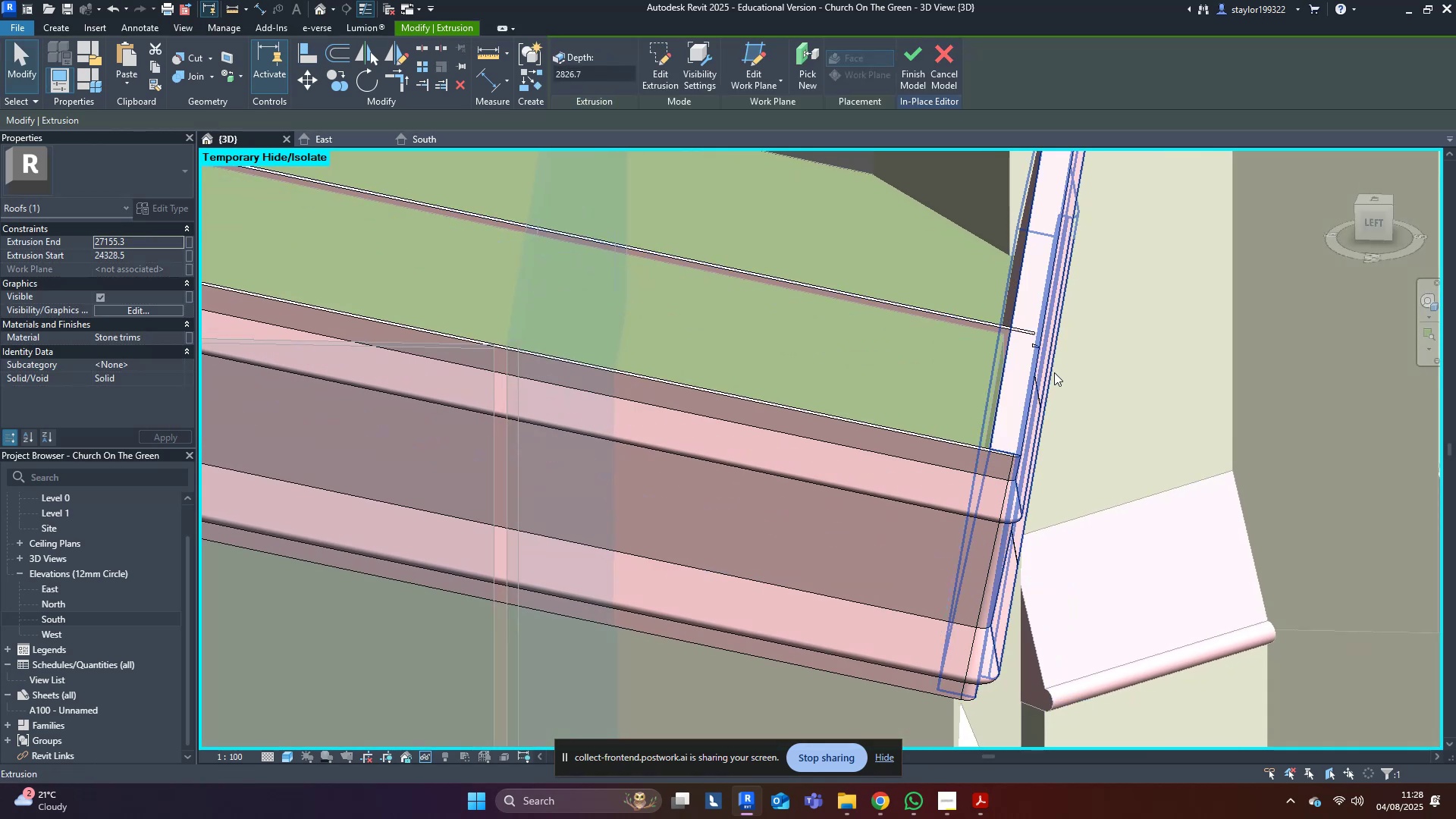 
scroll: coordinate [1054, 372], scroll_direction: down, amount: 6.0
 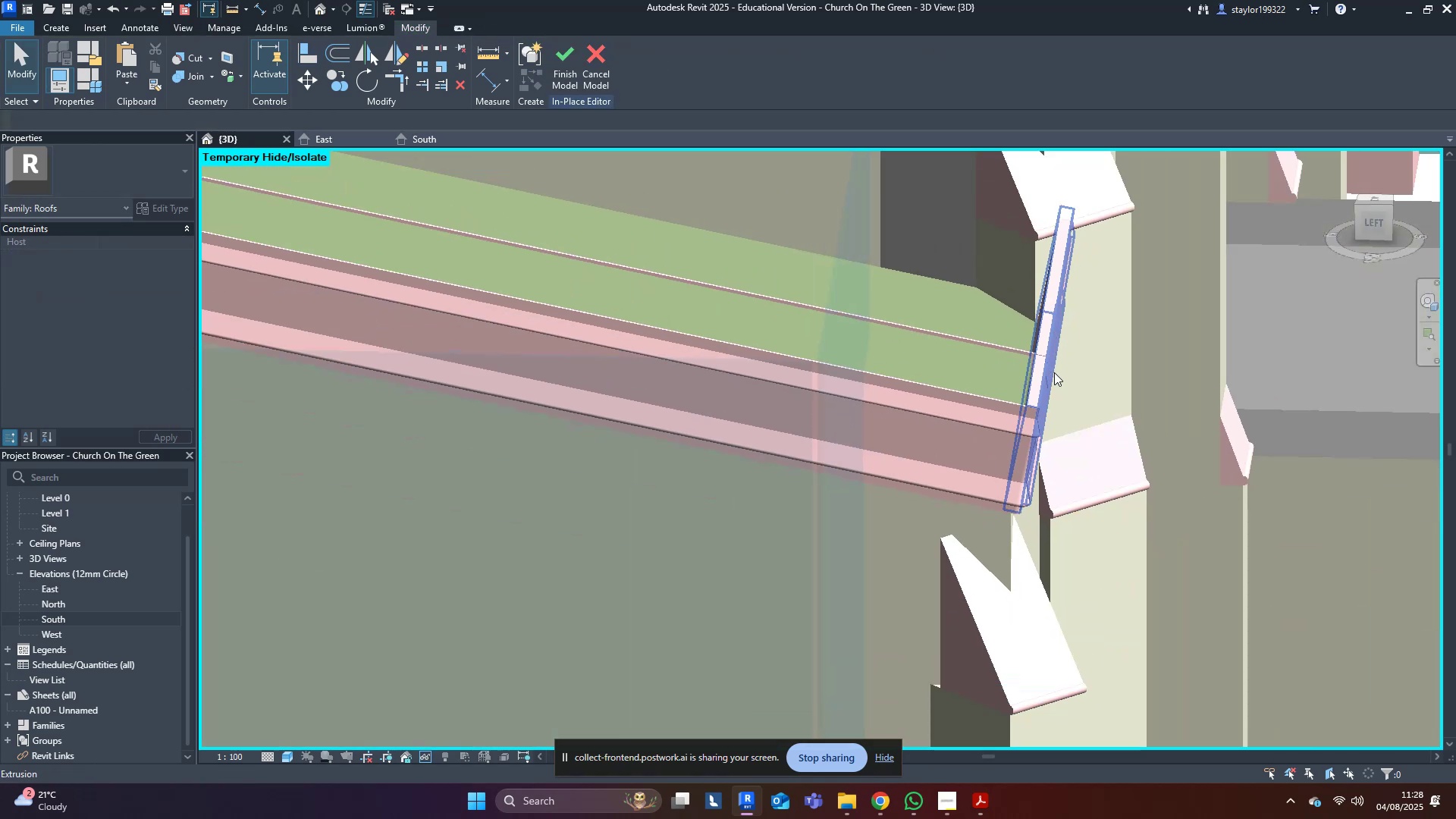 
hold_key(key=ShiftLeft, duration=0.68)
 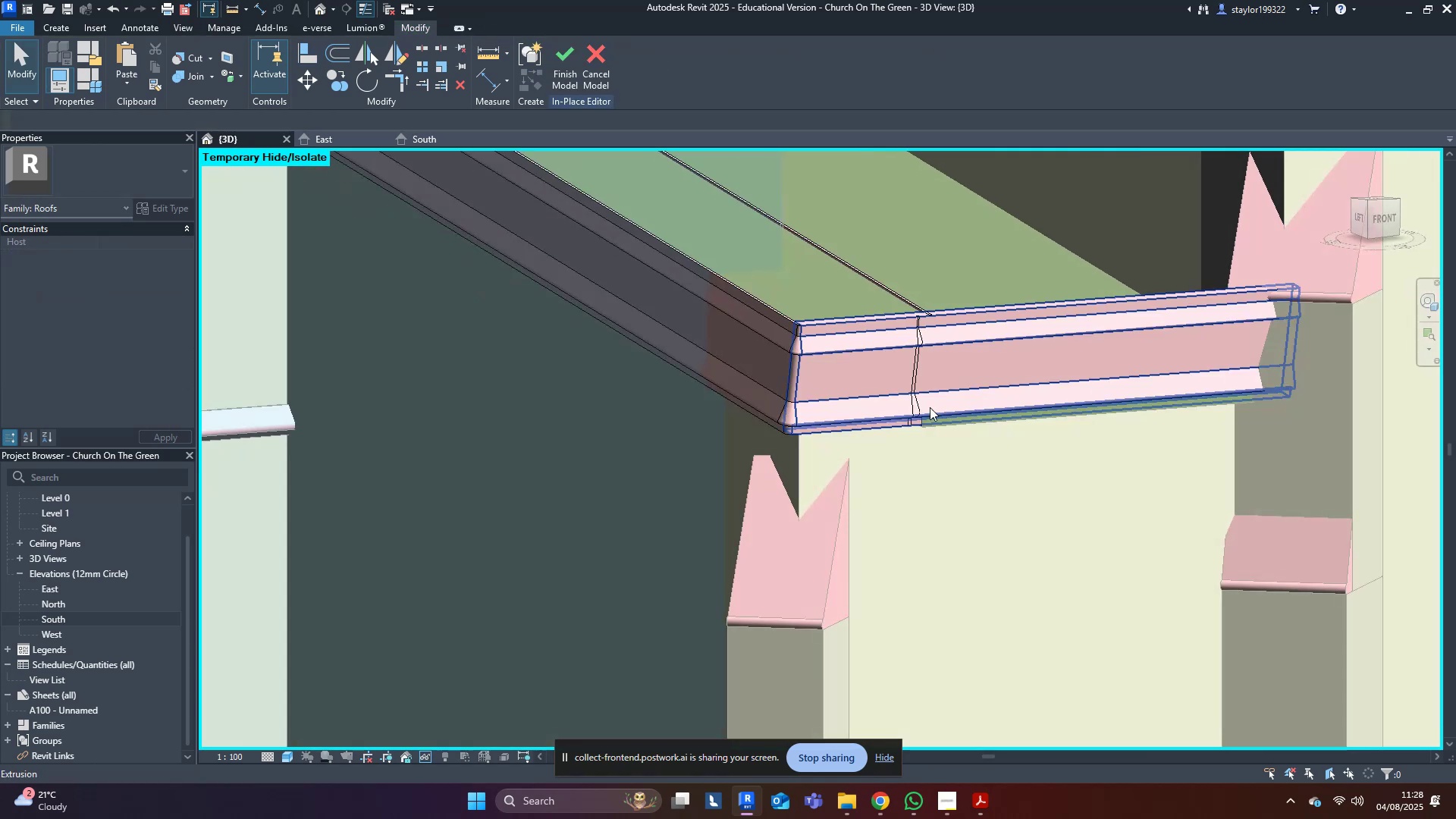 
scroll: coordinate [921, 402], scroll_direction: down, amount: 6.0
 